 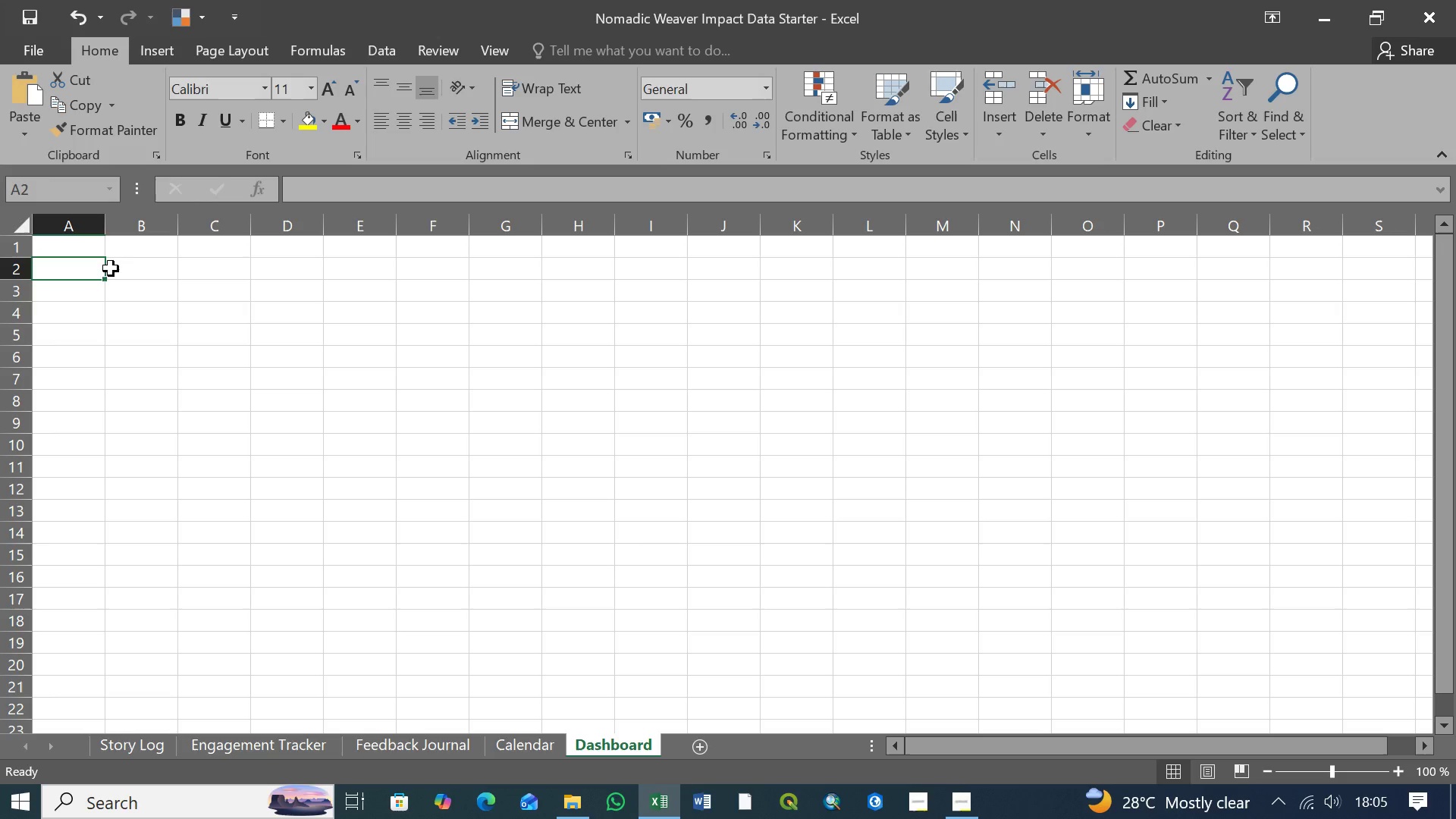 
left_click([137, 268])
 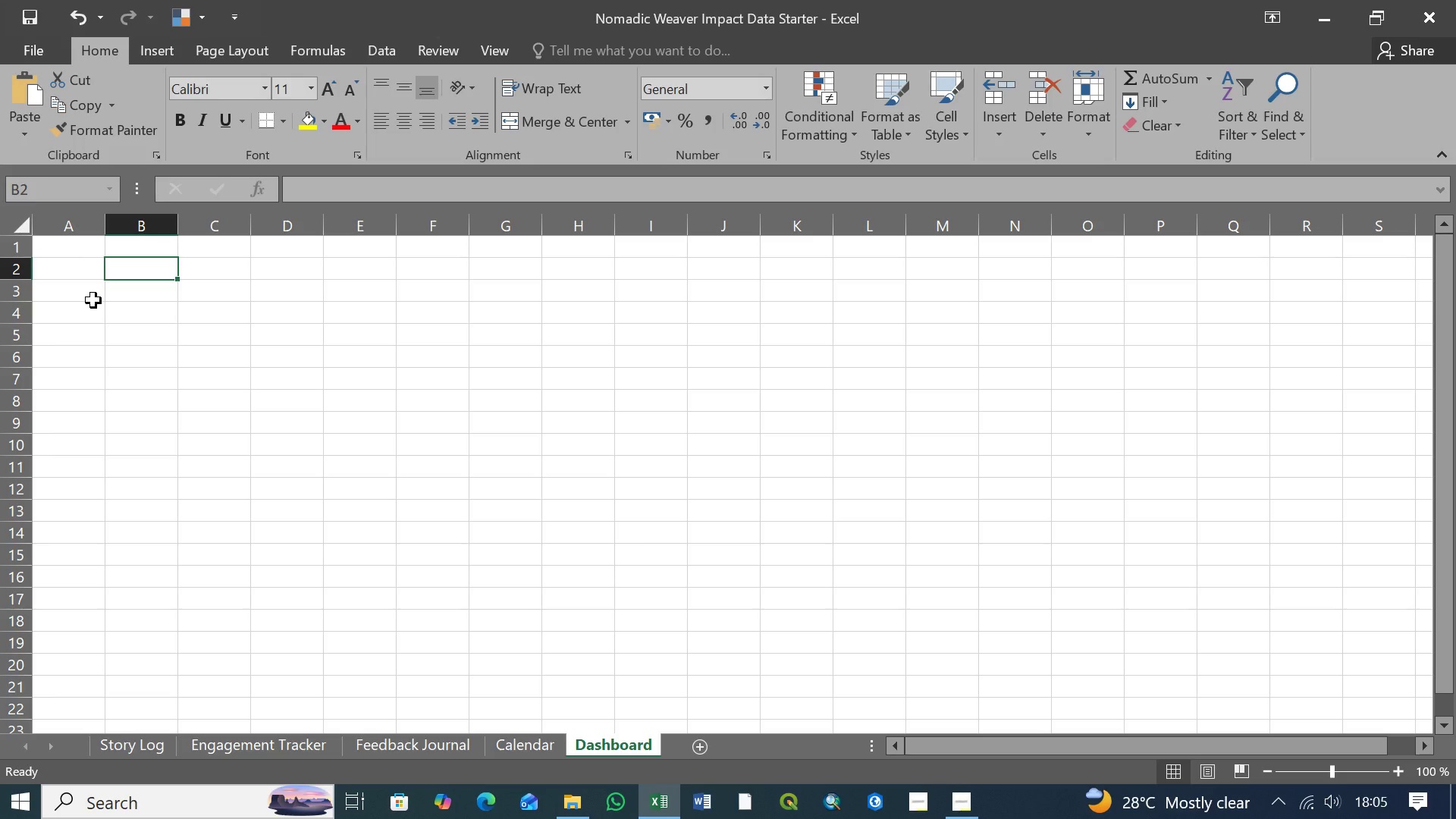 
wait(14.25)
 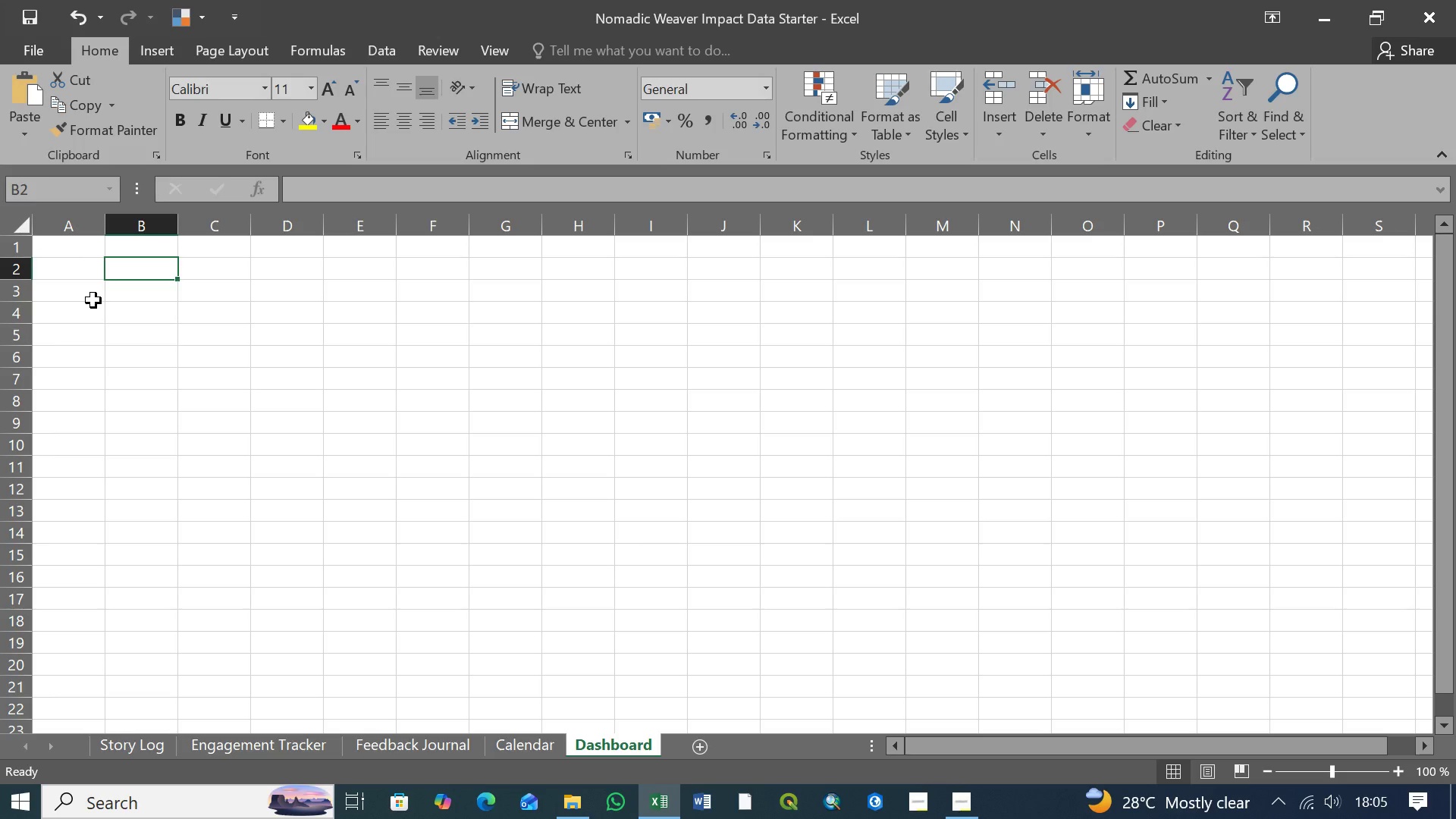 
left_click([416, 741])
 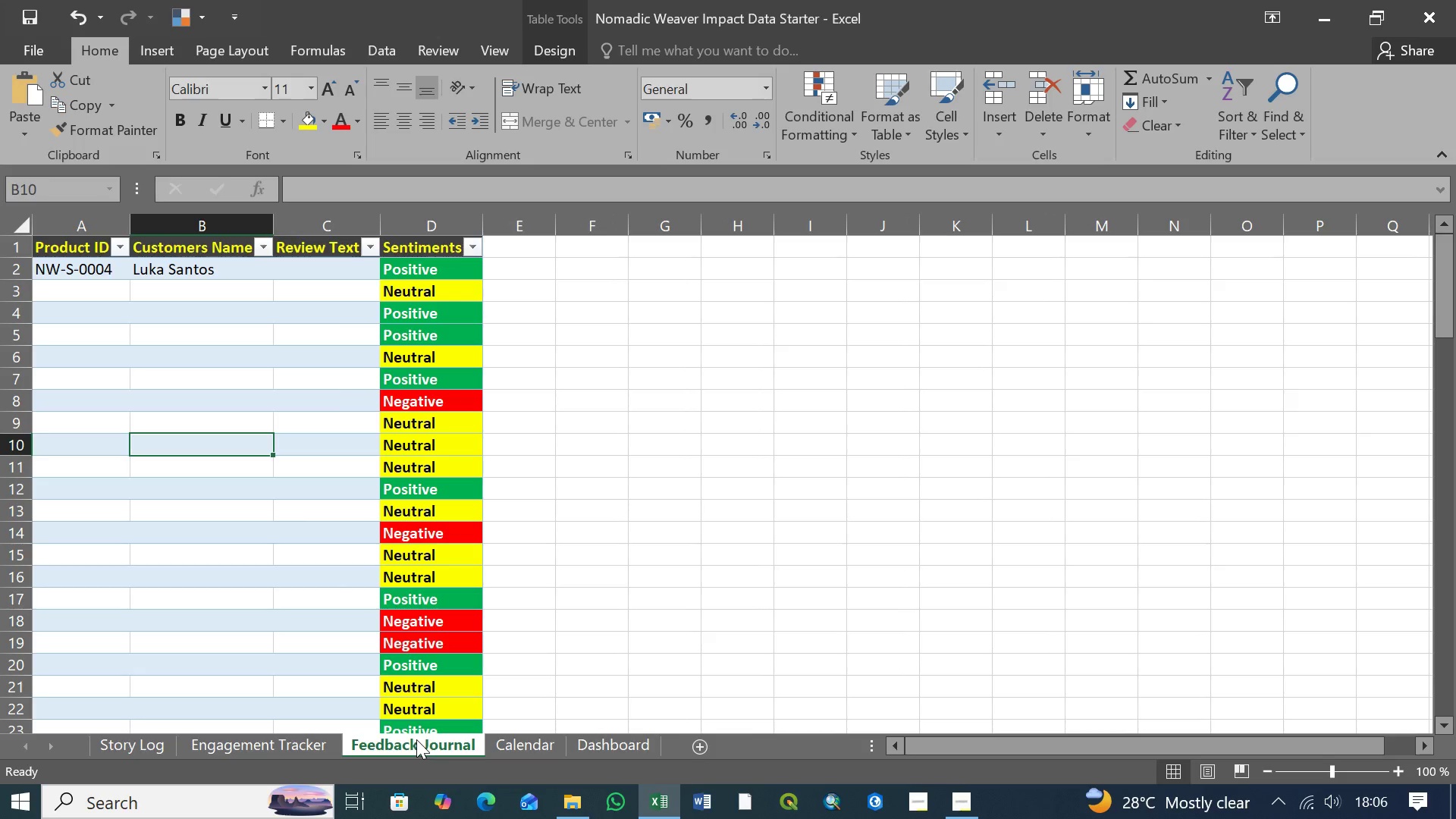 
wait(10.98)
 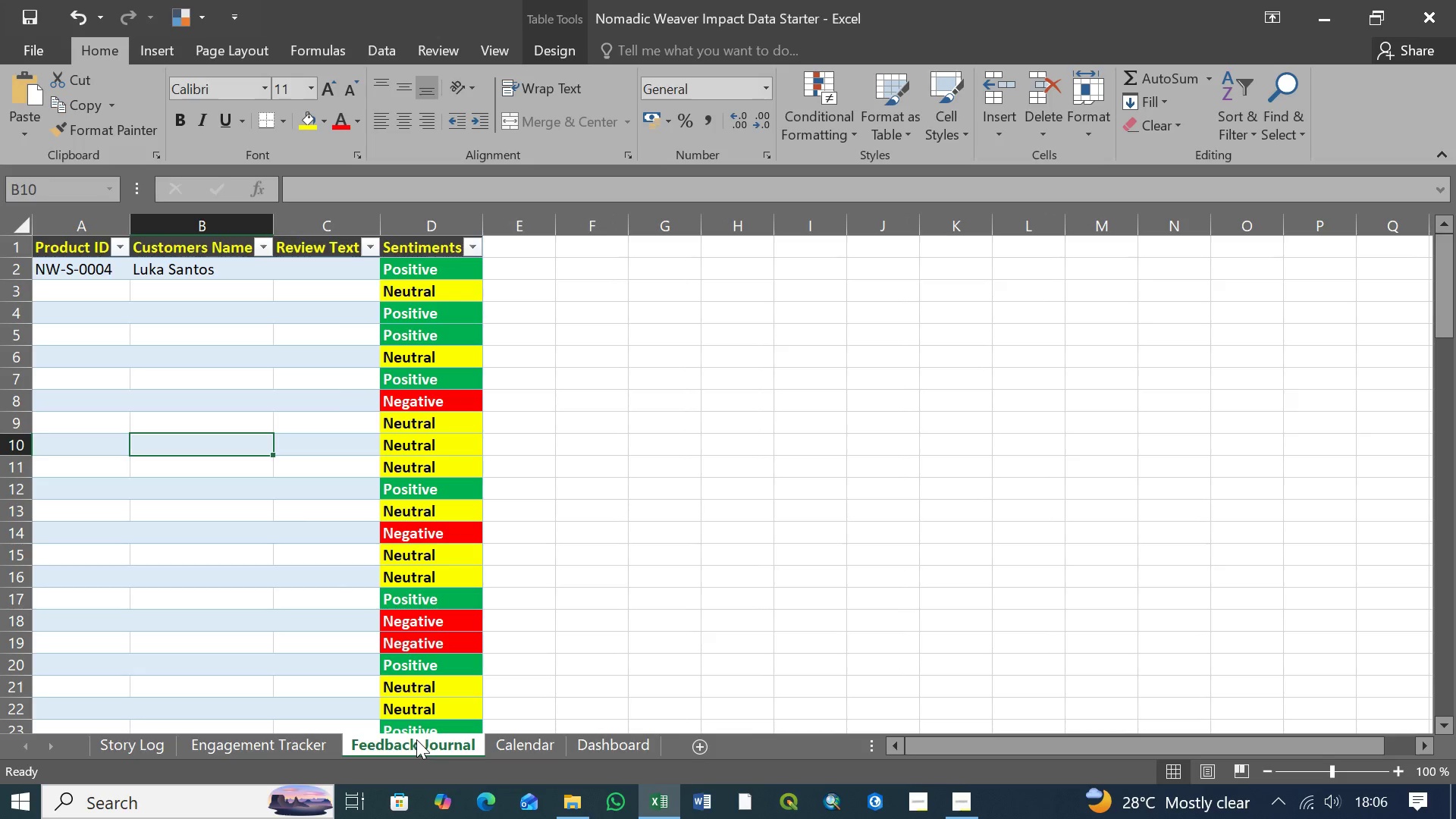 
left_click([628, 746])
 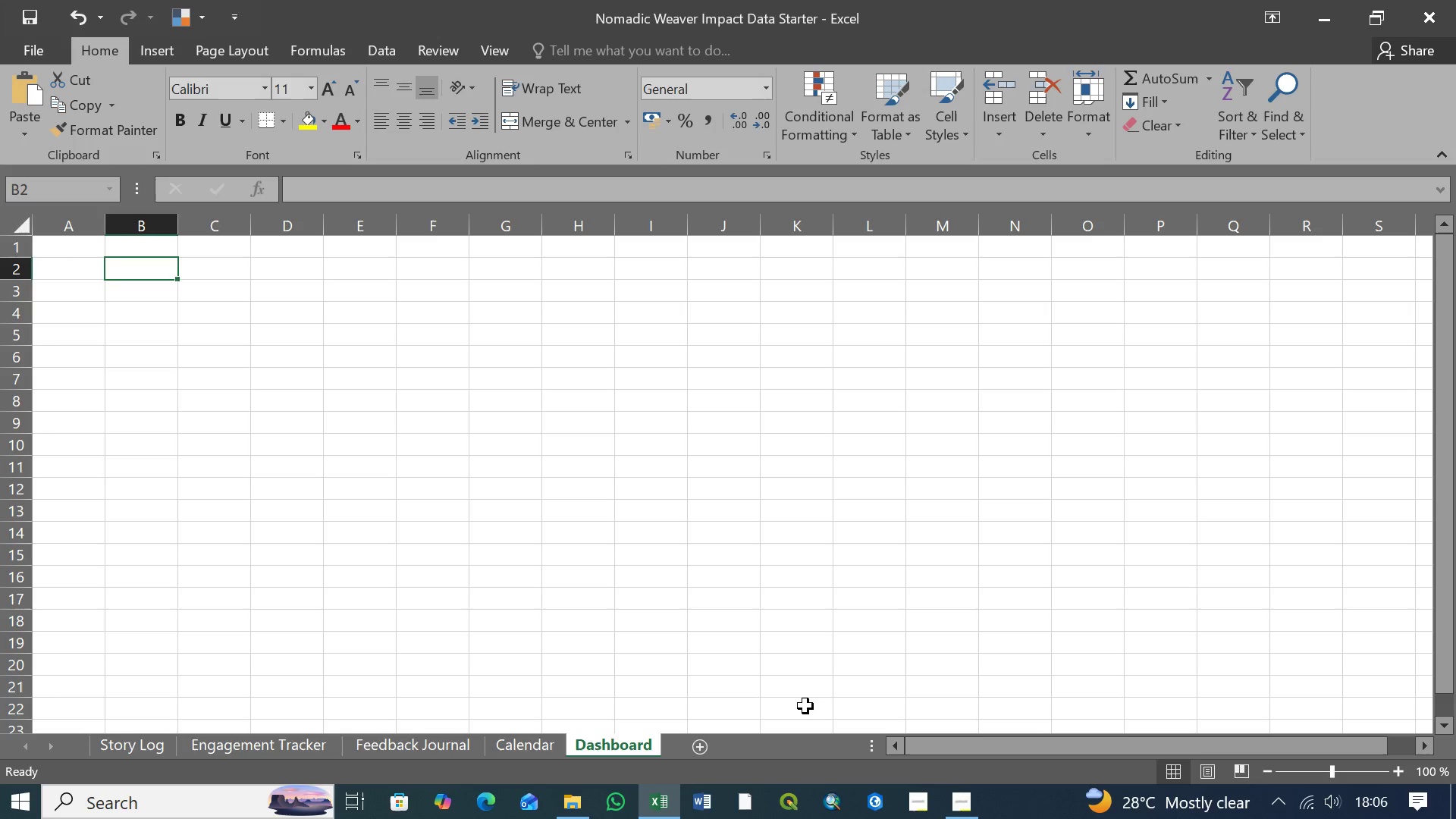 
wait(20.88)
 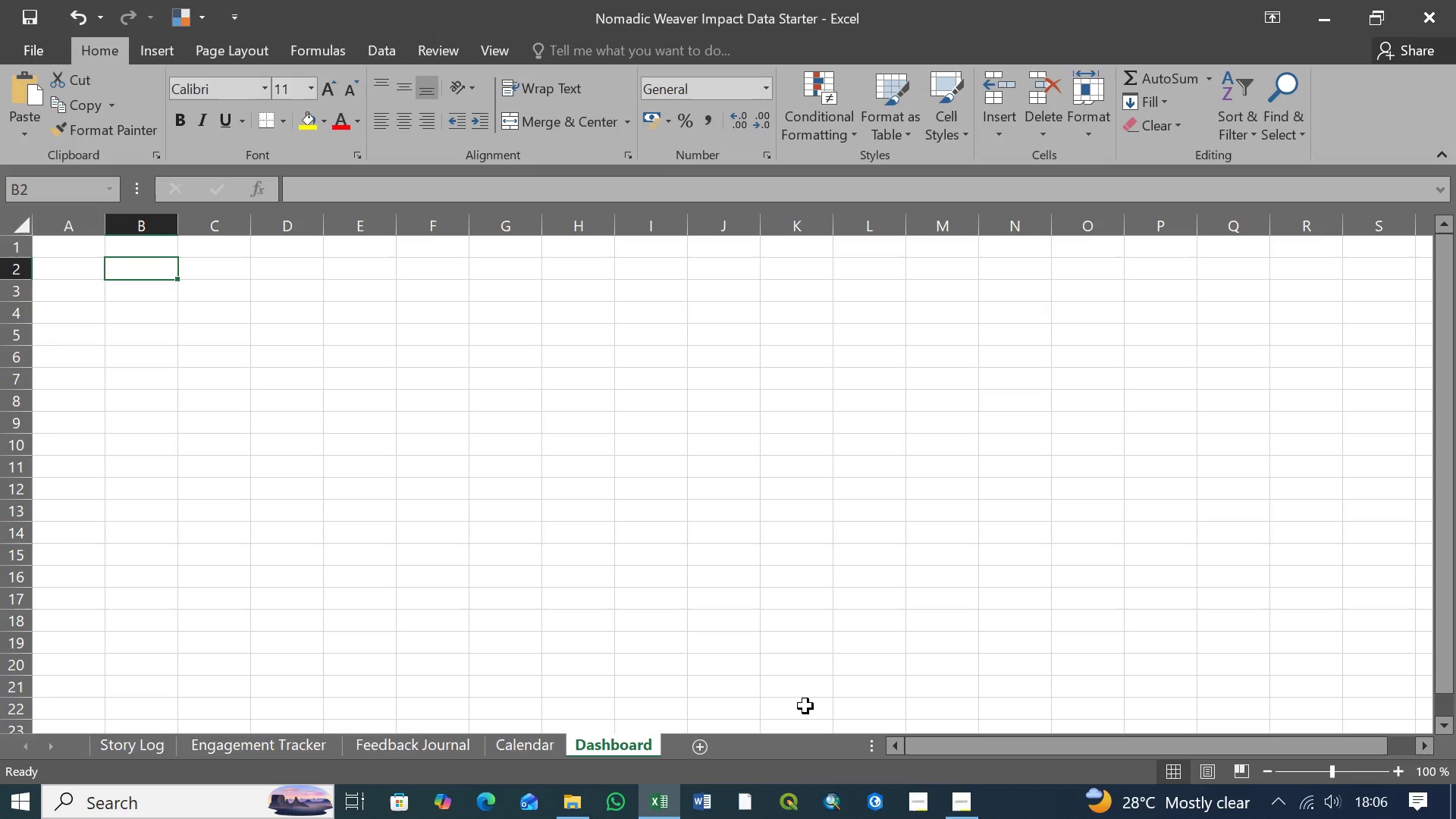 
left_click([148, 269])
 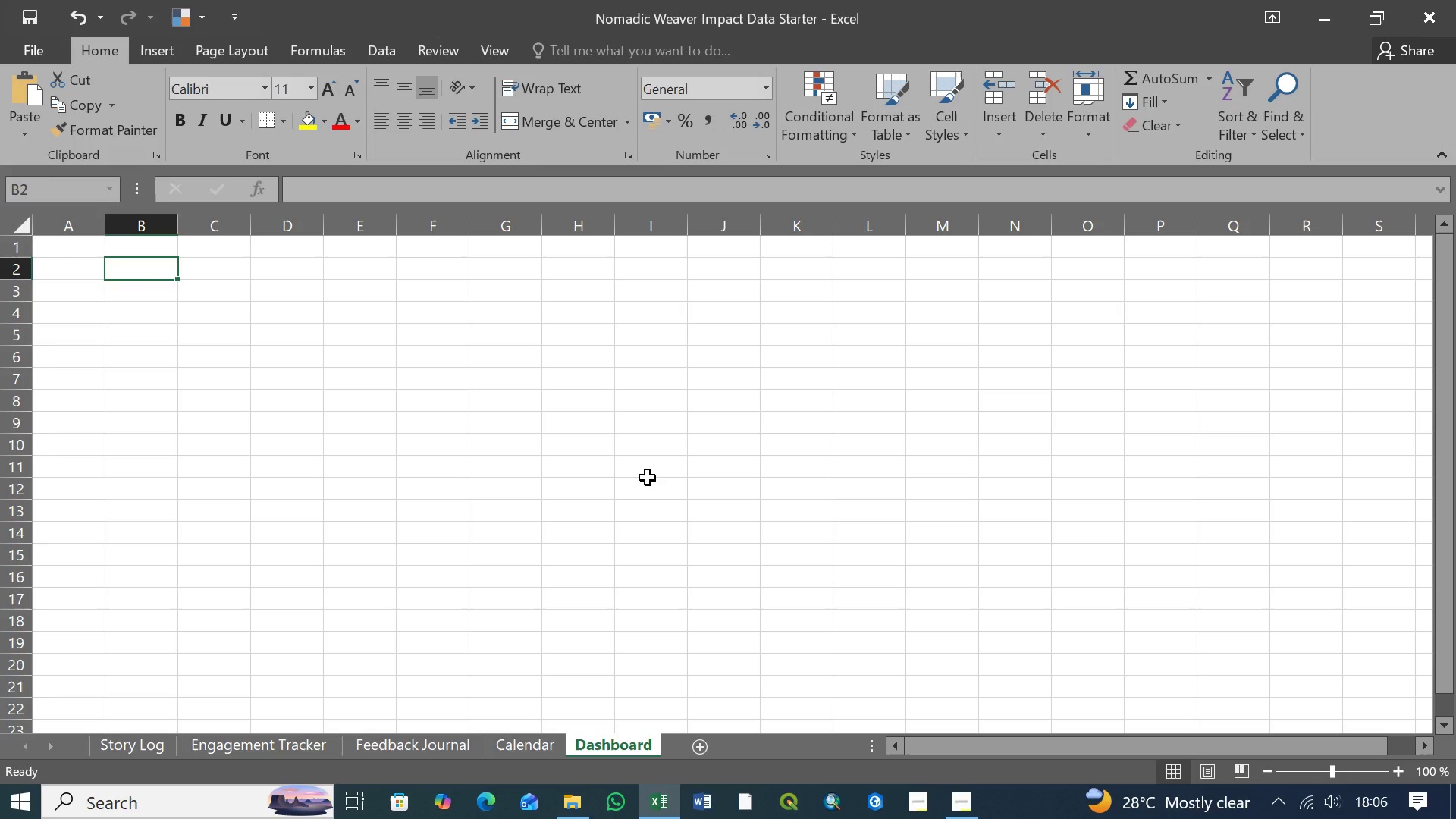 
type(Total Products Logged)
 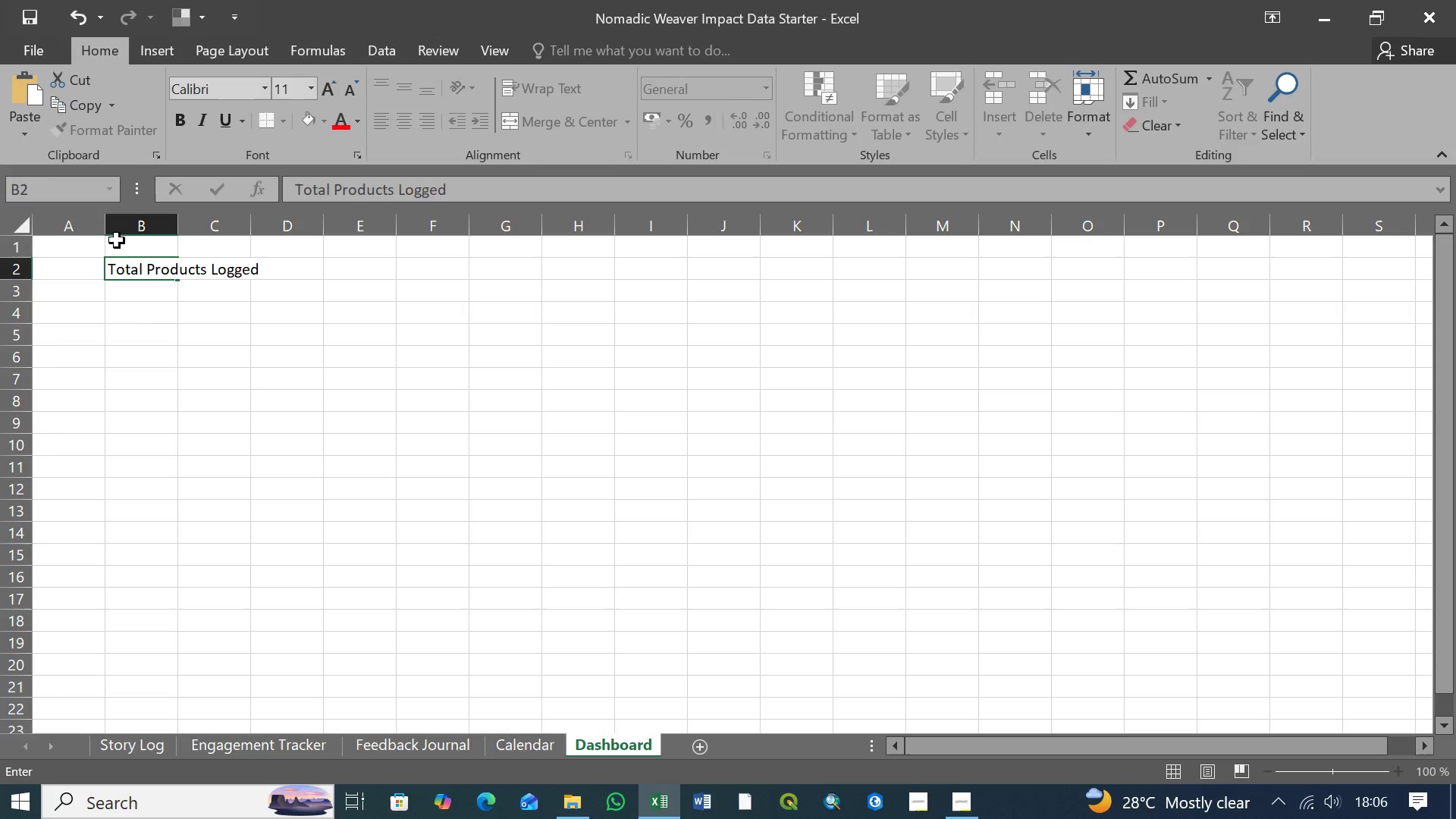 
left_click([133, 312])
 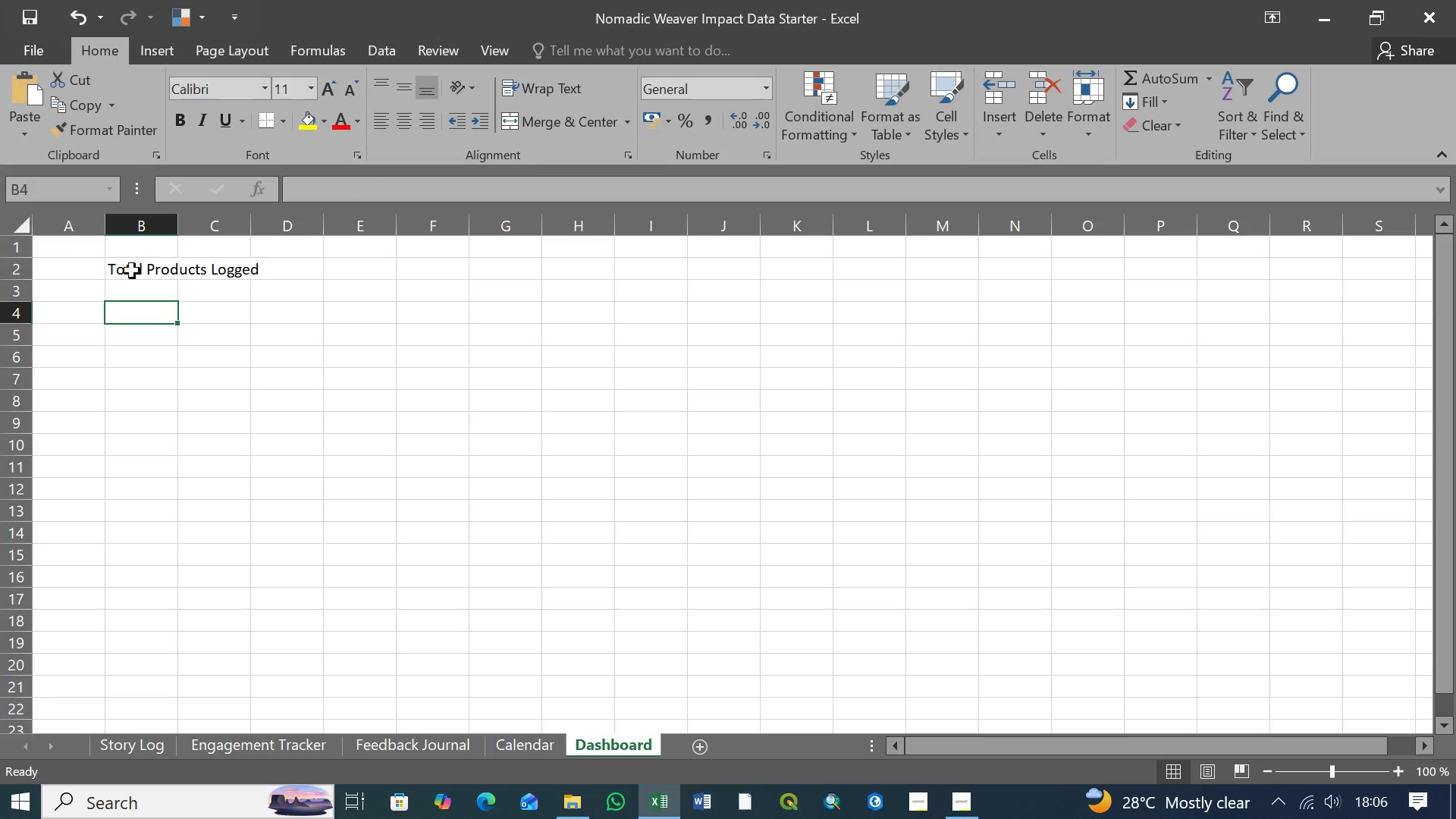 
left_click([132, 270])
 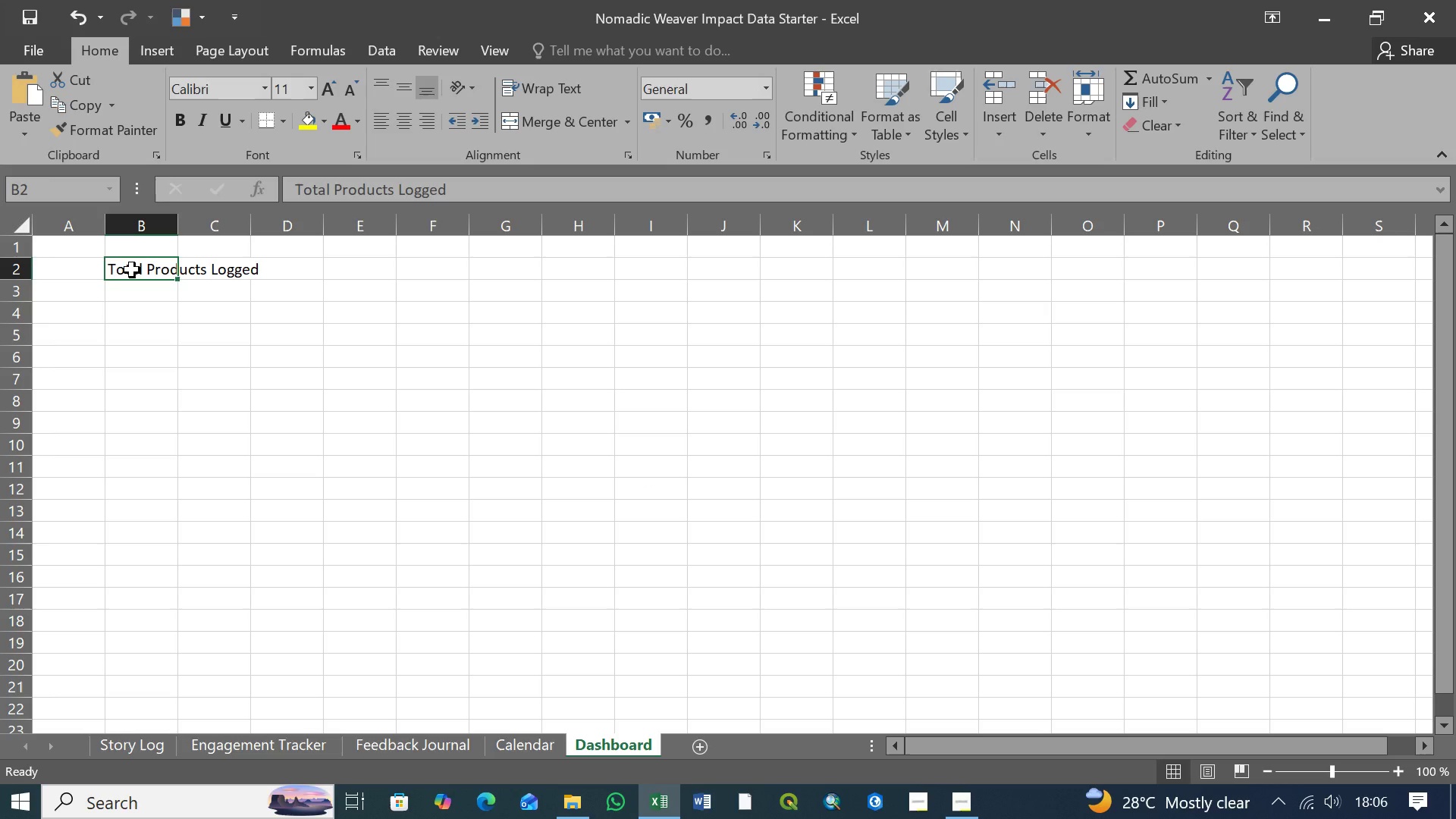 
key(Control+X)
 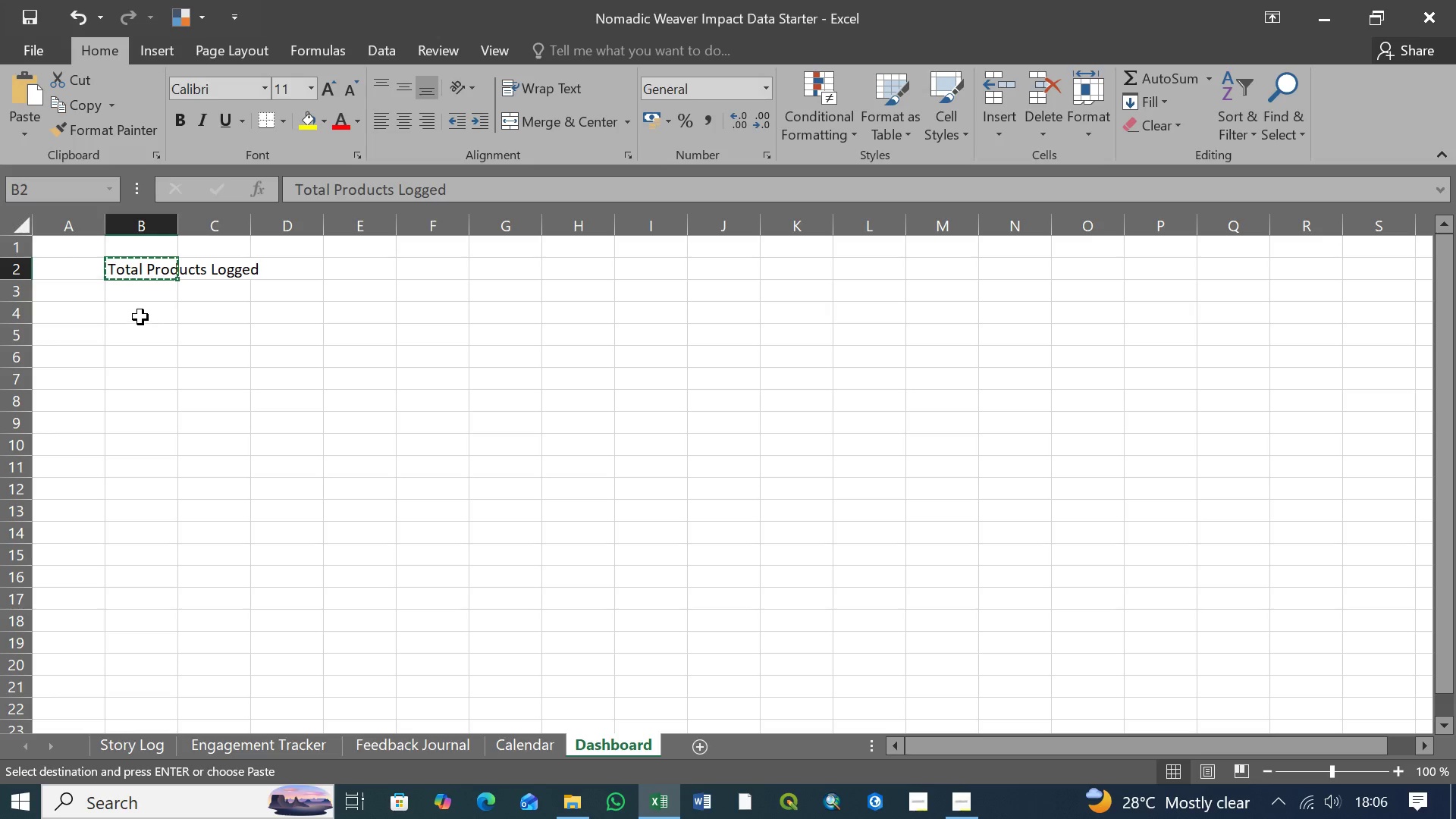 
left_click([140, 317])
 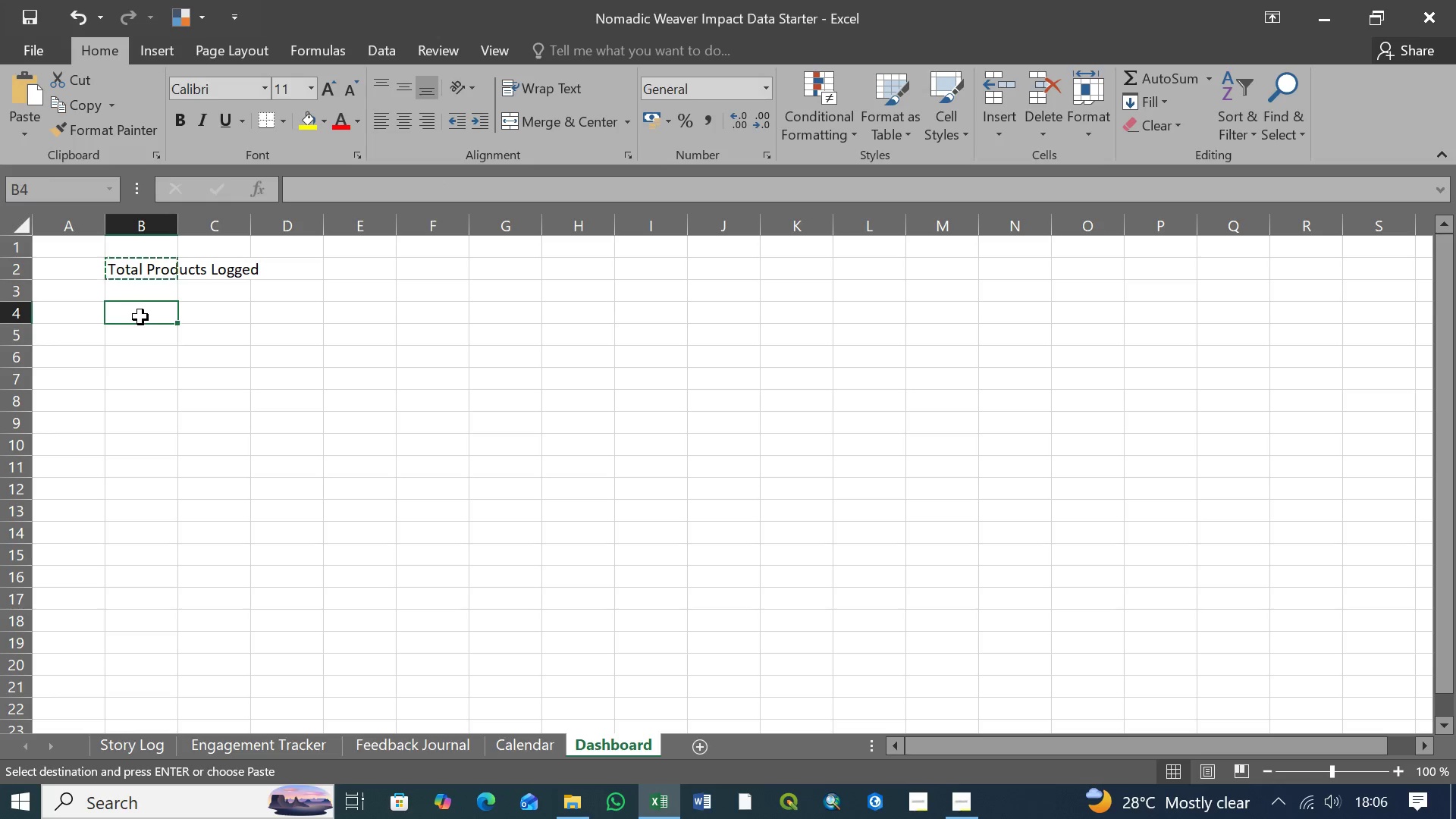 
key(Control+V)
 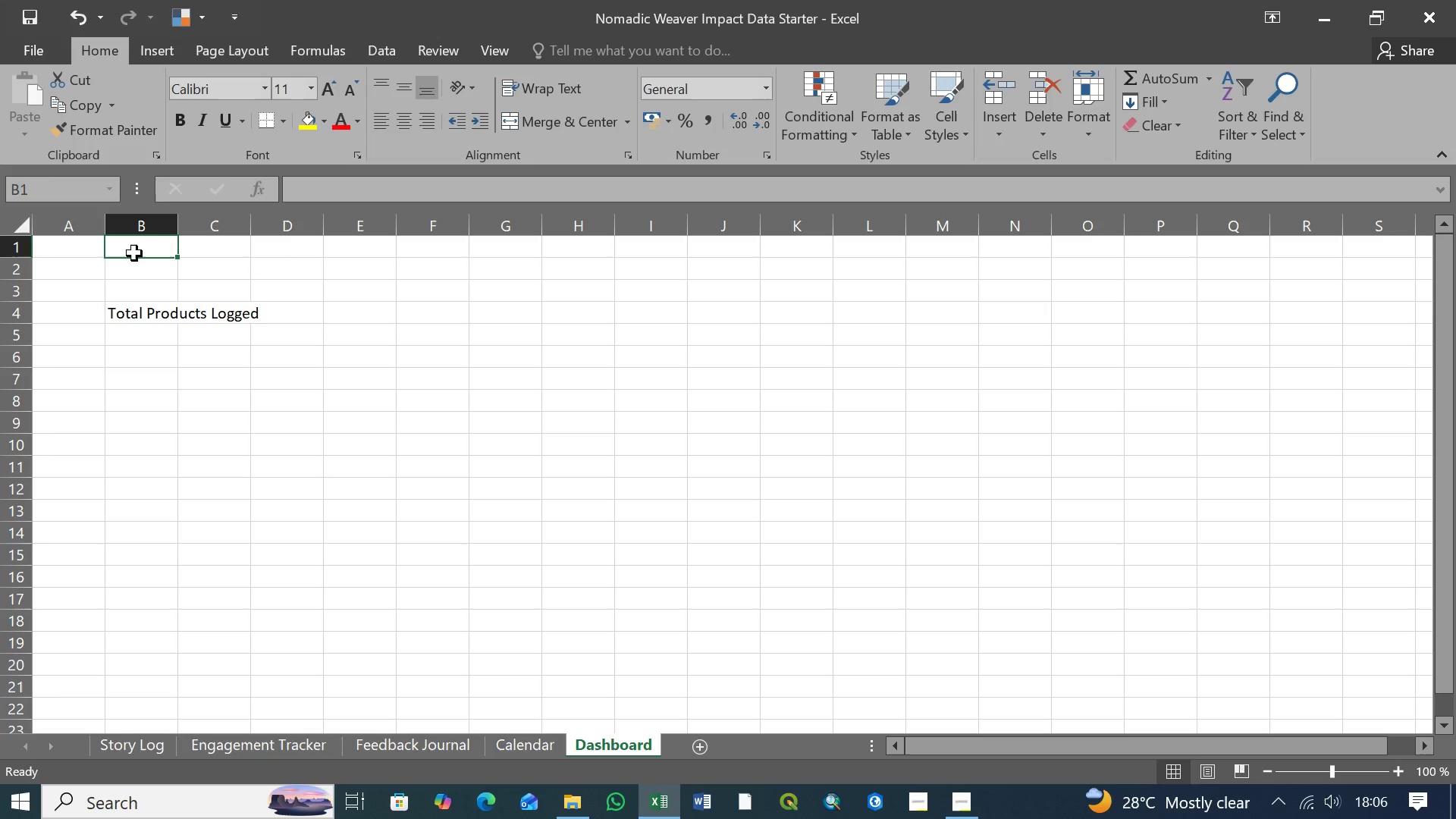 
double_click([137, 265])
 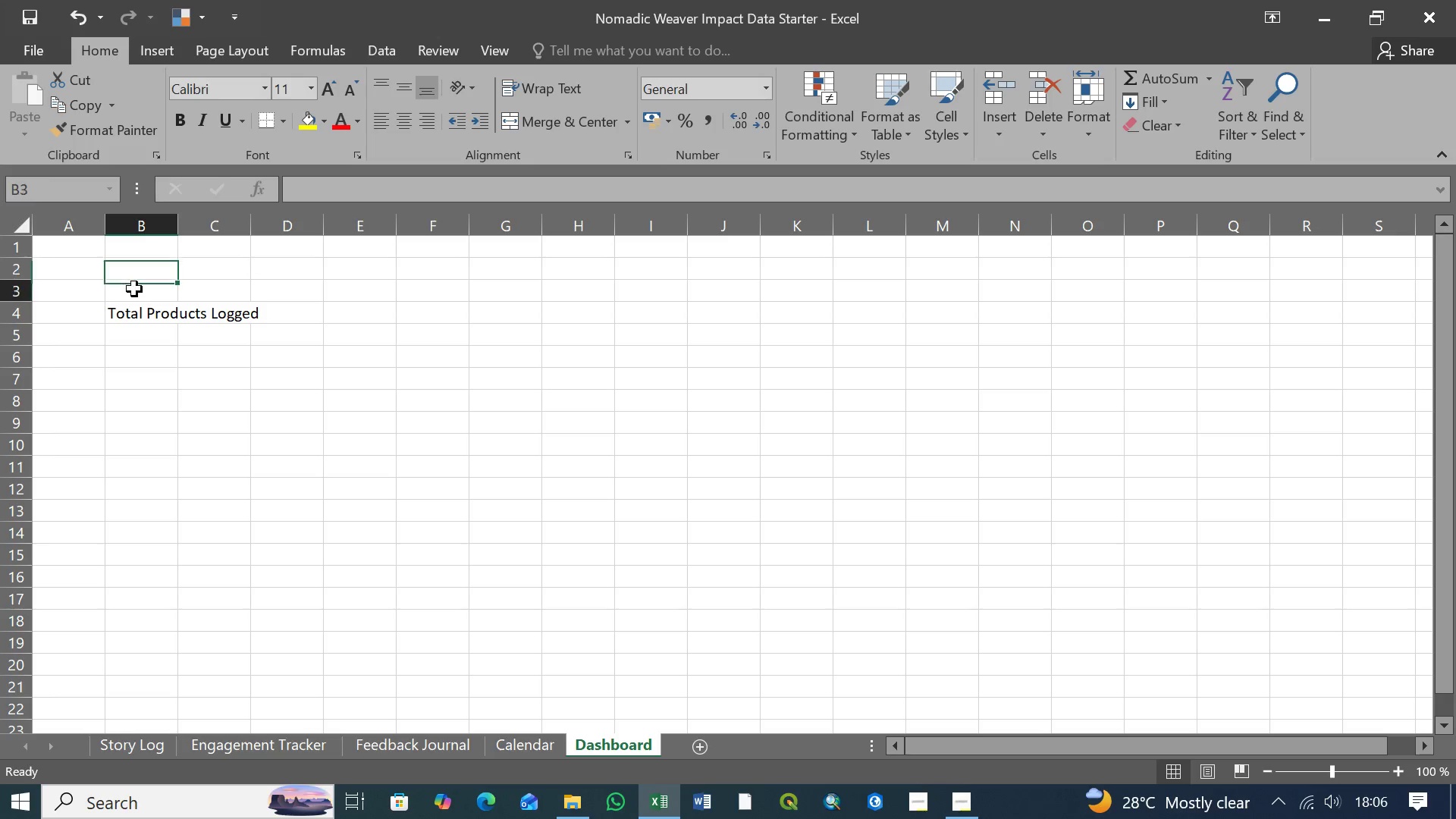 
triple_click([134, 289])
 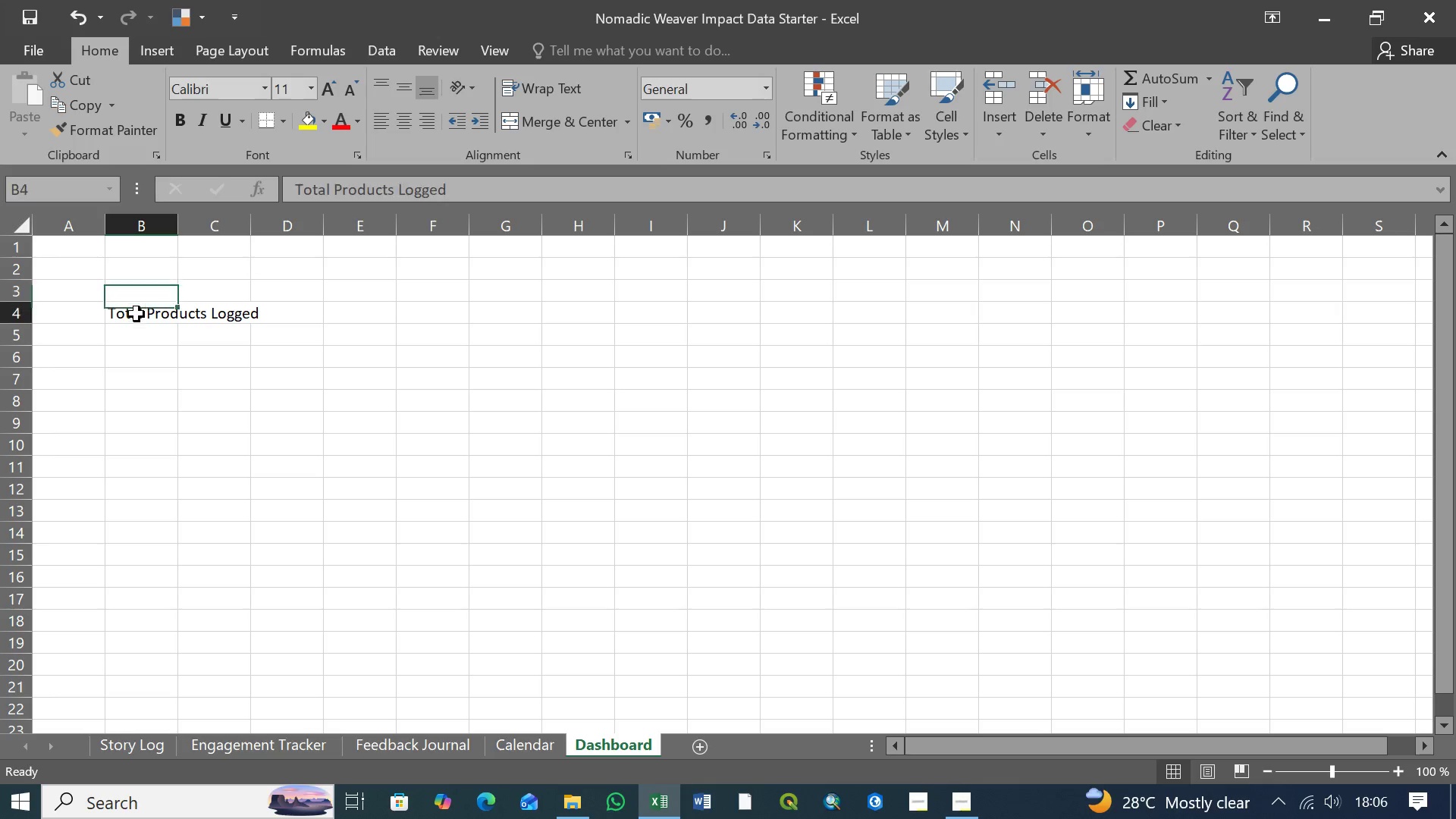 
triple_click([136, 314])
 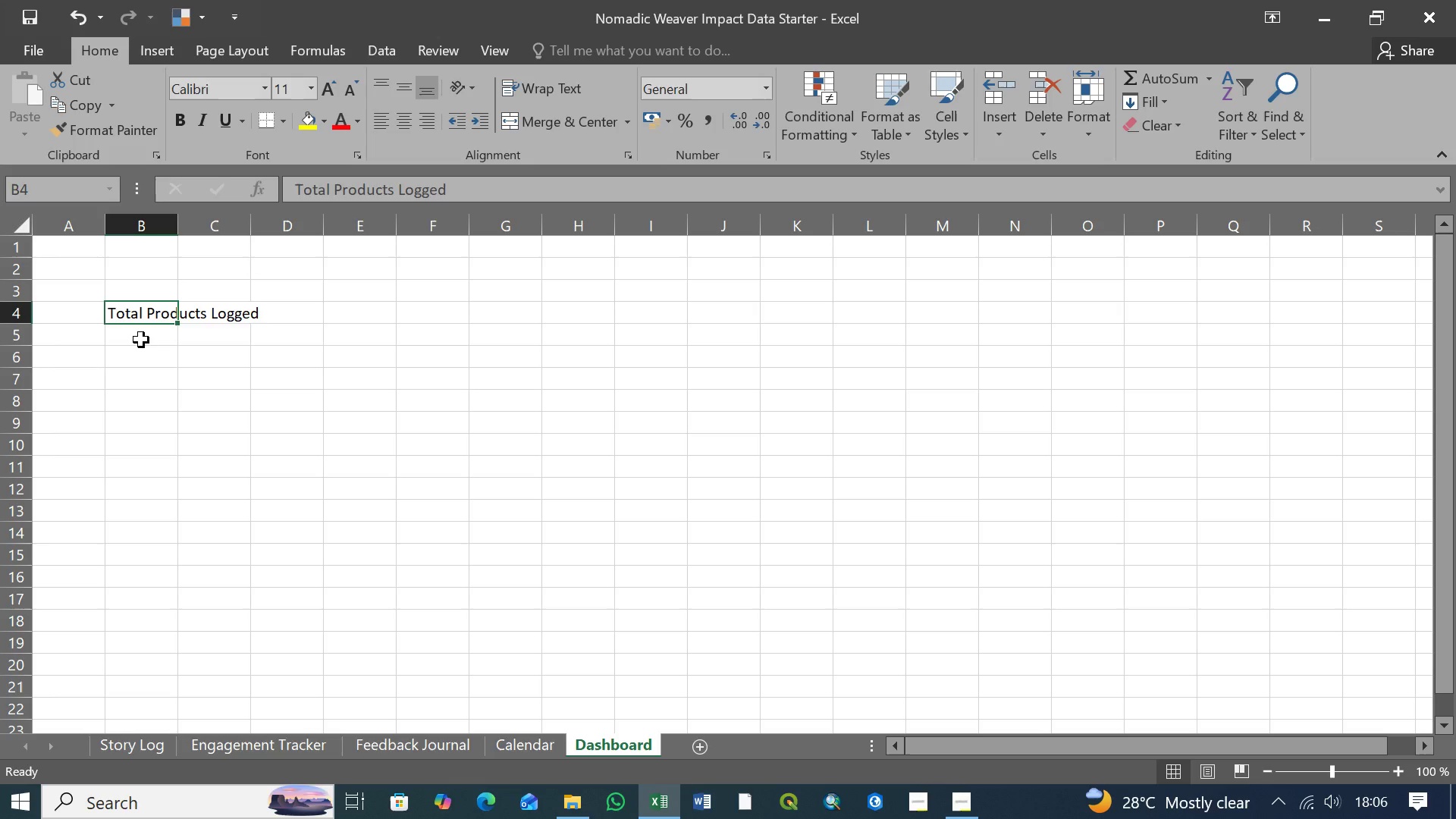 
left_click([142, 337])
 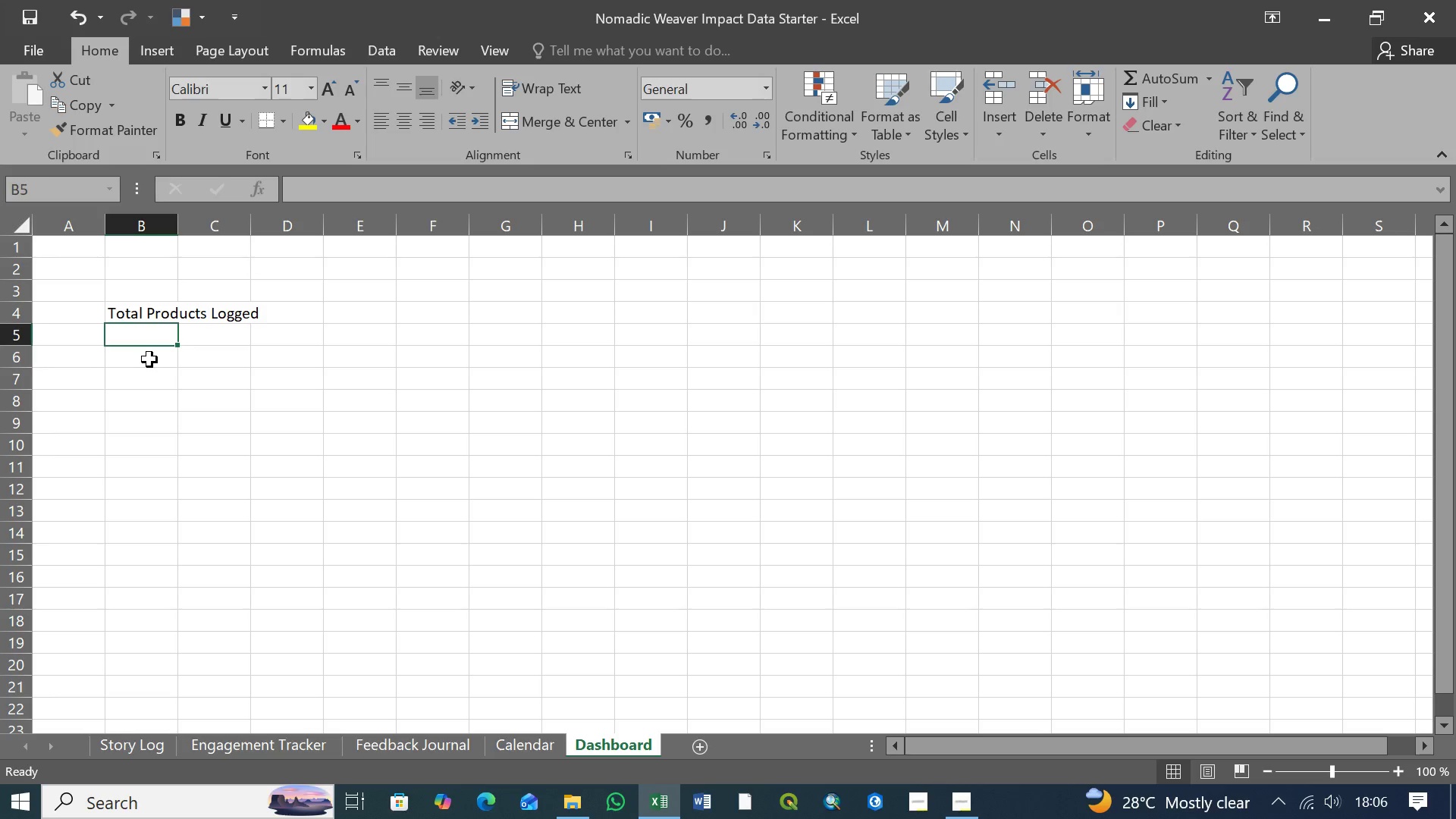 
left_click([149, 360])
 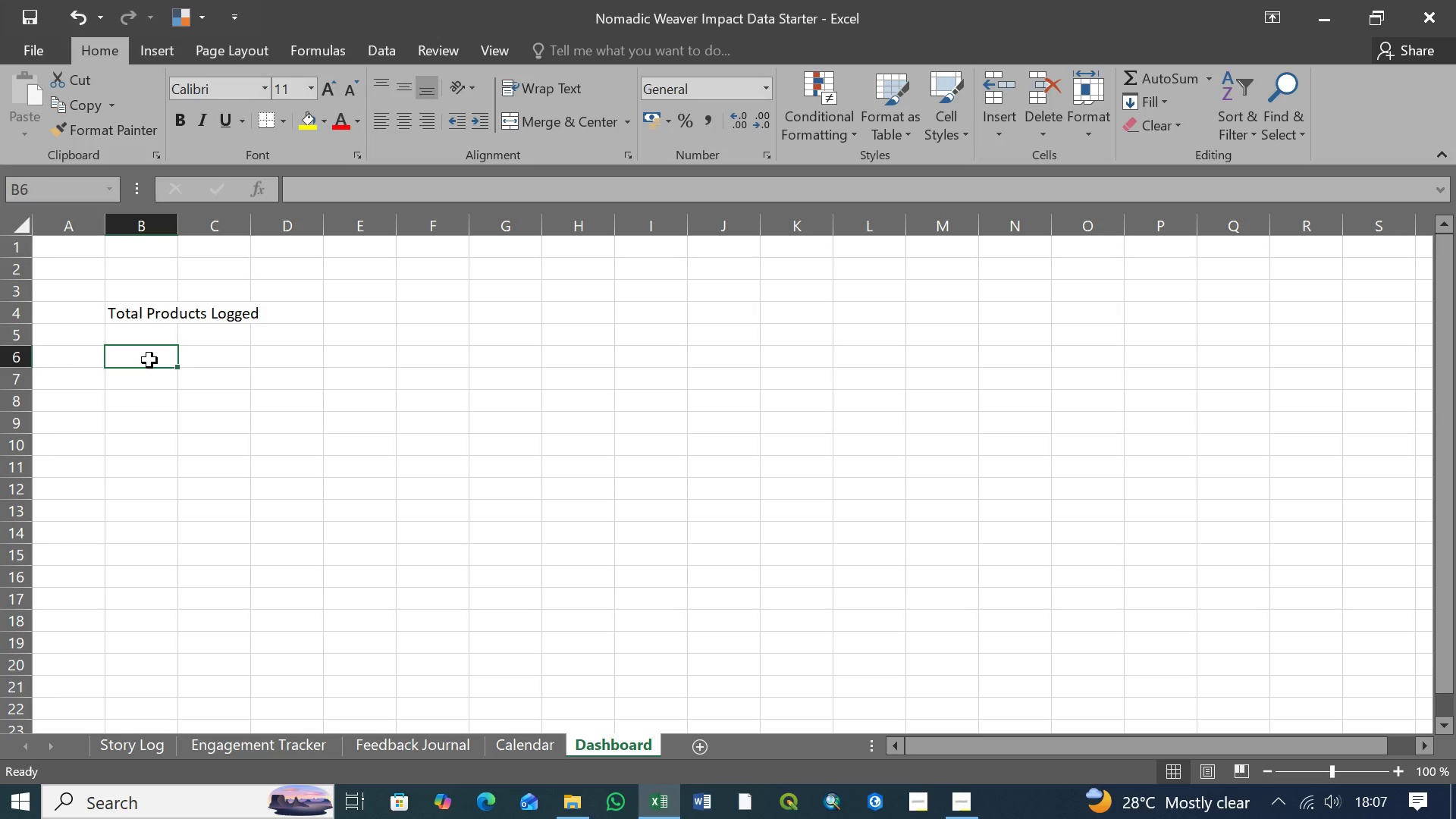 
wait(5.59)
 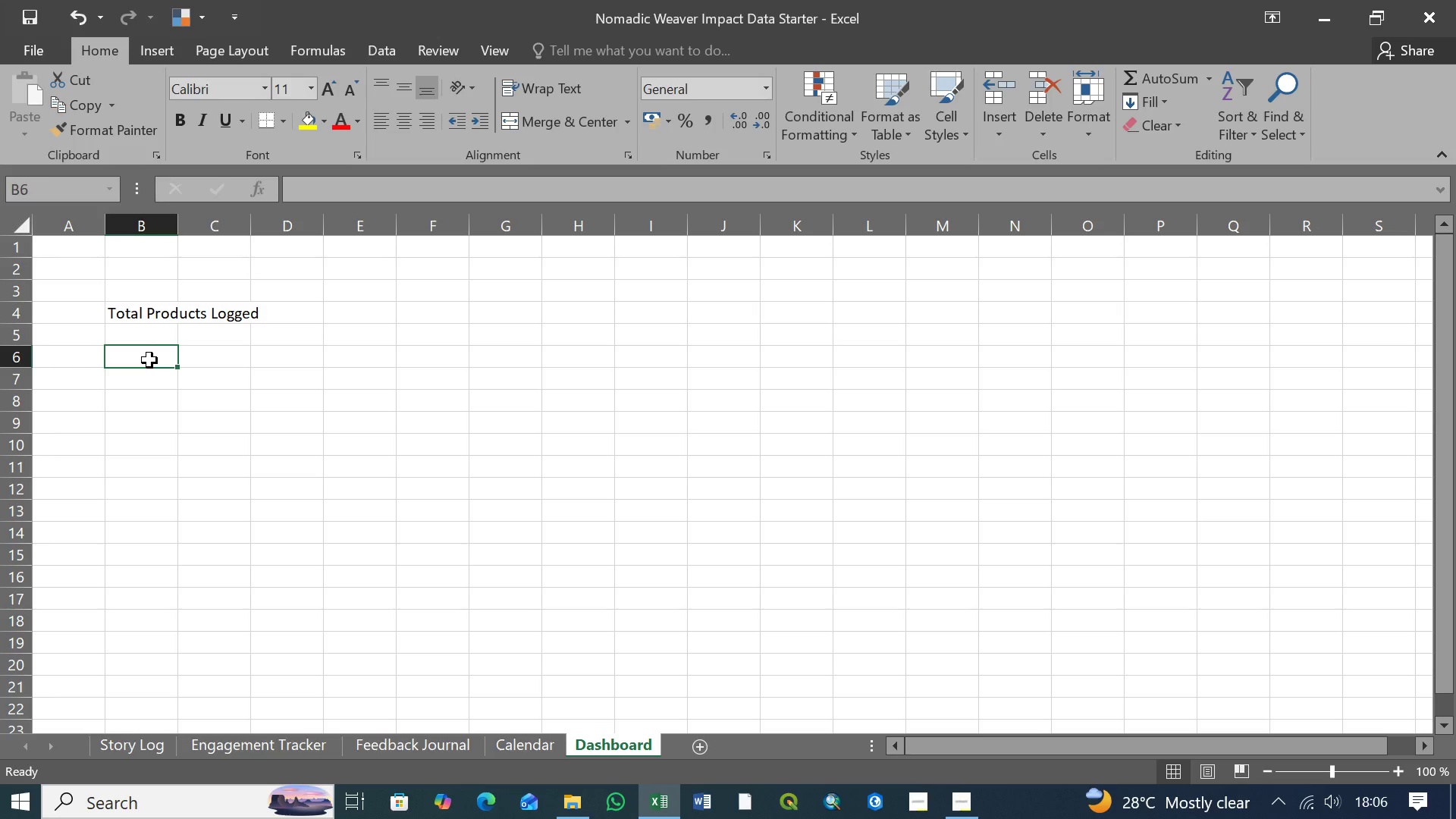 
left_click([149, 360])
 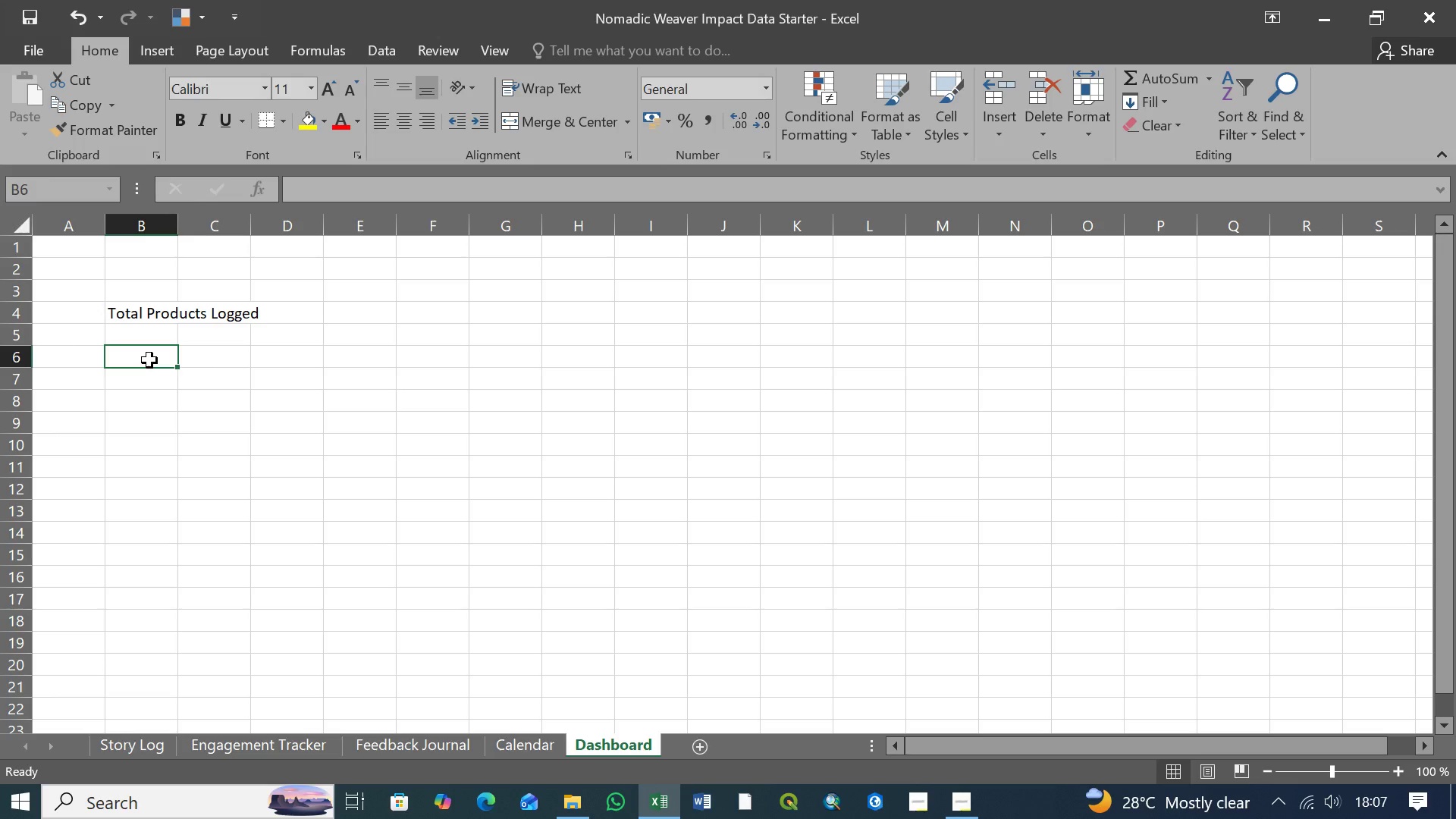 
type(=con)
key(Backspace)
type(u)
 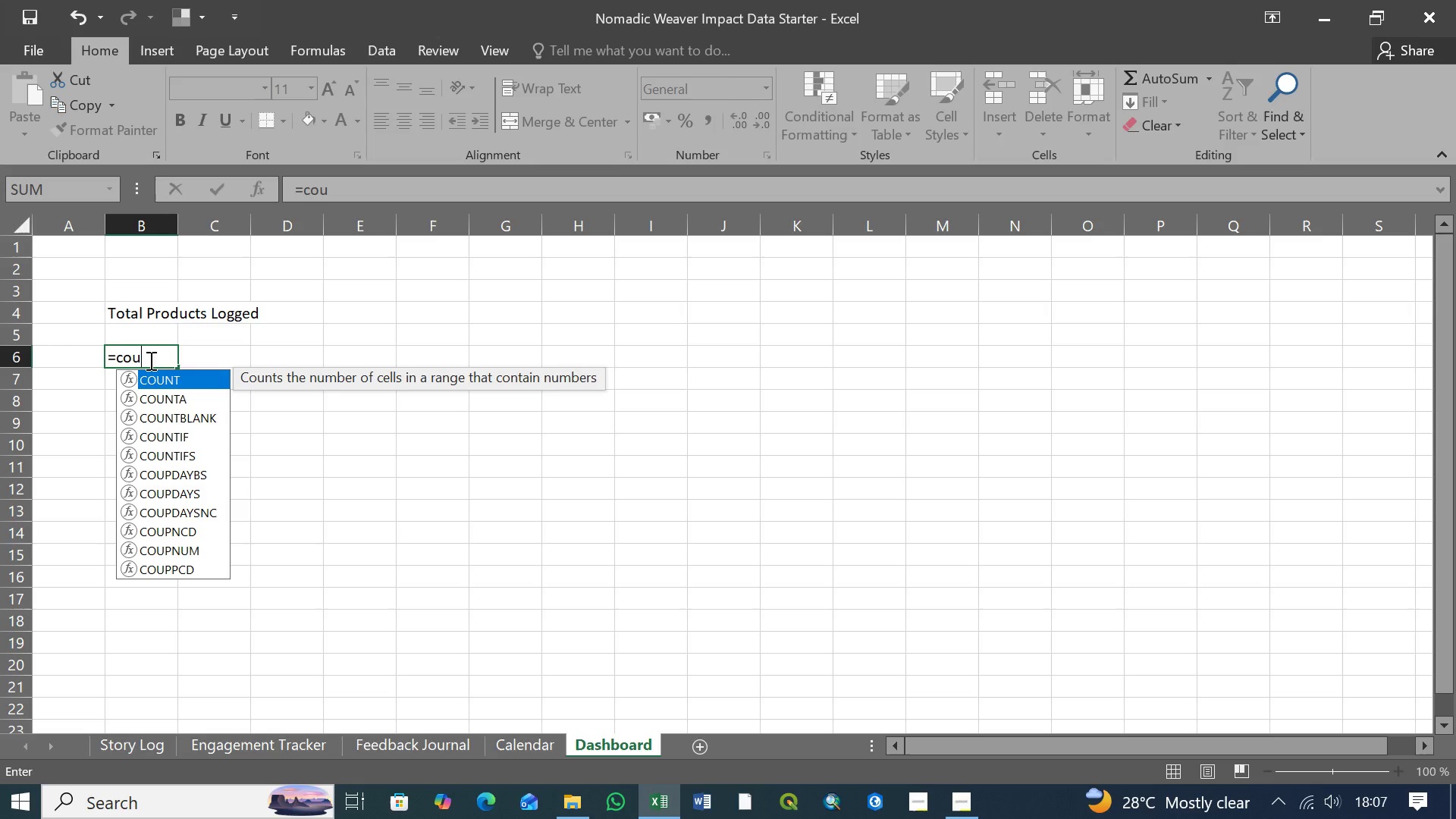 
key(ArrowDown)
 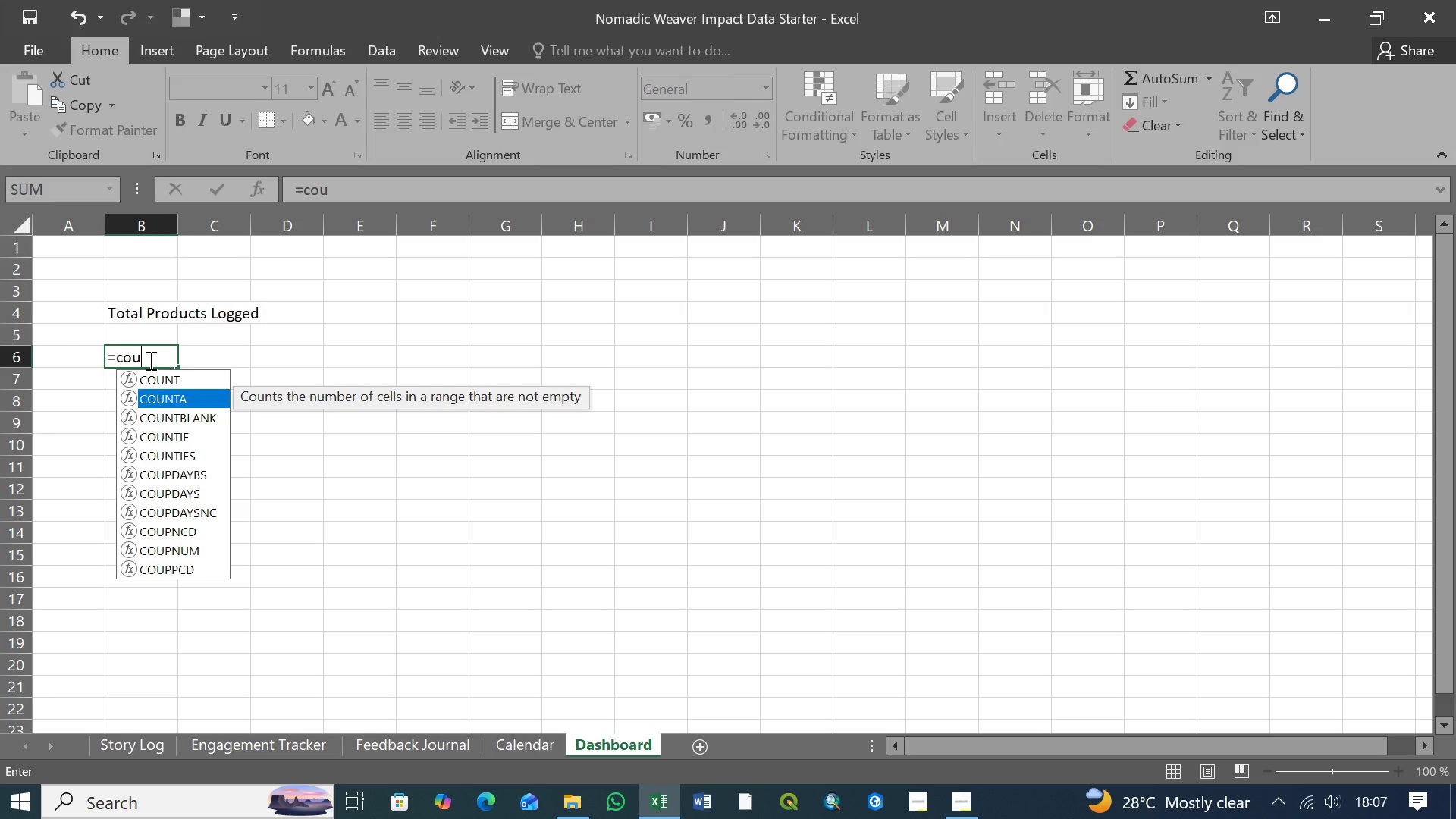 
key(Tab)
 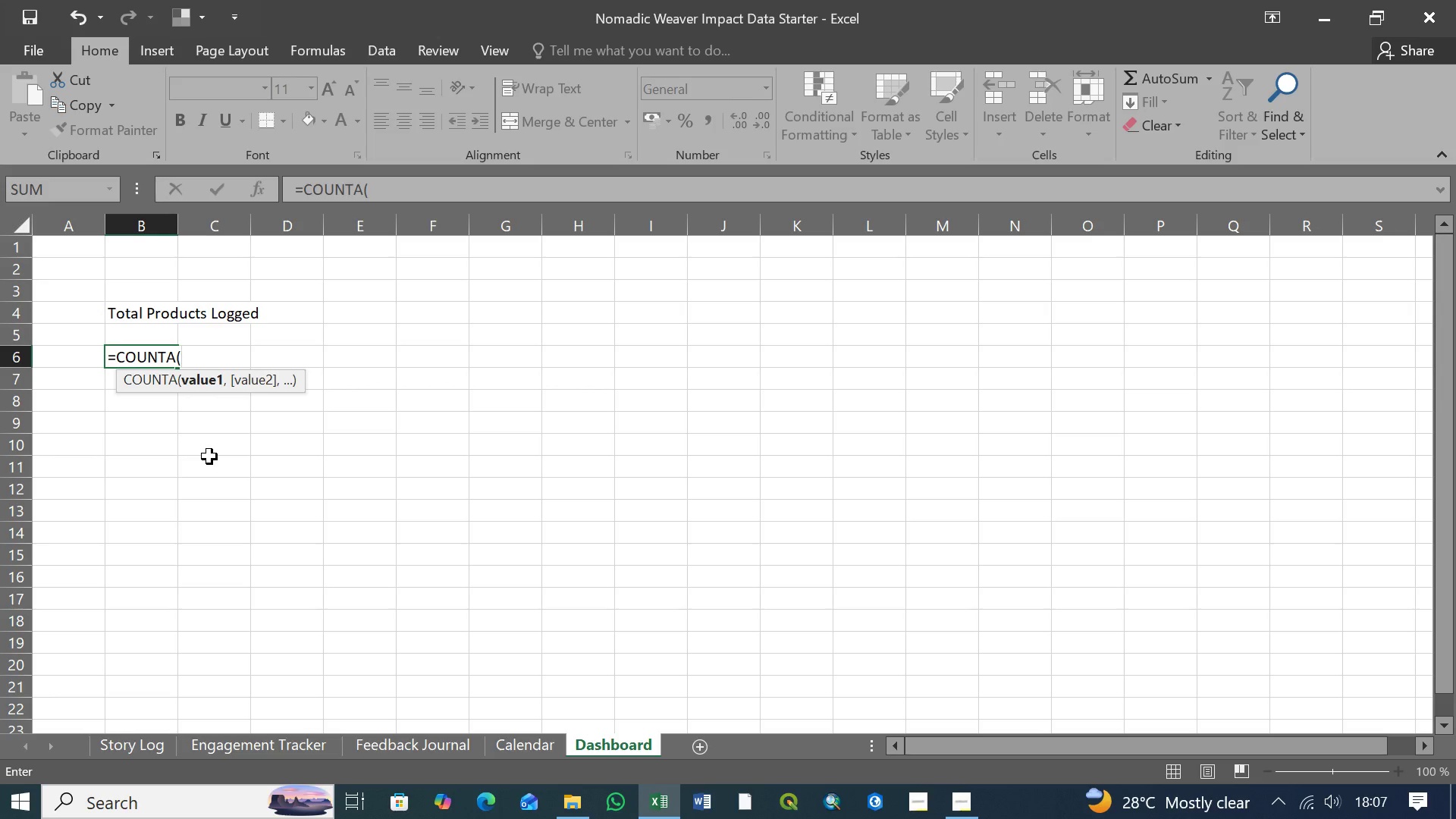 
wait(8.61)
 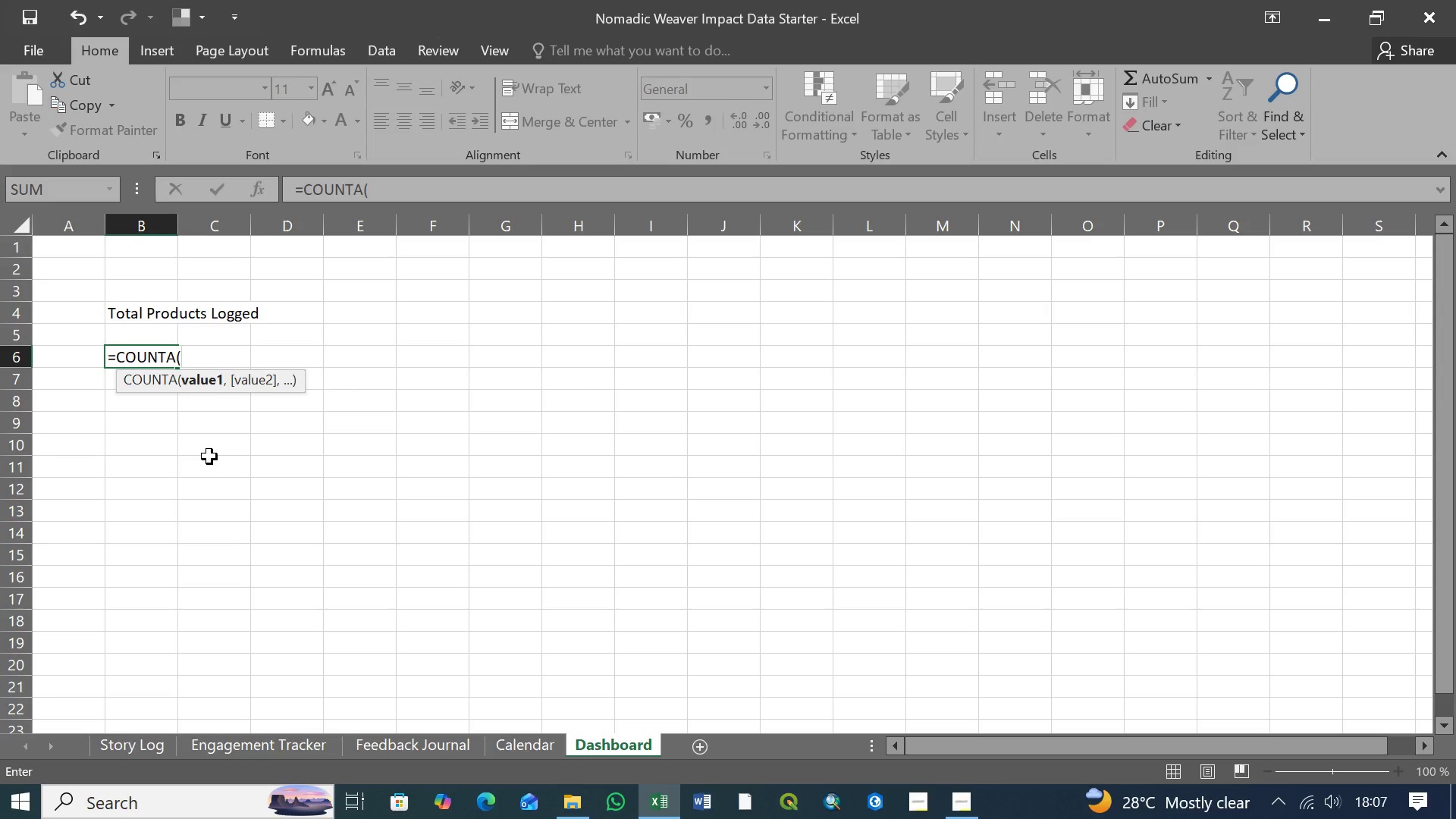 
hold_key(key=ShiftLeft, duration=0.62)
 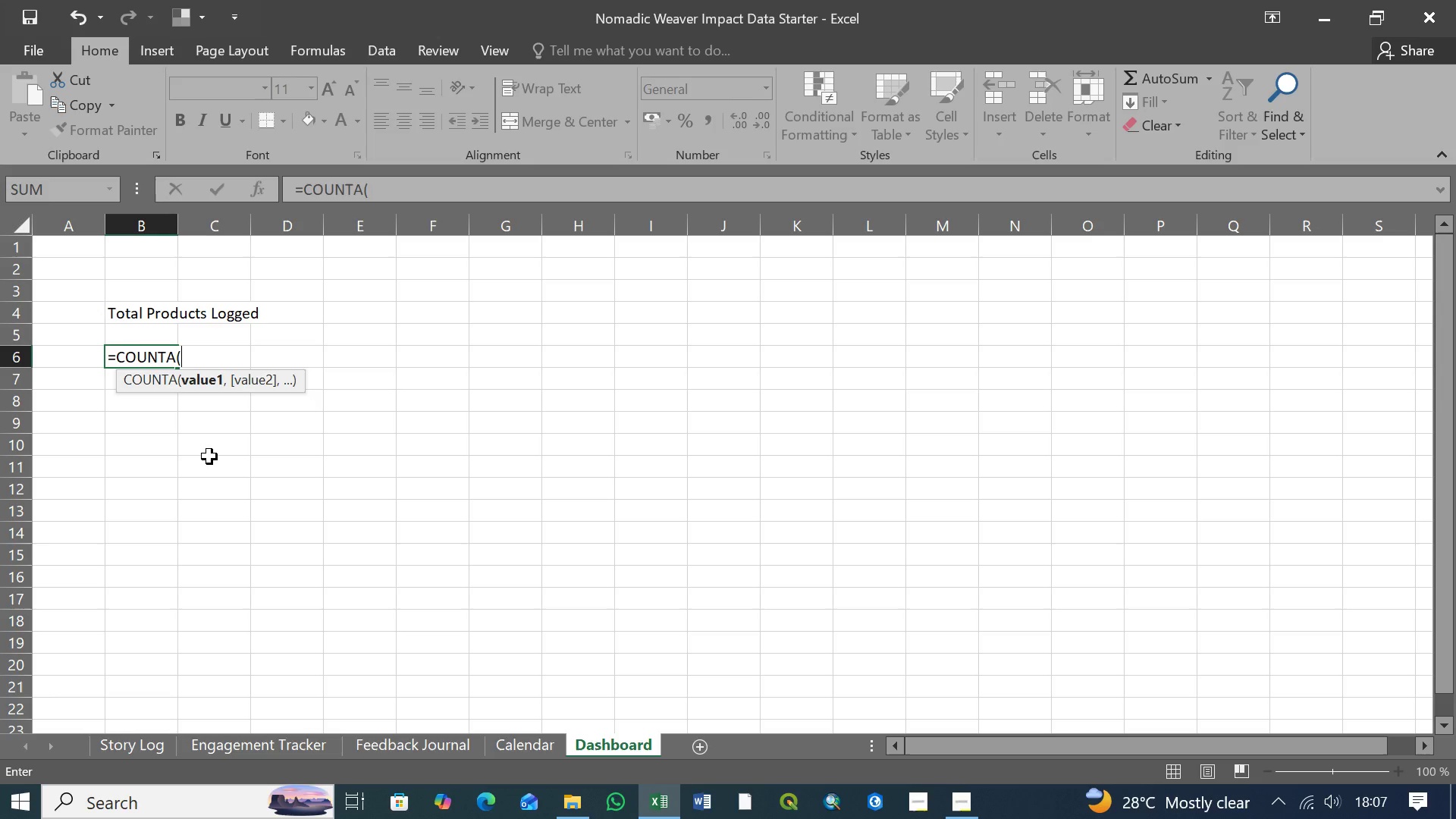 
type([StoryLog_)
 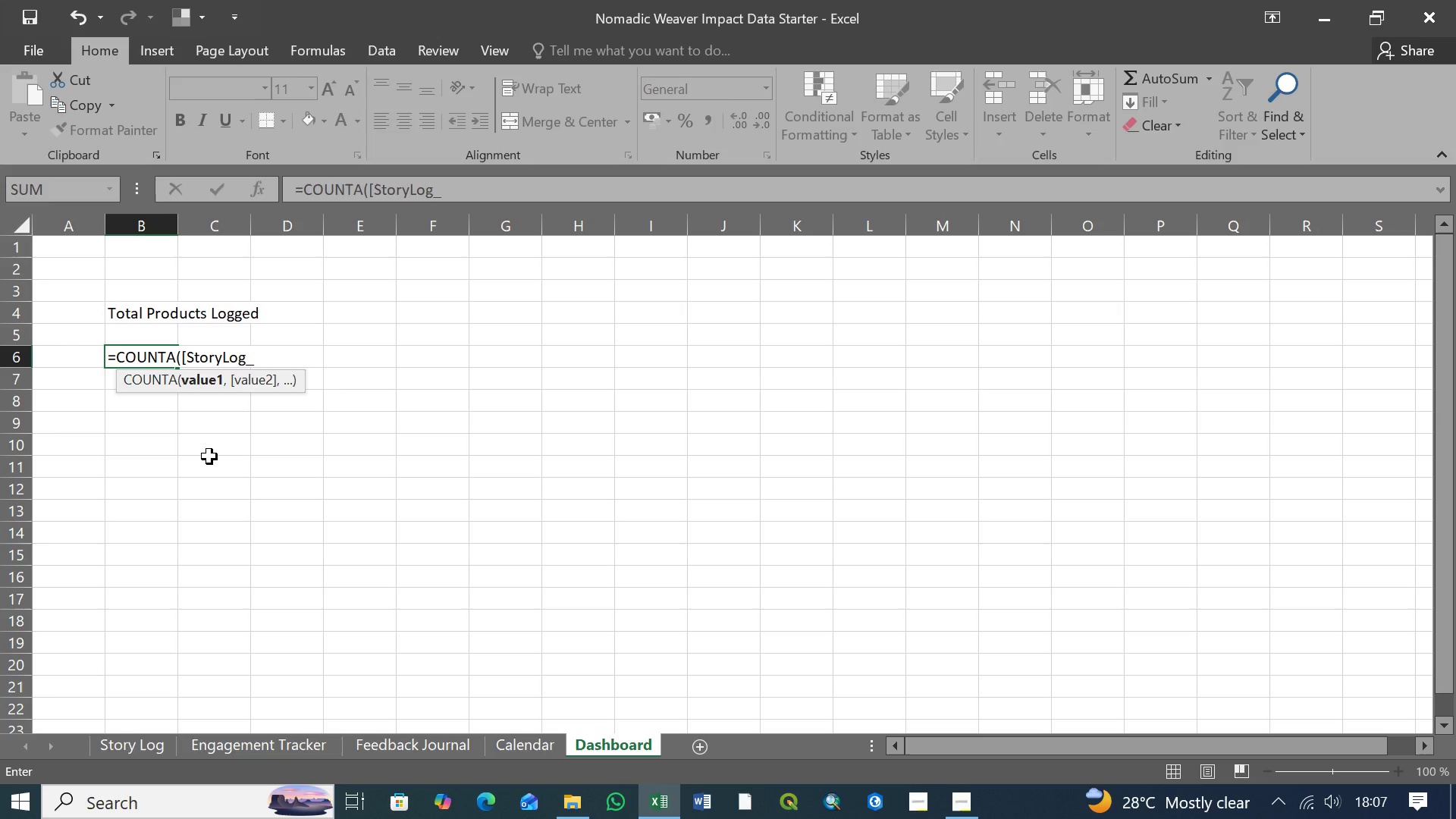 
wait(5.7)
 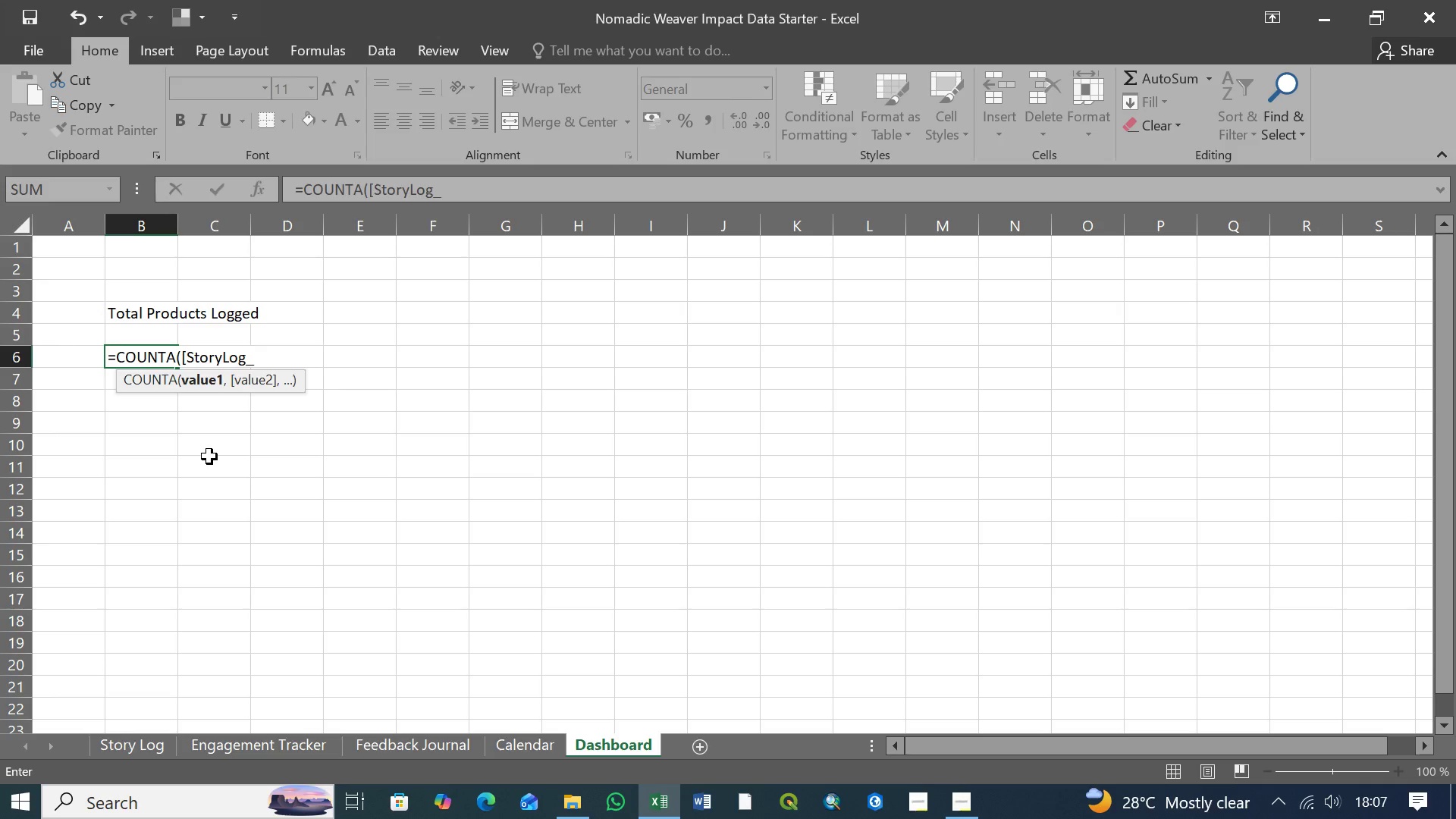 
key(Backspace)
 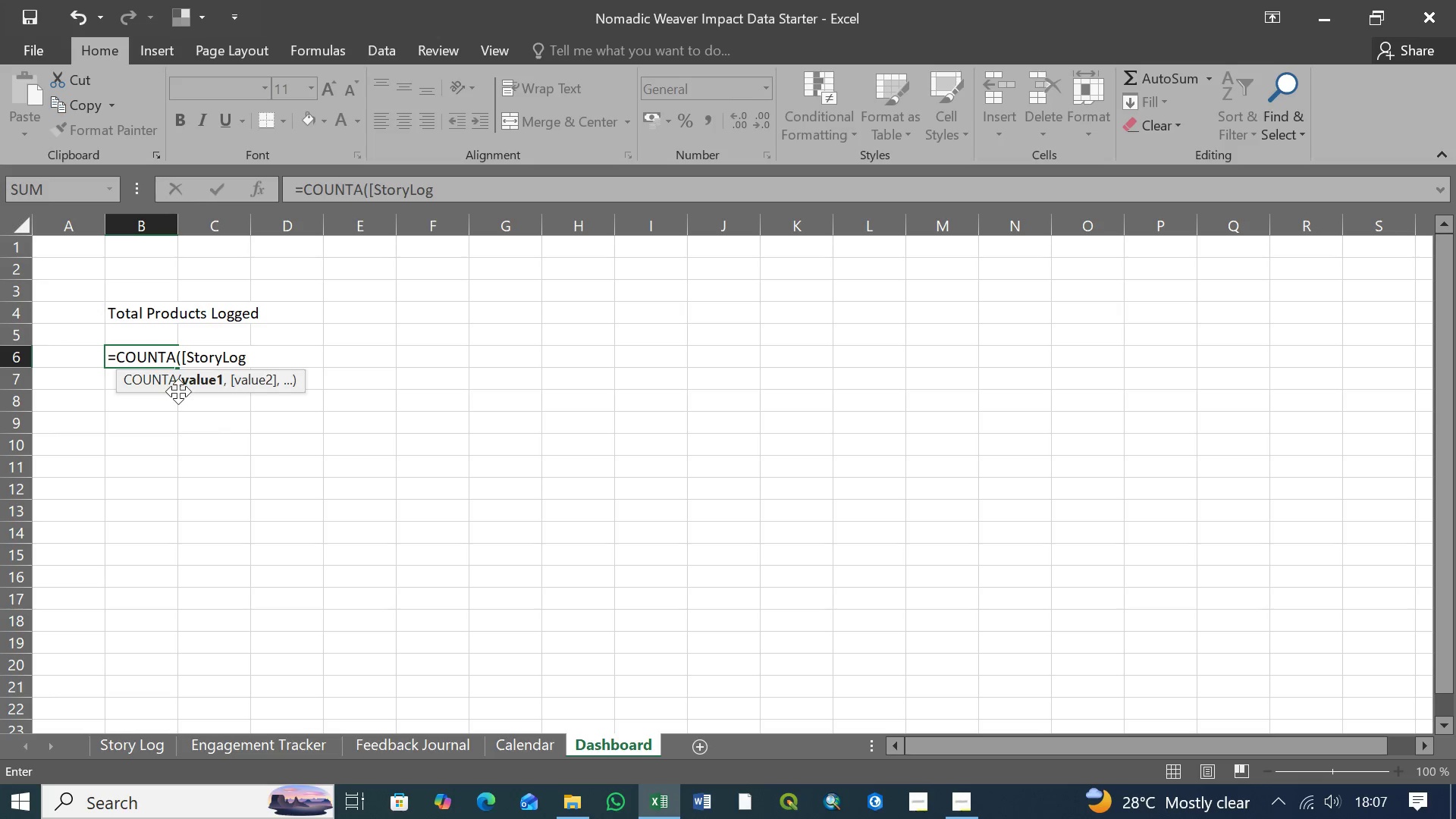 
left_click([187, 359])
 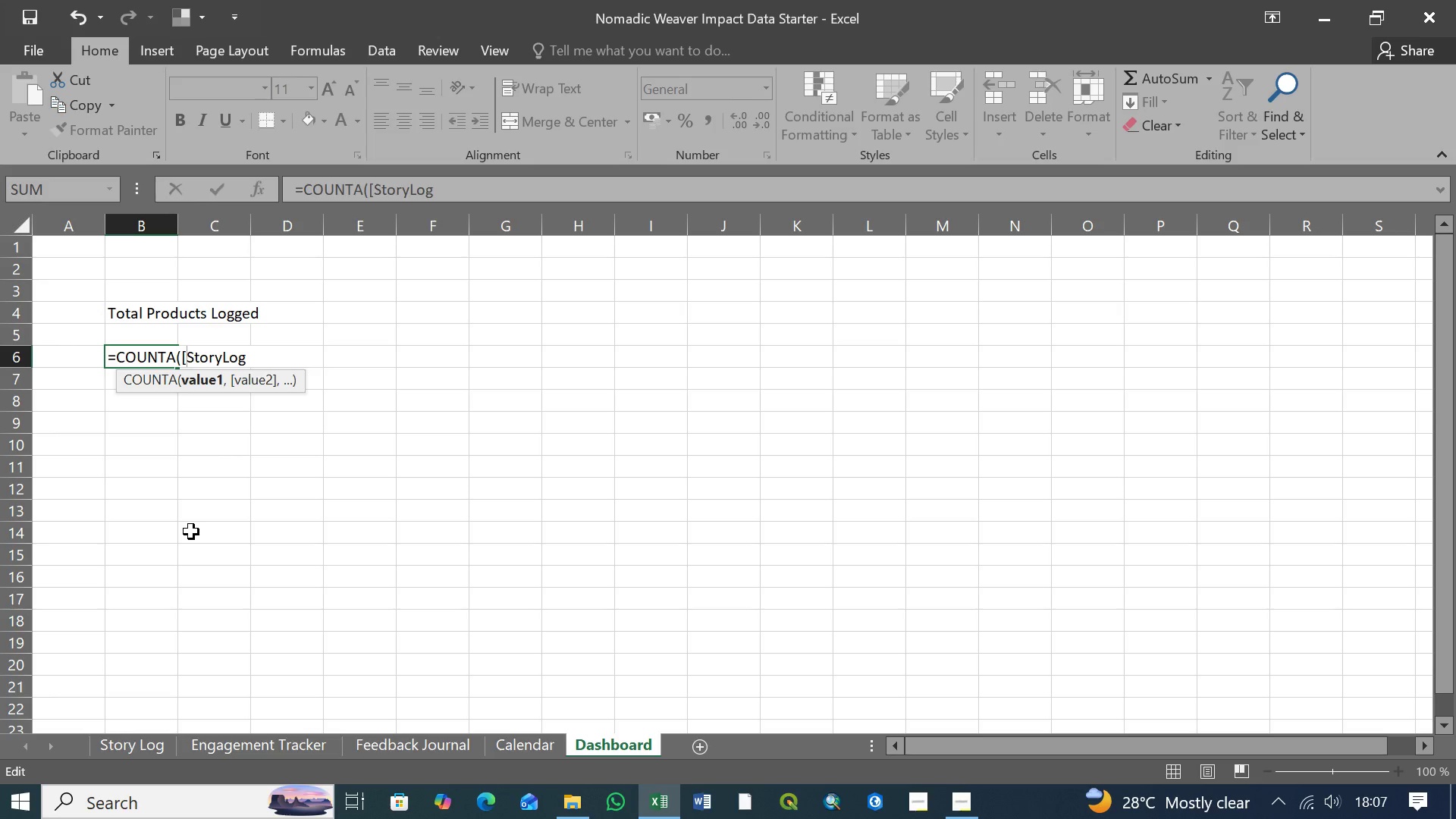 
key(Backspace)
 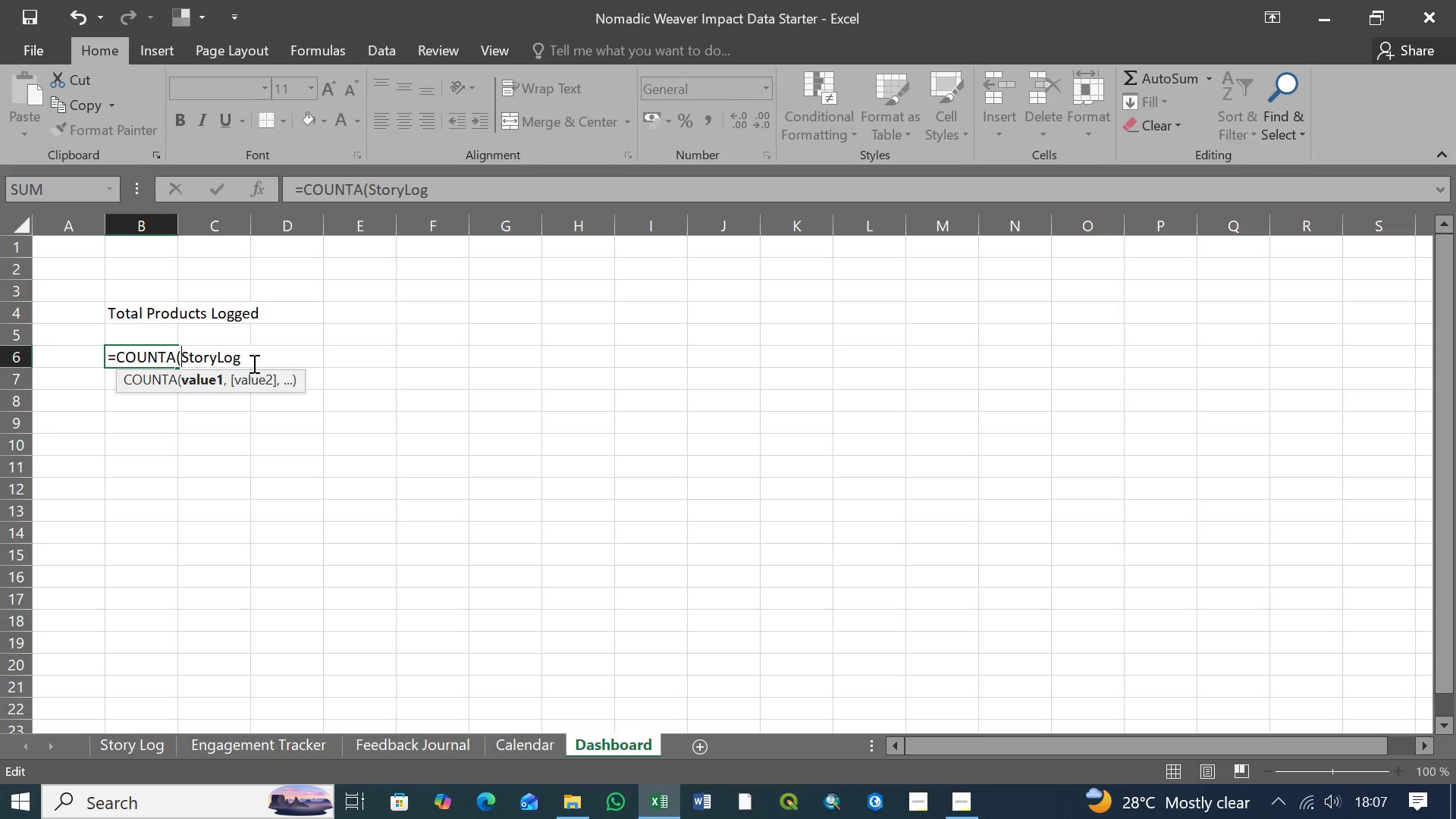 
left_click([241, 358])
 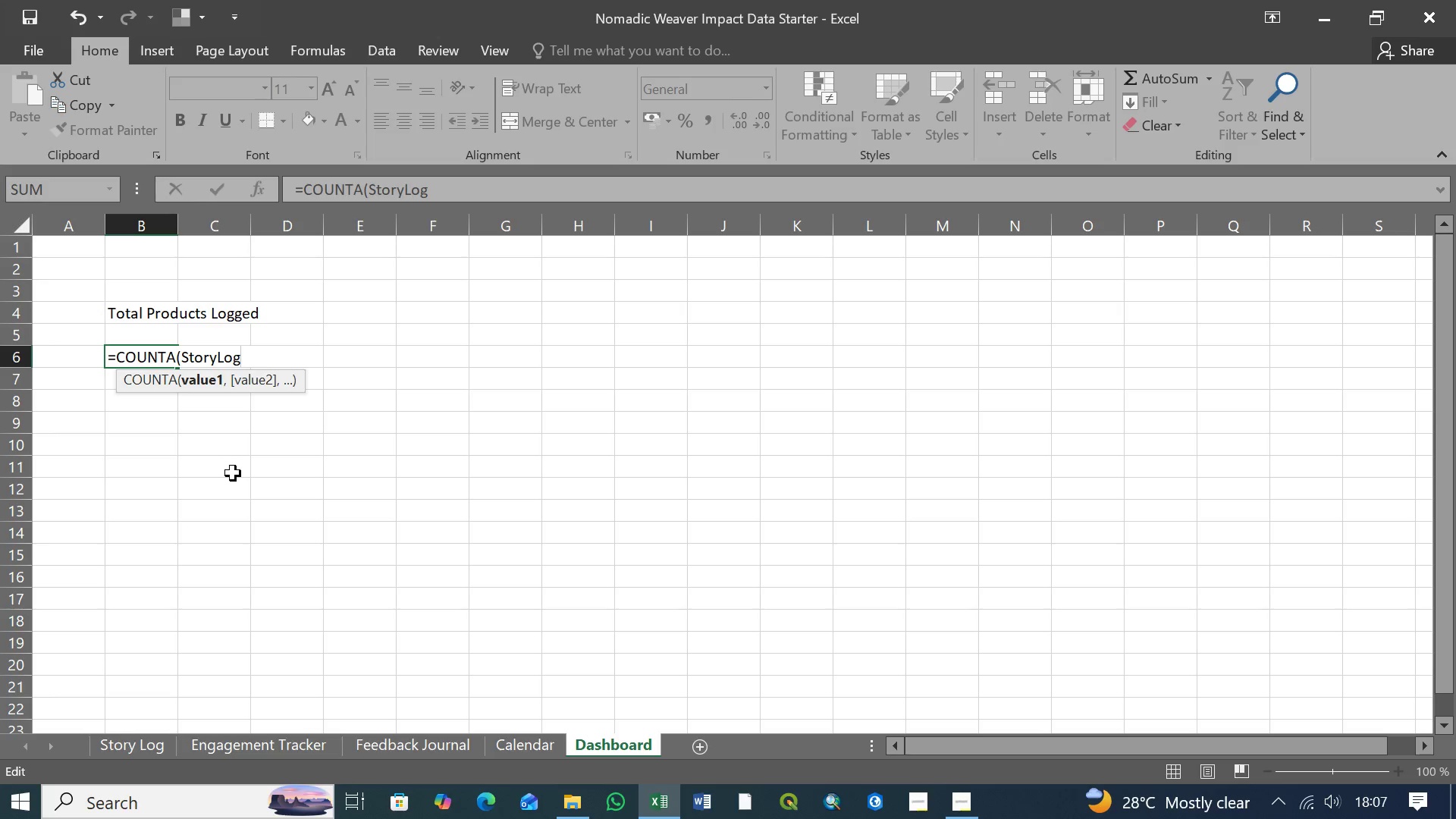 
wait(5.5)
 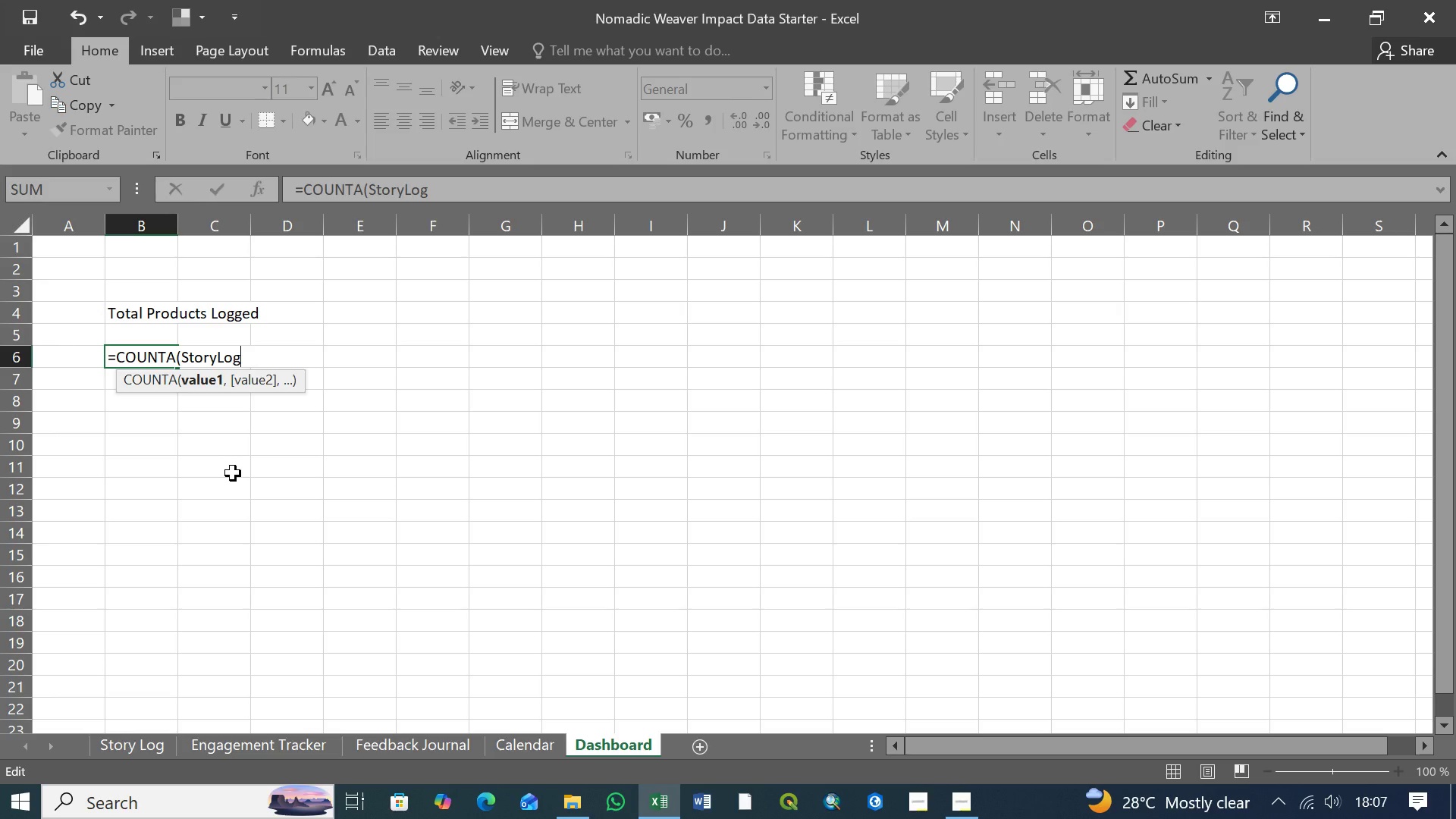 
key(BracketLeft)
 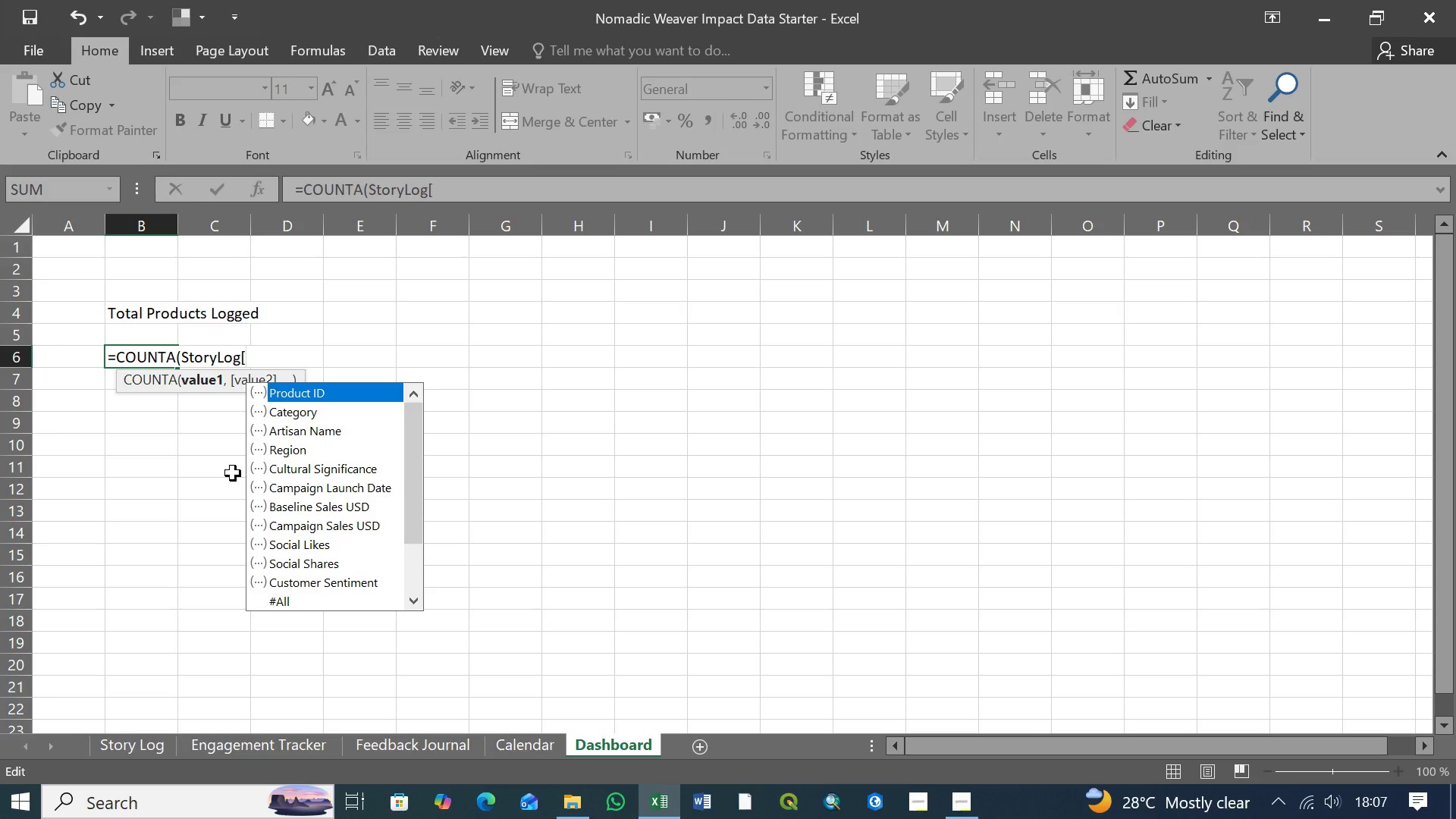 
key(Tab)
 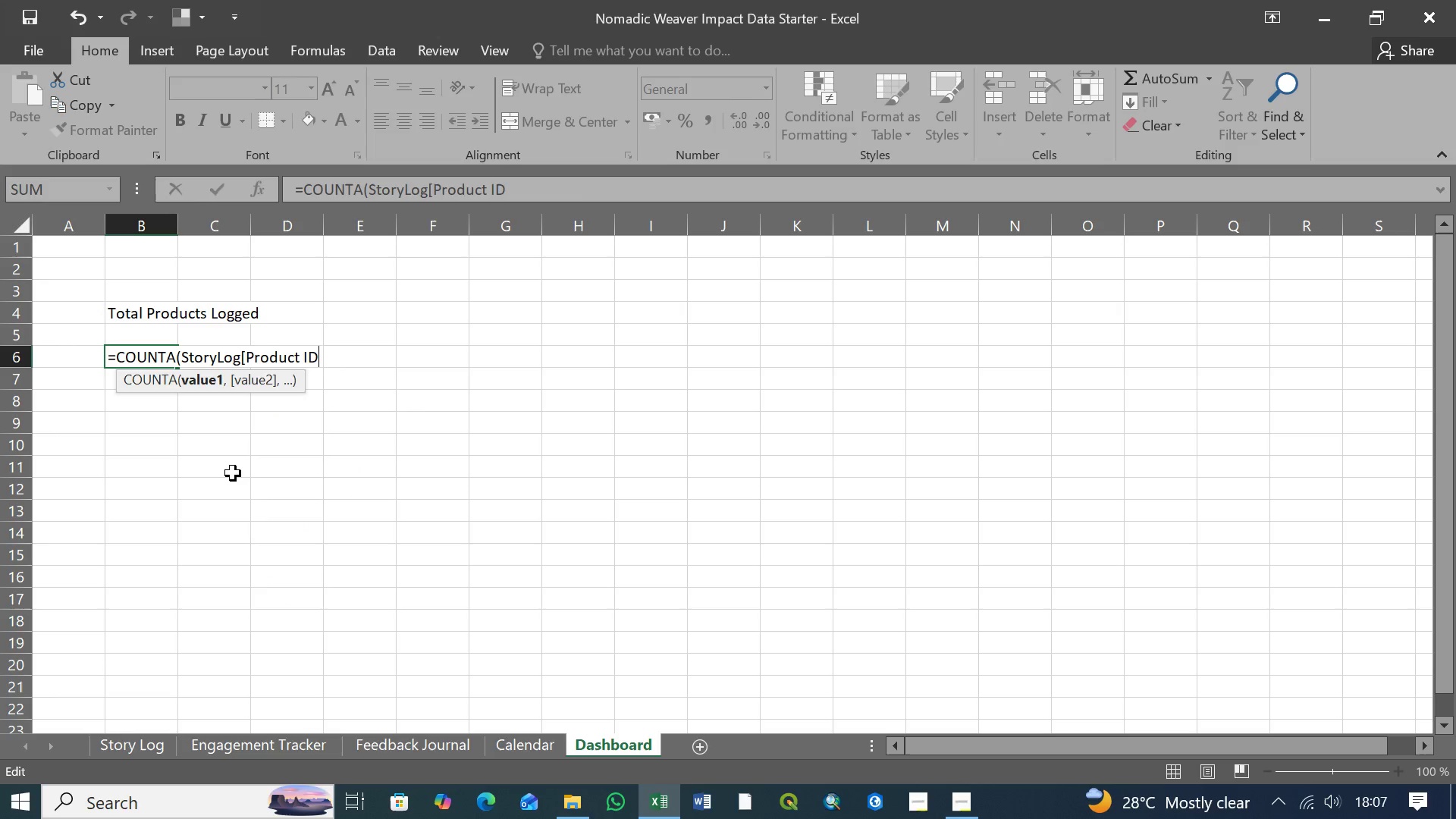 
key(BracketRight)
 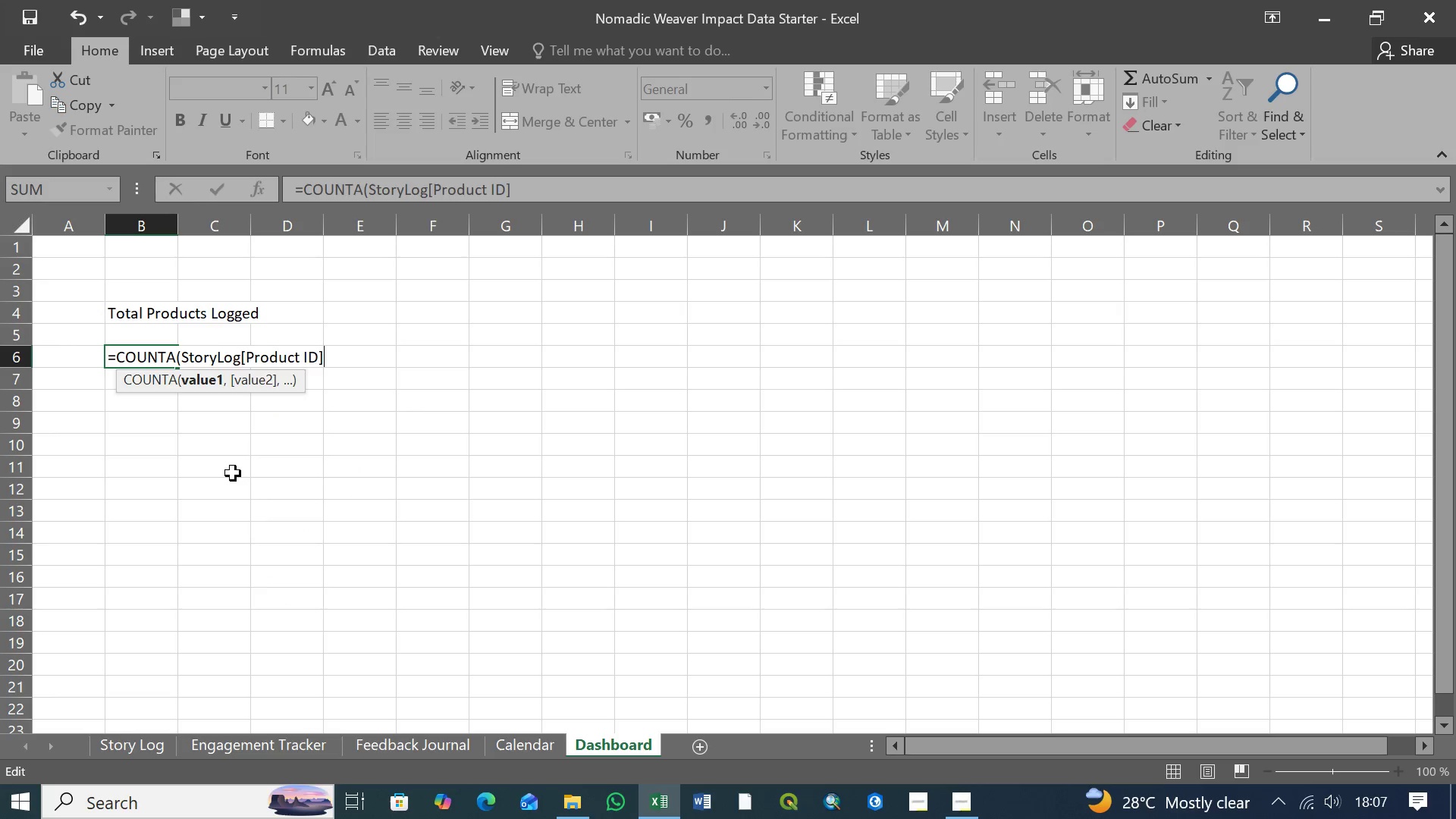 
key(Shift+0)
 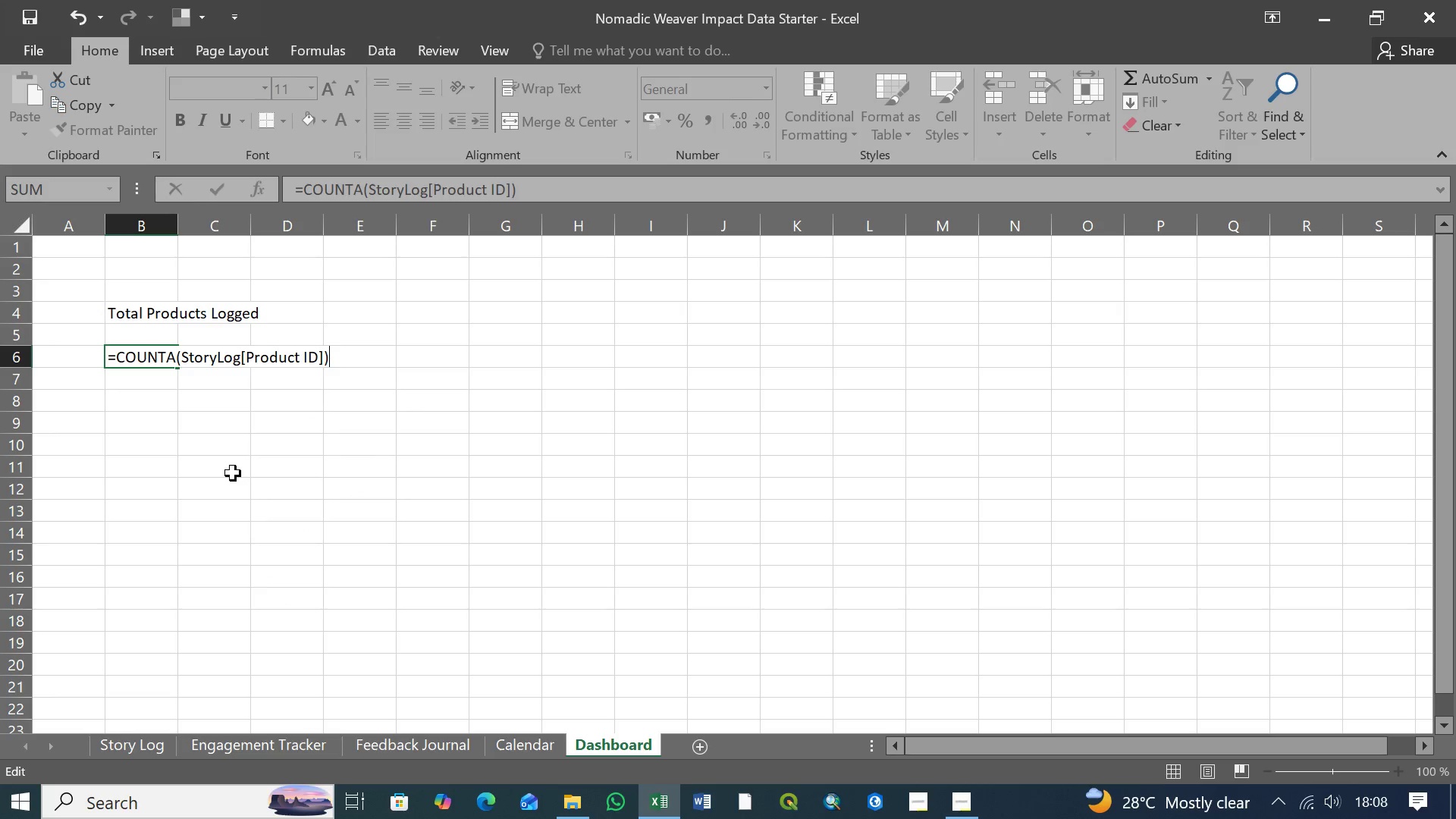 
key(Enter)
 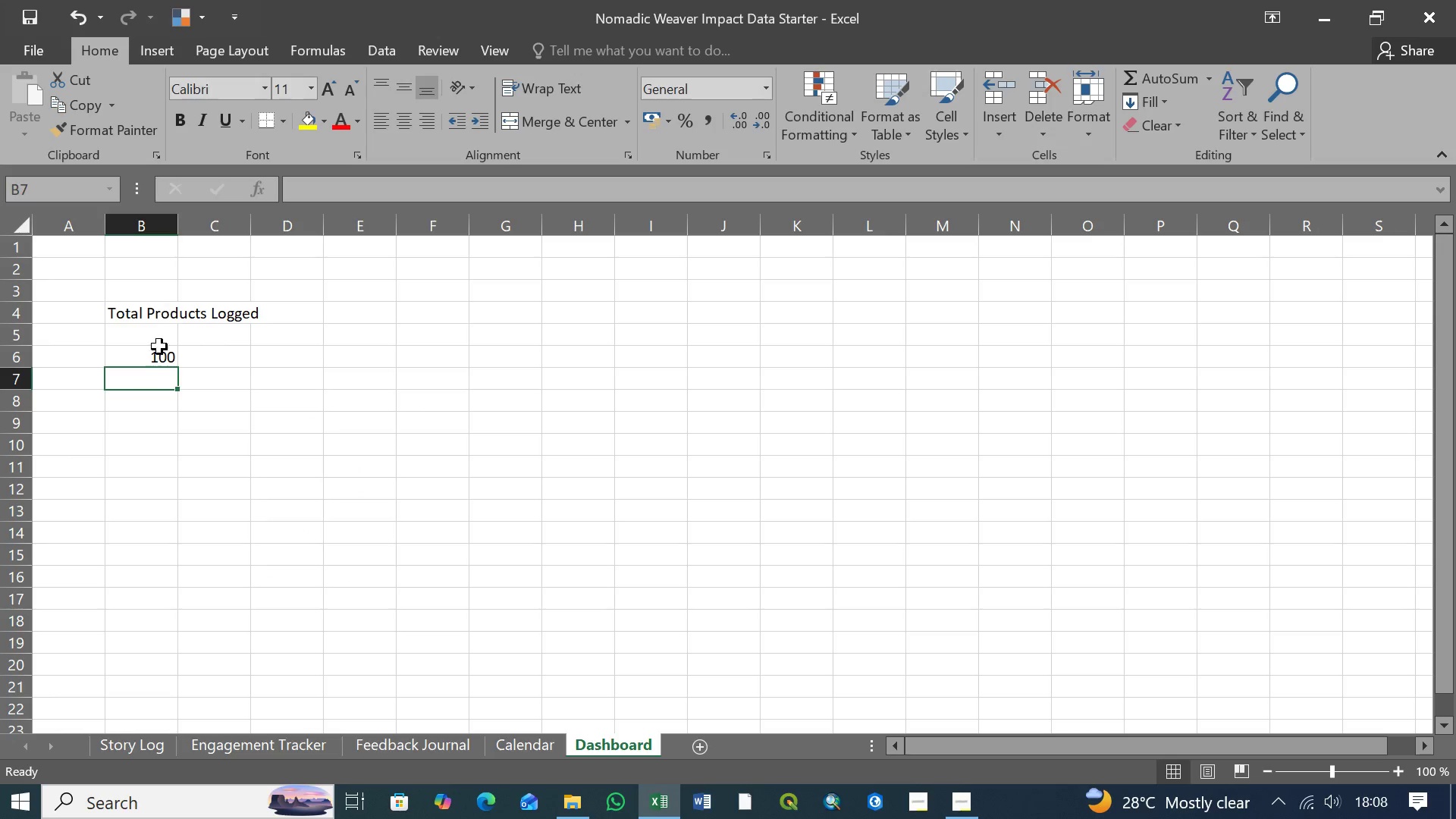 
left_click([162, 360])
 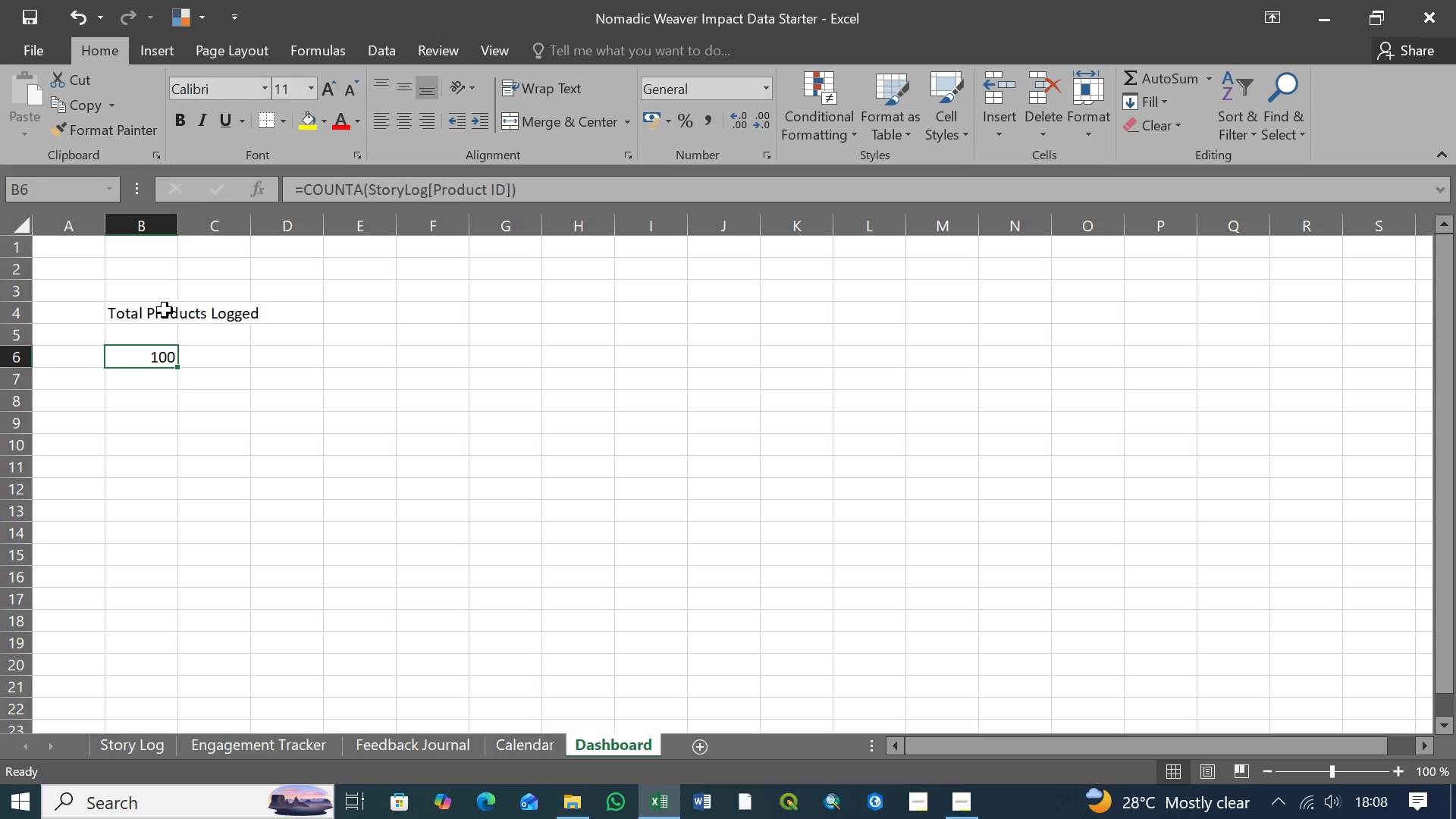 
left_click([165, 310])
 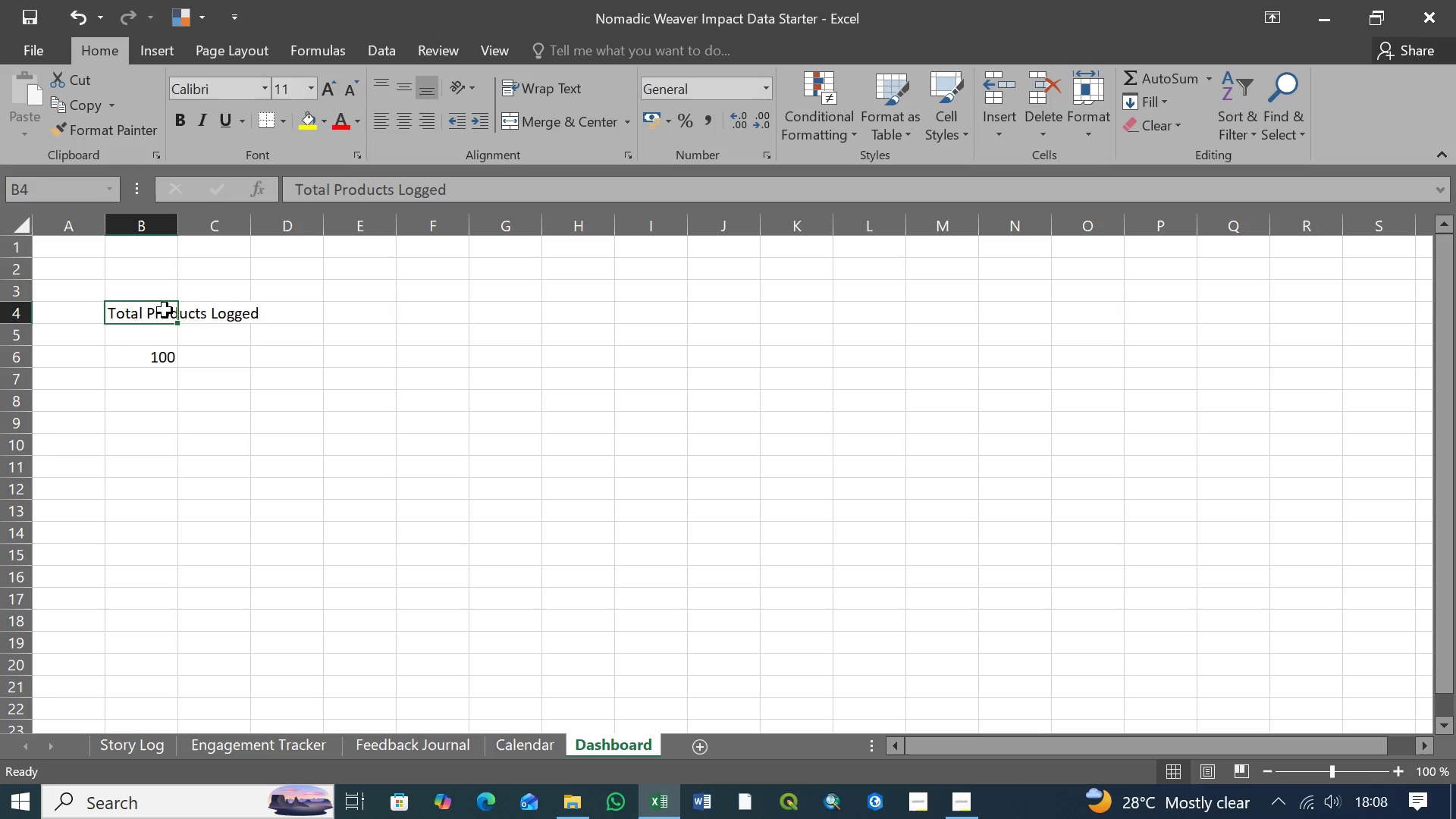 
left_click([220, 313])
 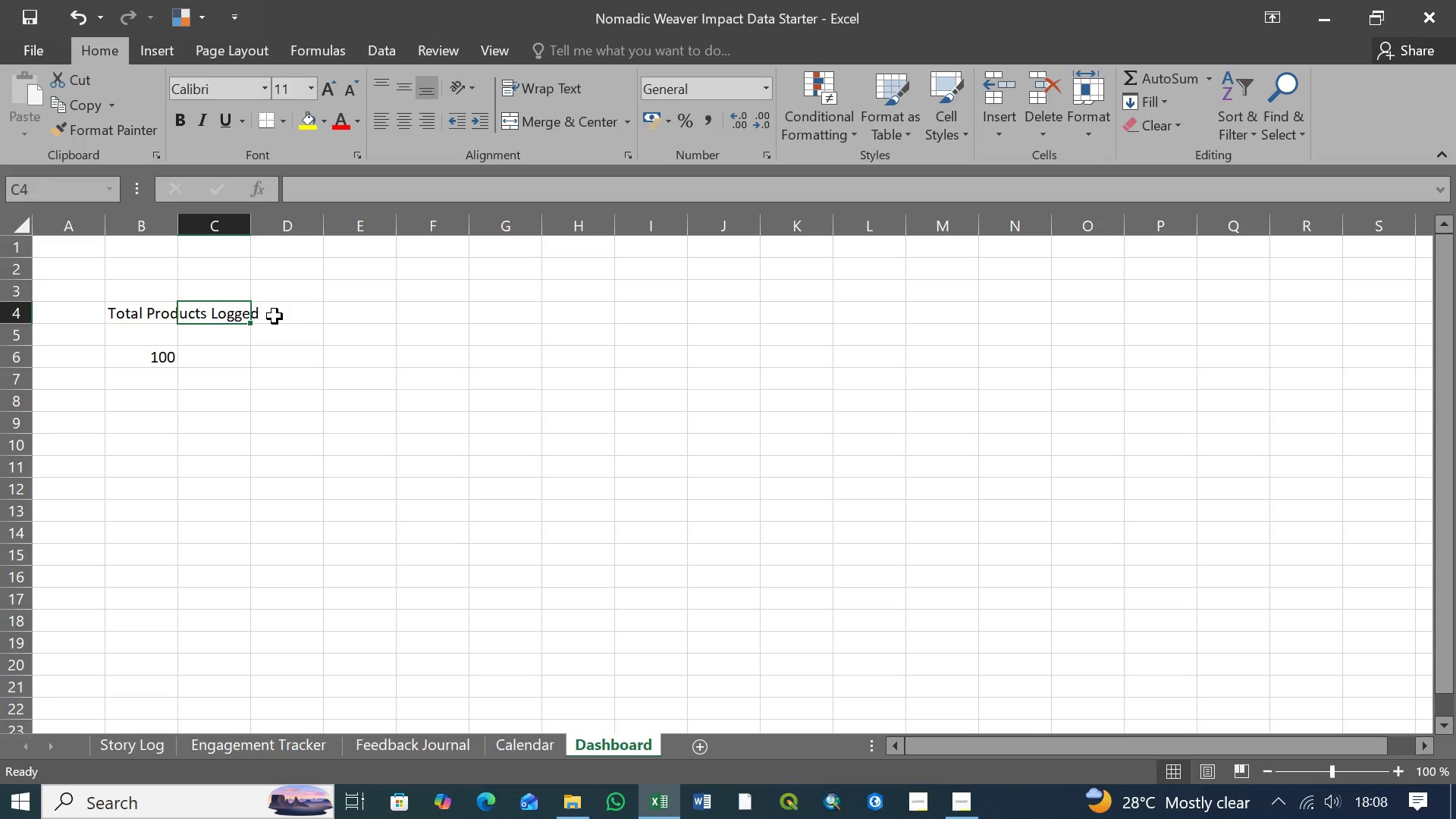 
left_click([277, 316])
 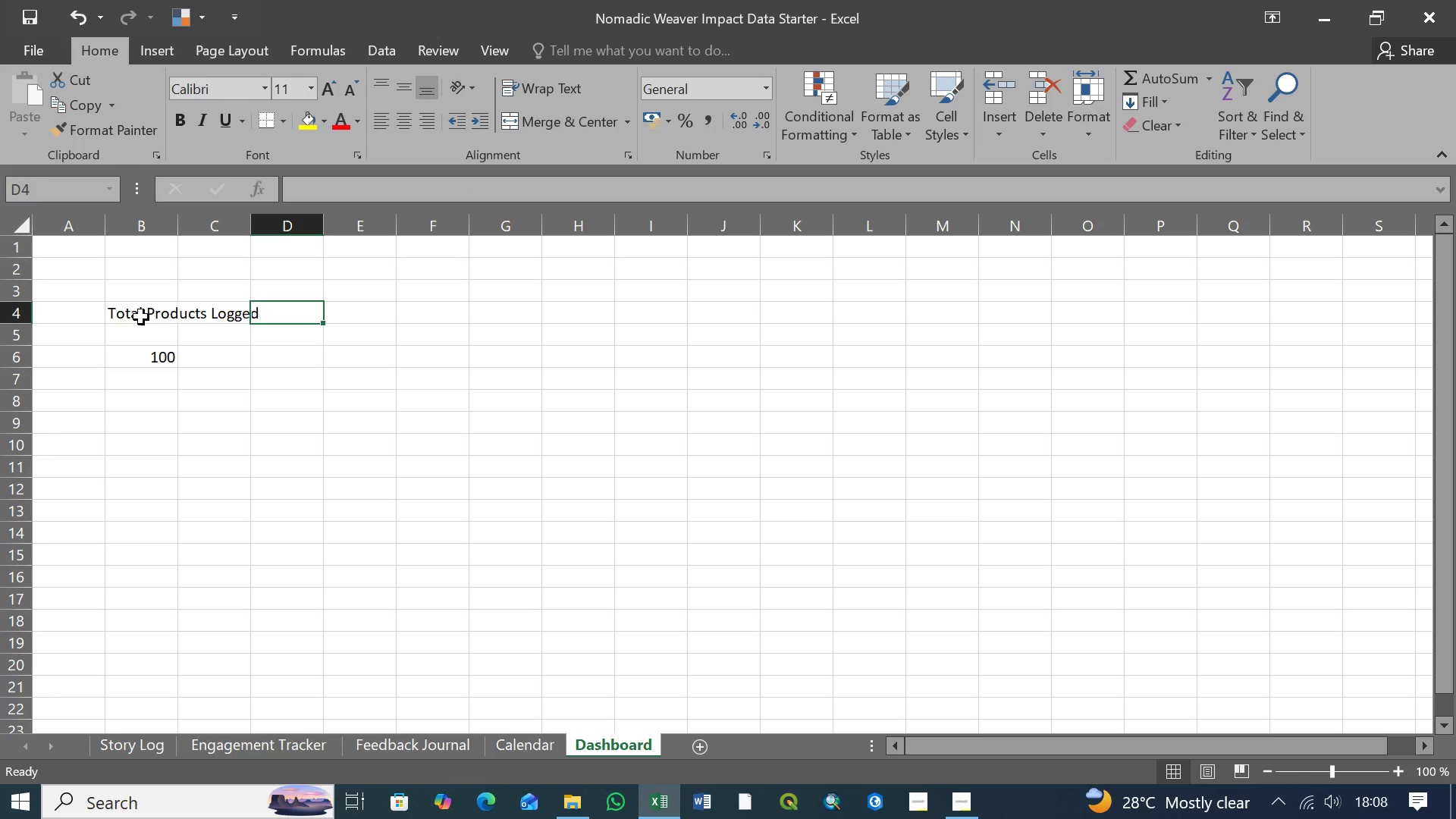 
left_click([141, 316])
 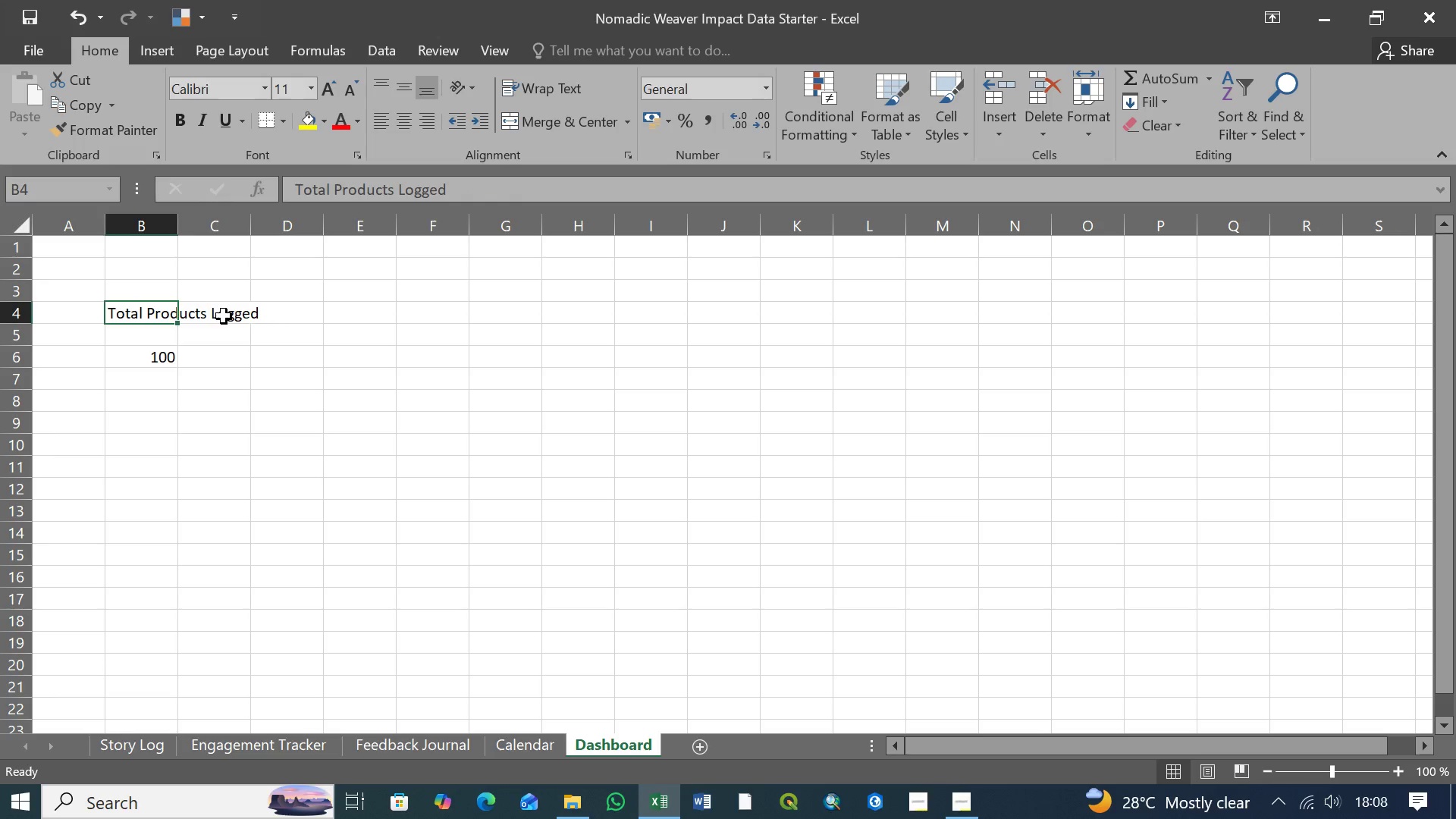 
left_click([224, 316])
 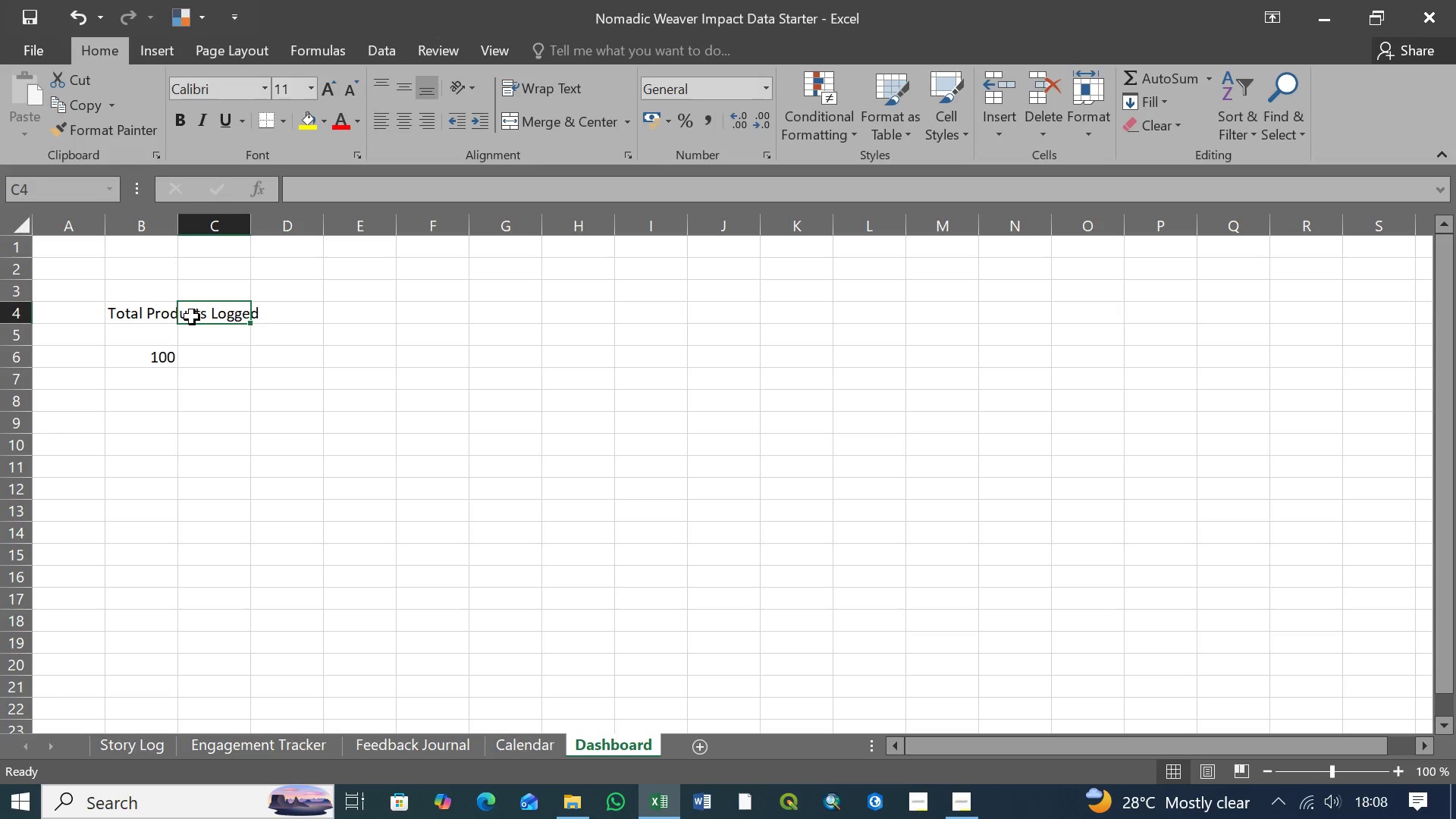 
left_click([219, 318])
 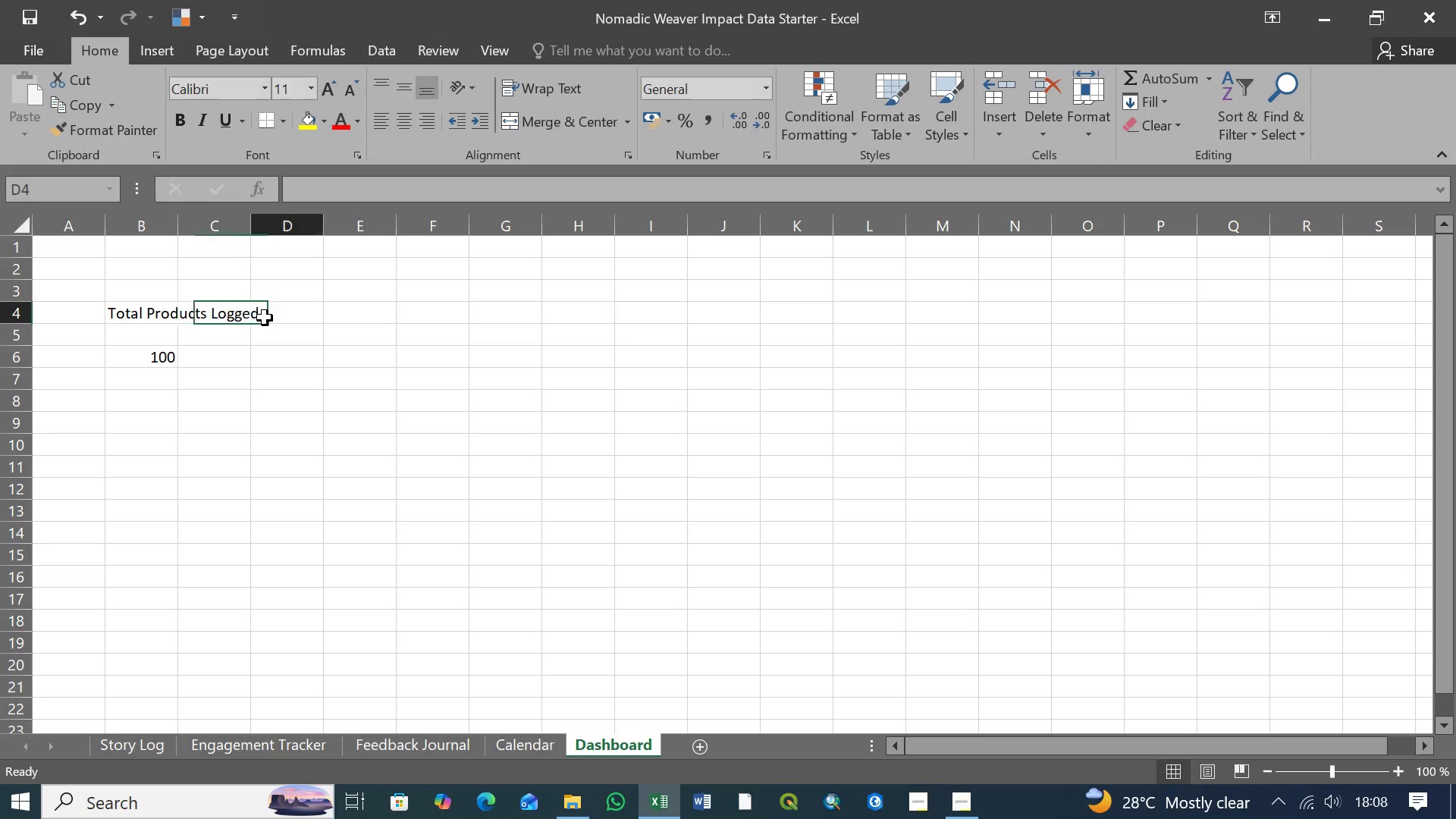 
left_click([265, 318])
 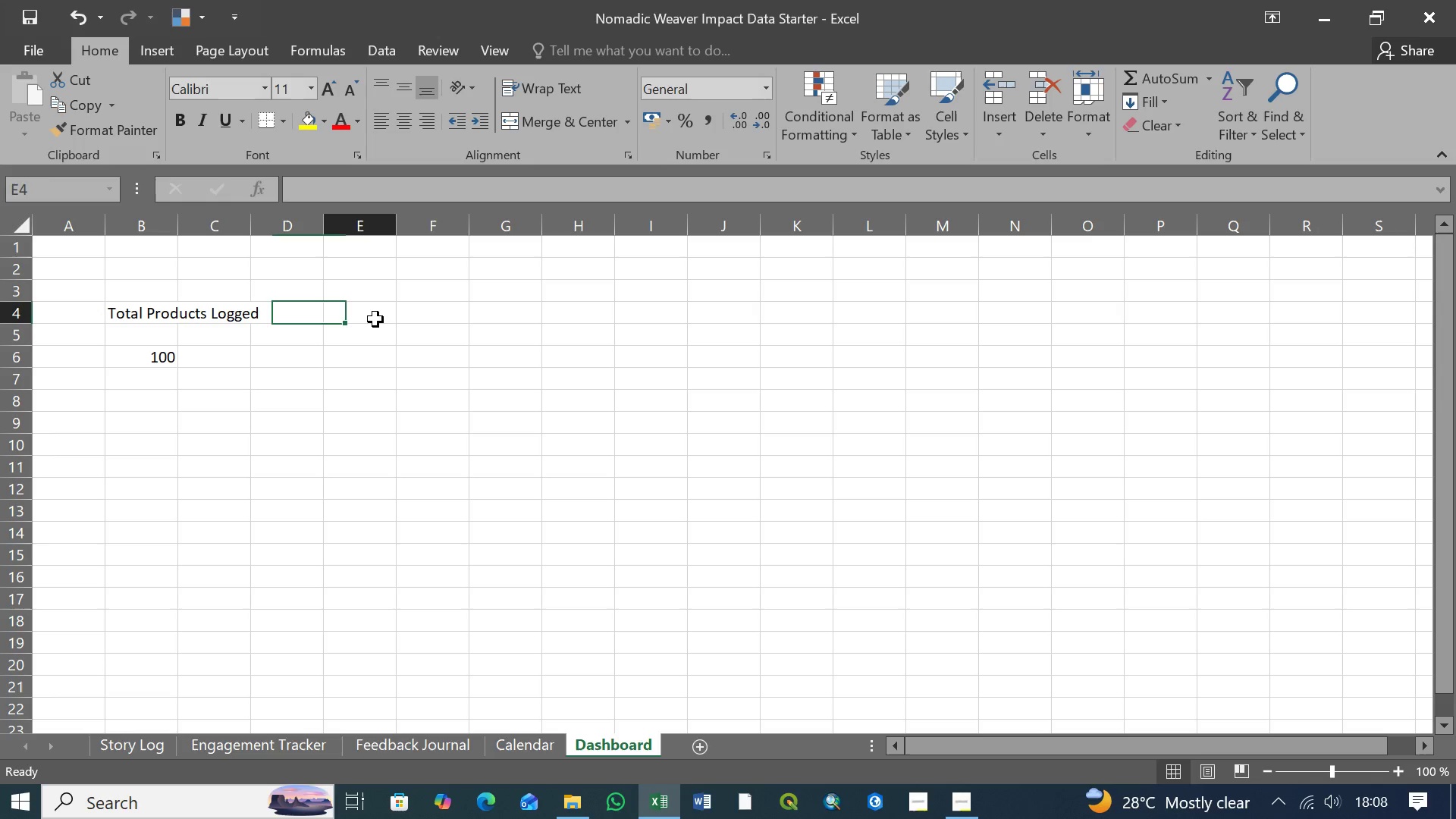 
left_click([375, 319])
 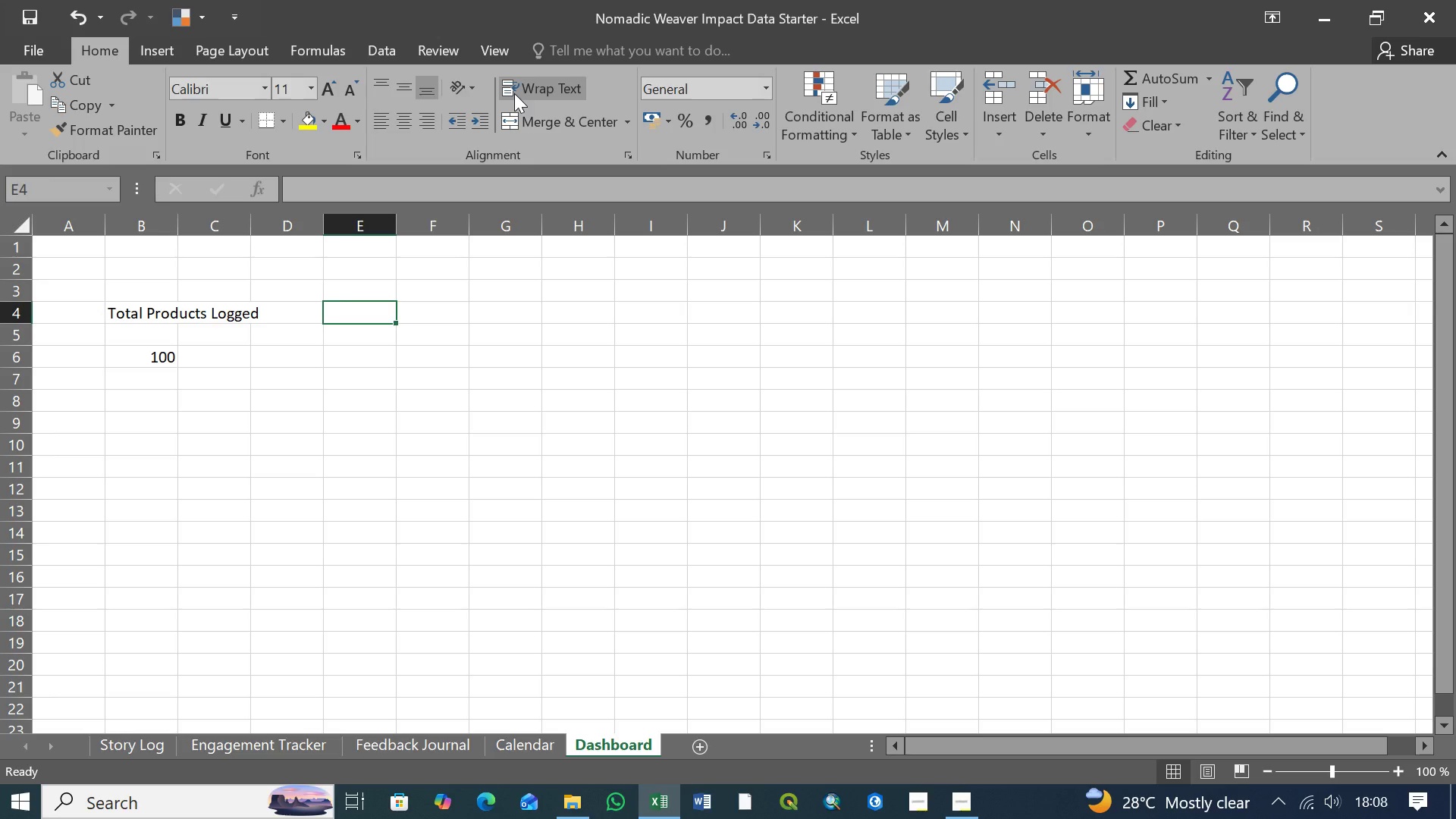 
left_click([239, 54])
 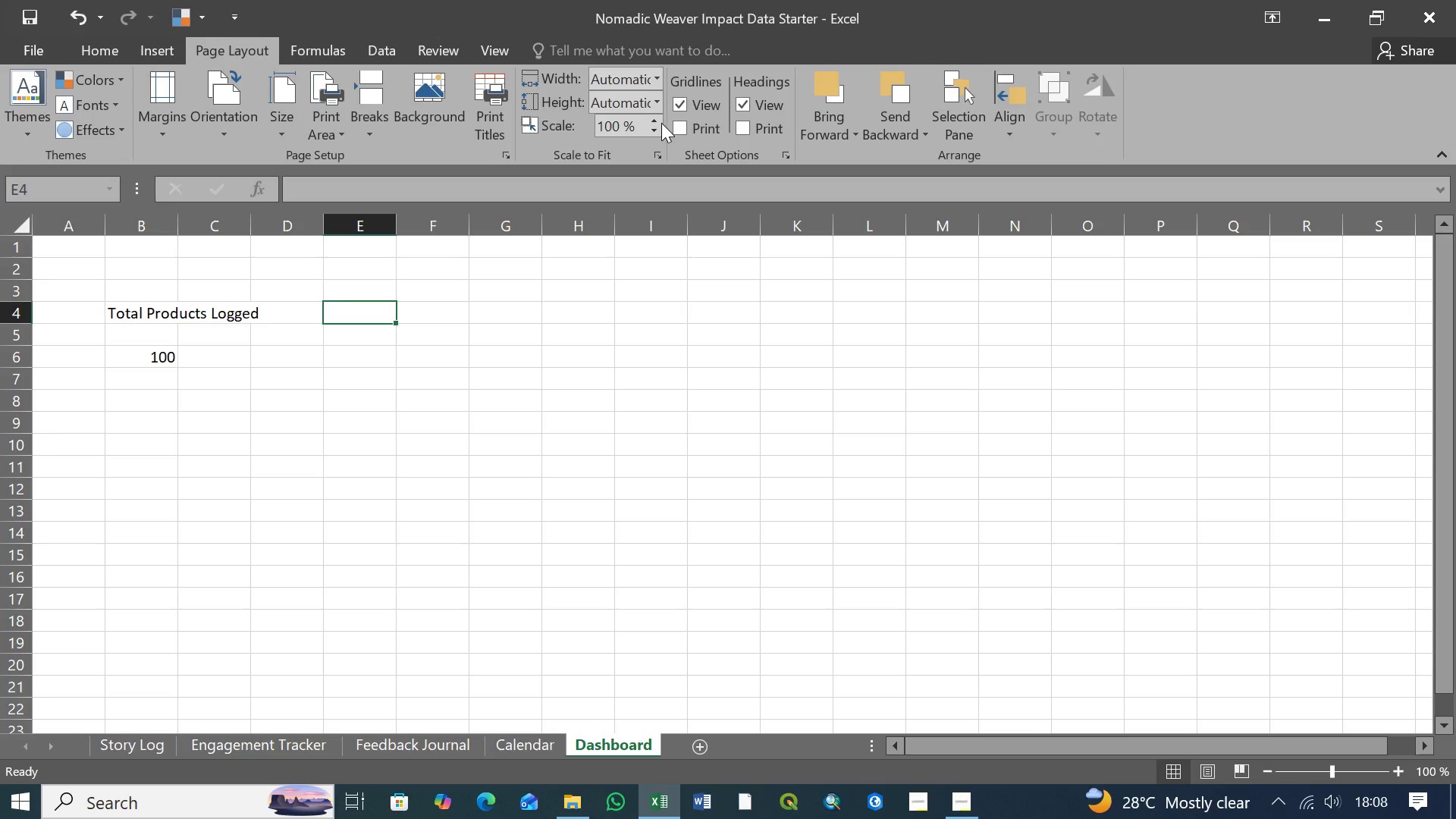 
left_click([654, 118])
 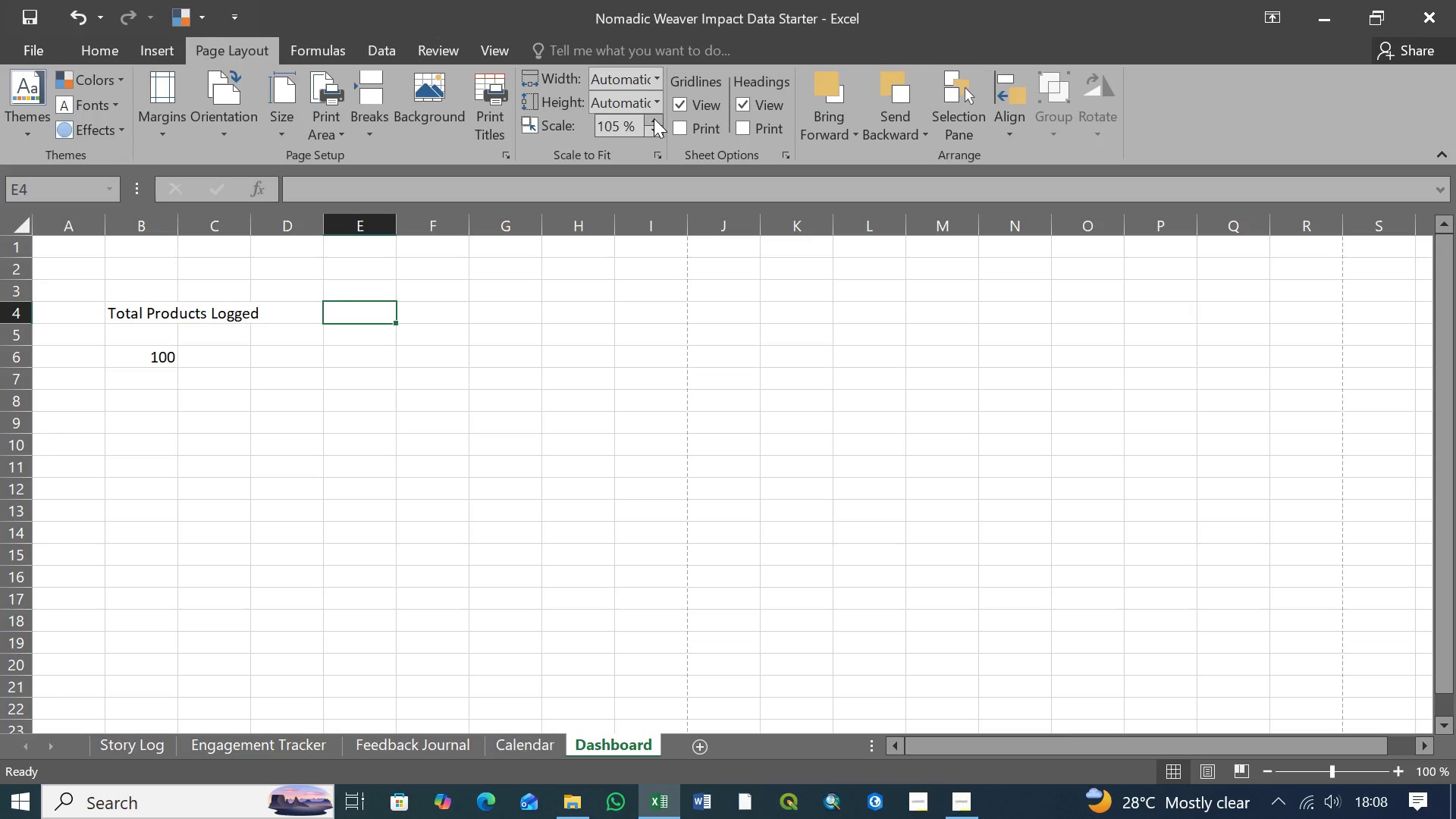 
left_click([654, 118])
 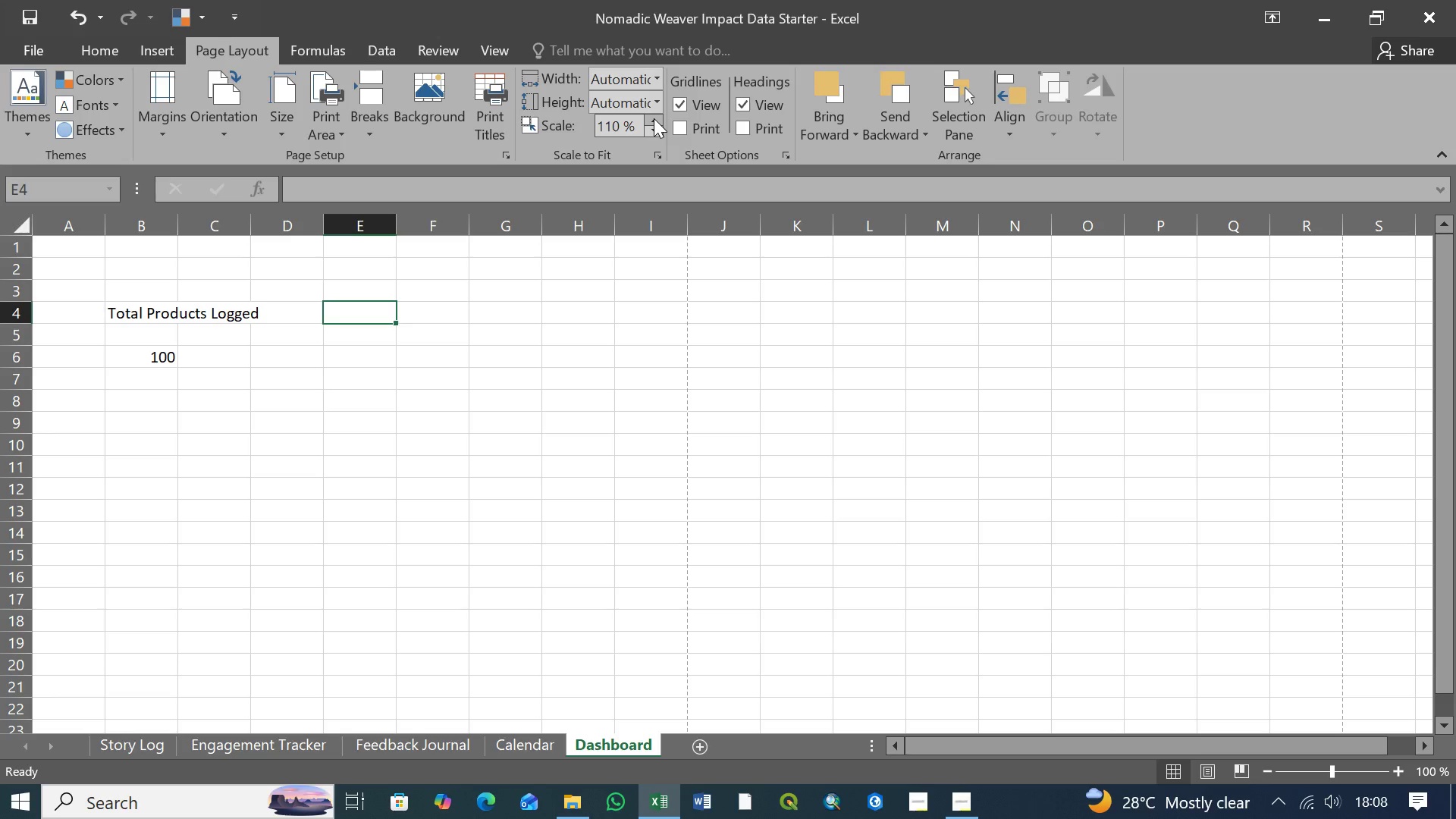 
left_click([654, 118])
 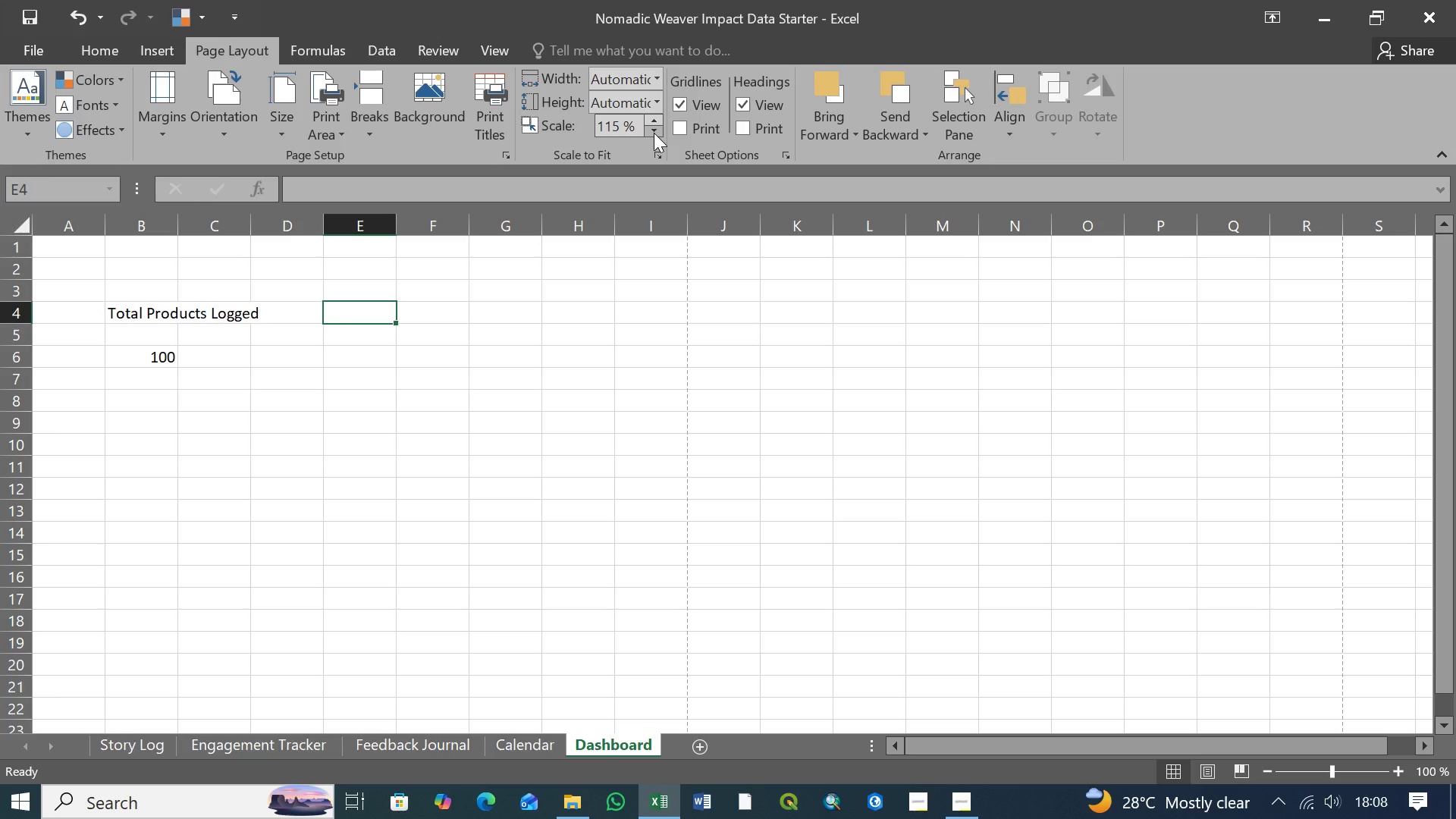 
left_click([654, 133])
 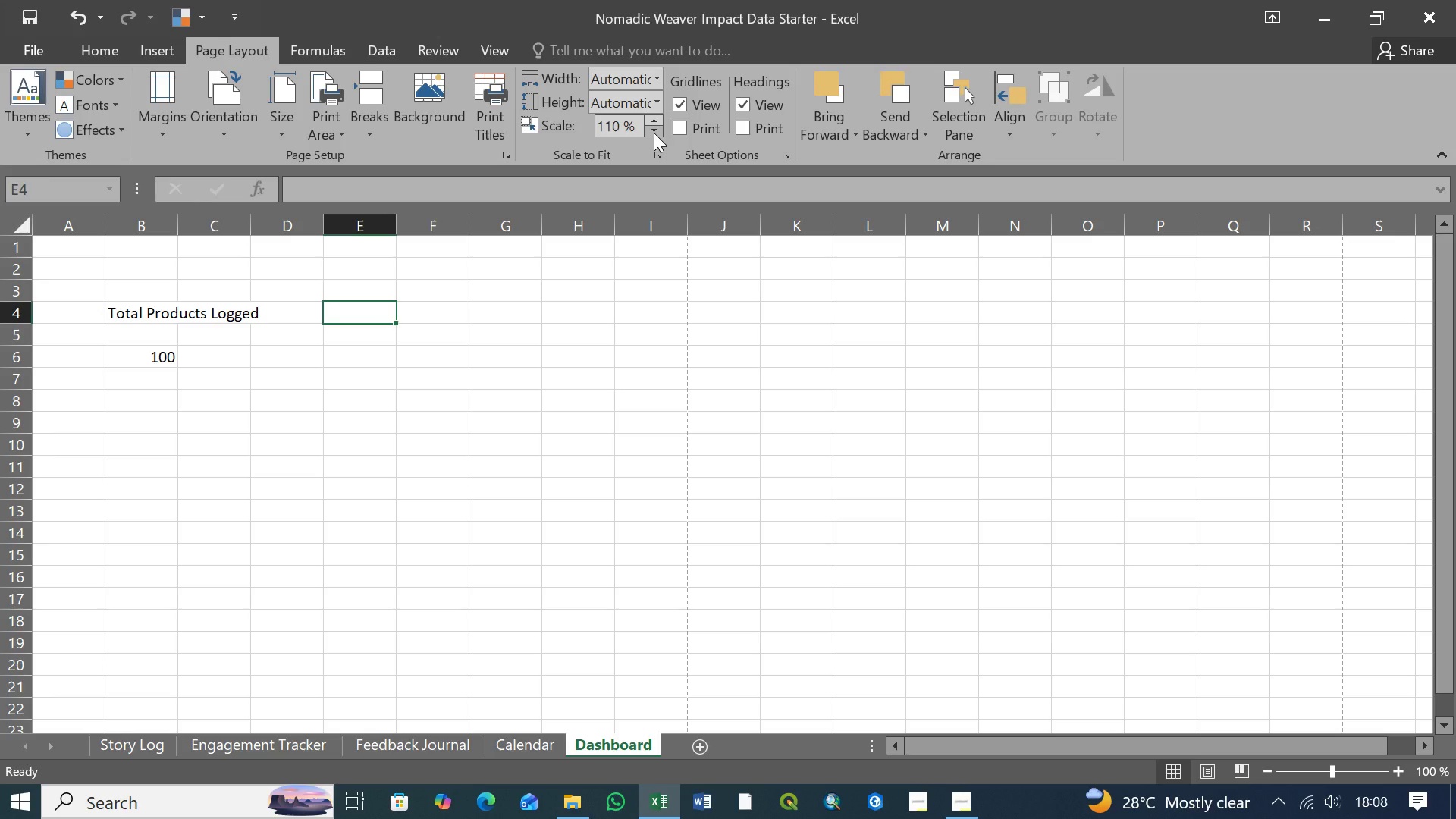 
left_click([654, 133])
 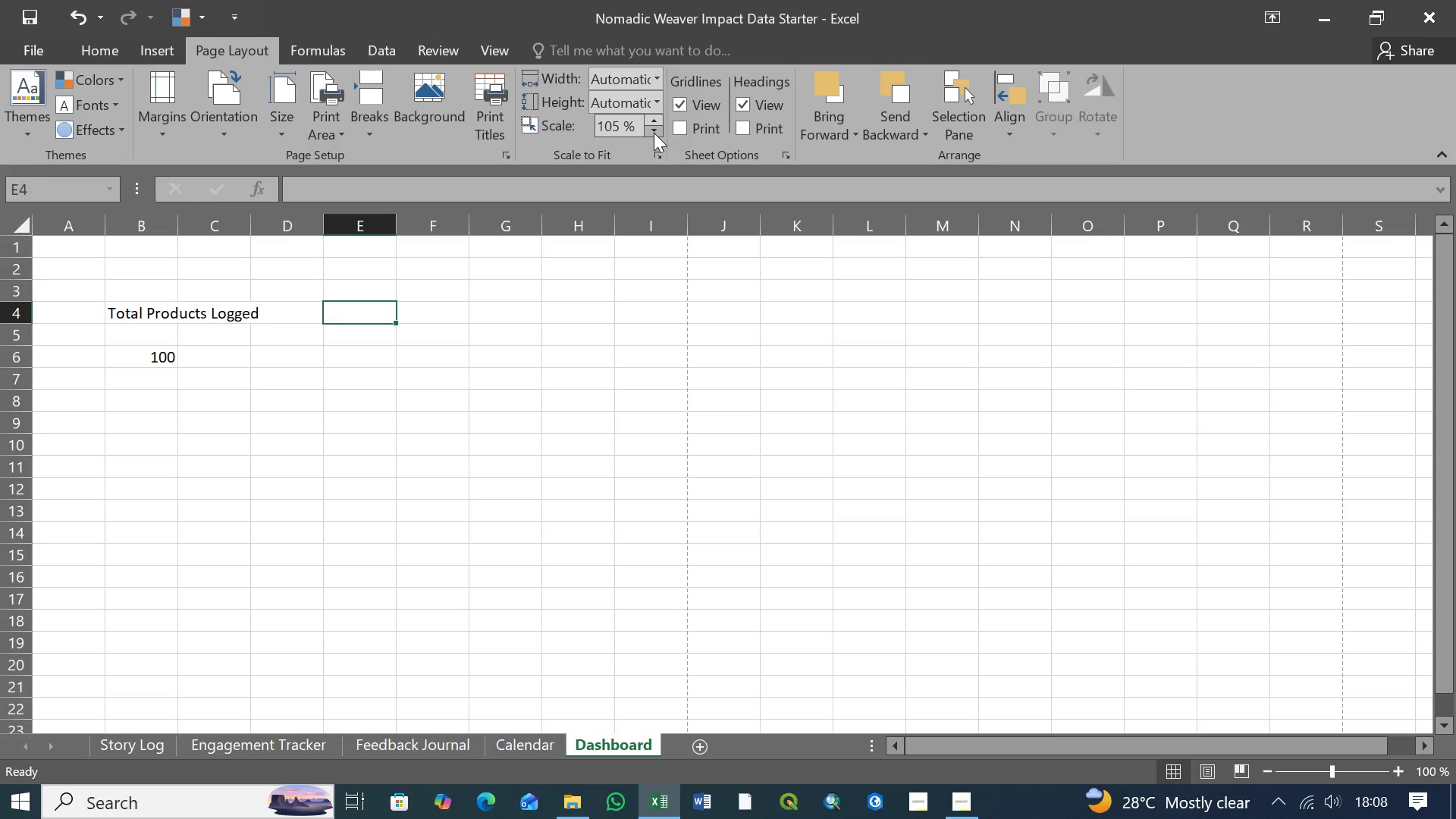 
left_click([654, 133])
 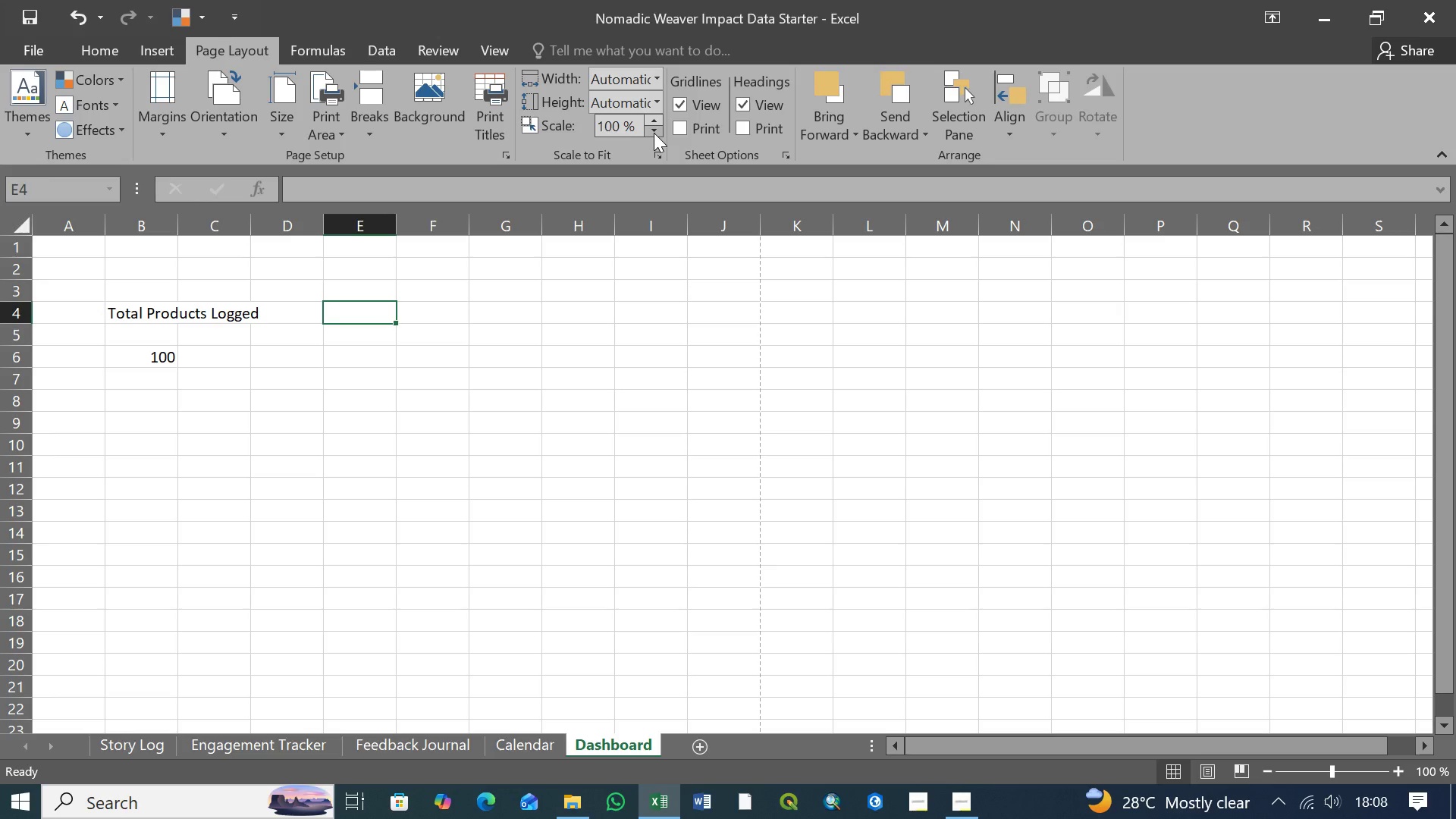 
left_click([654, 133])
 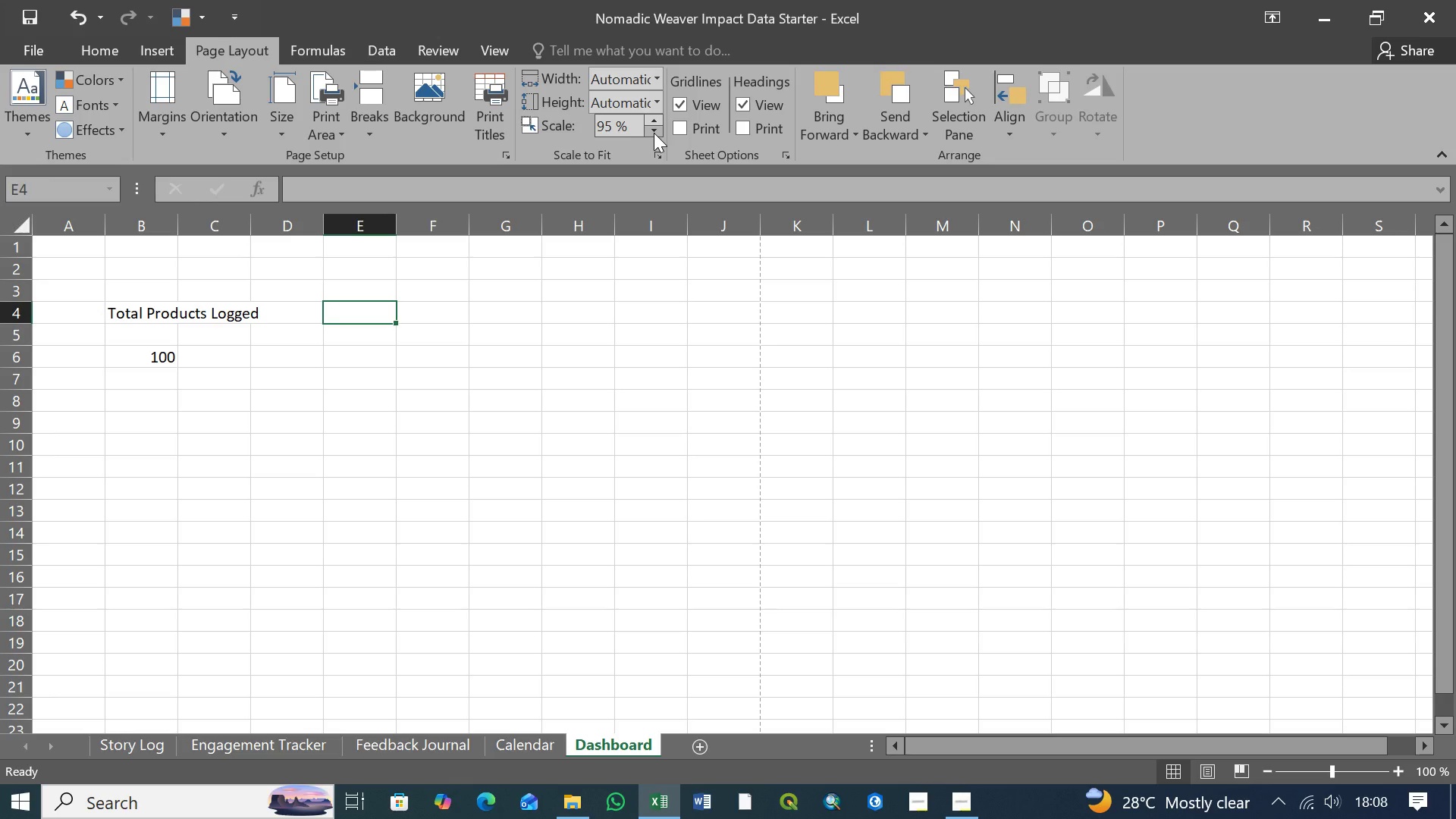 
left_click([654, 133])
 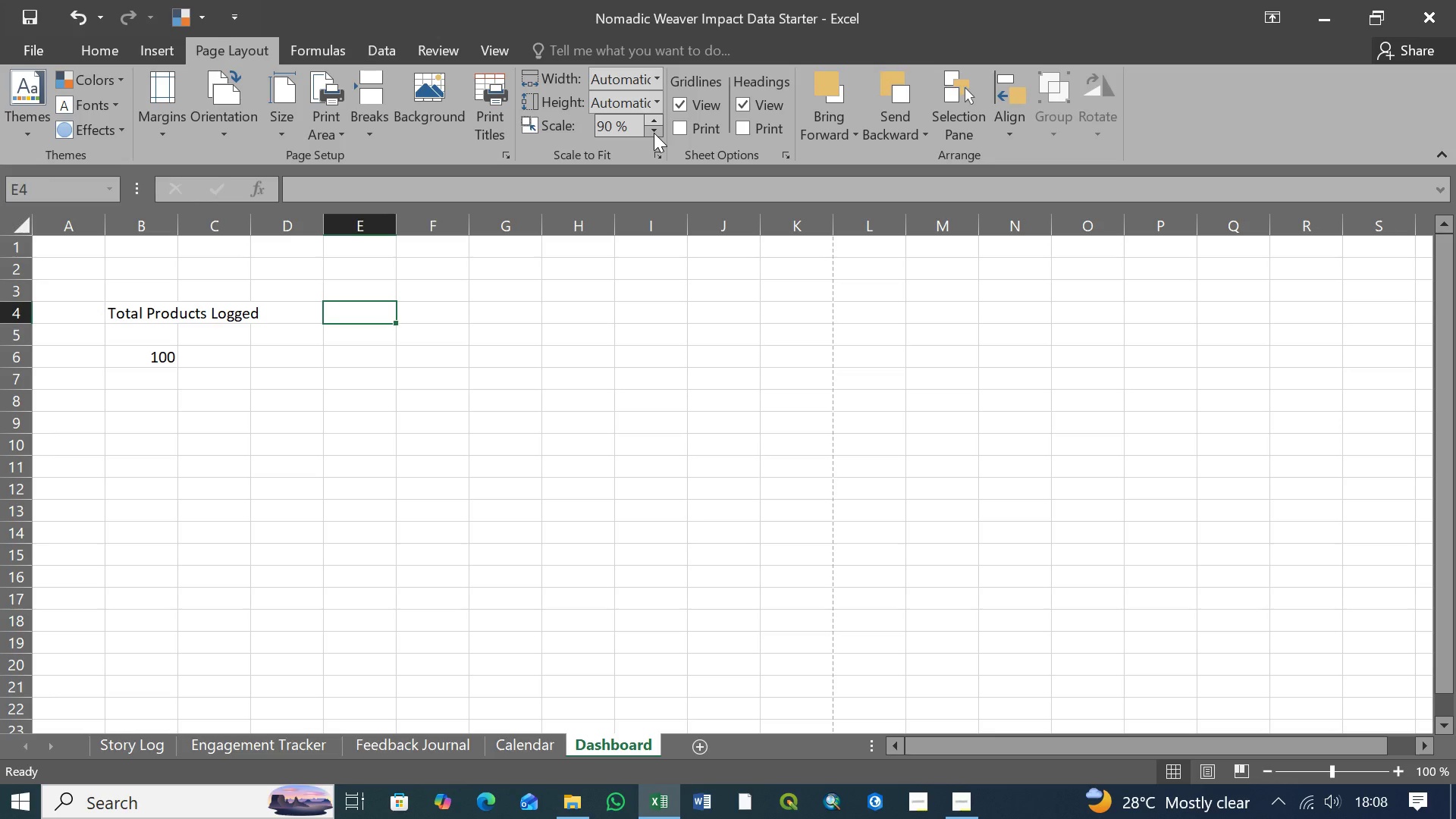 
left_click([654, 133])
 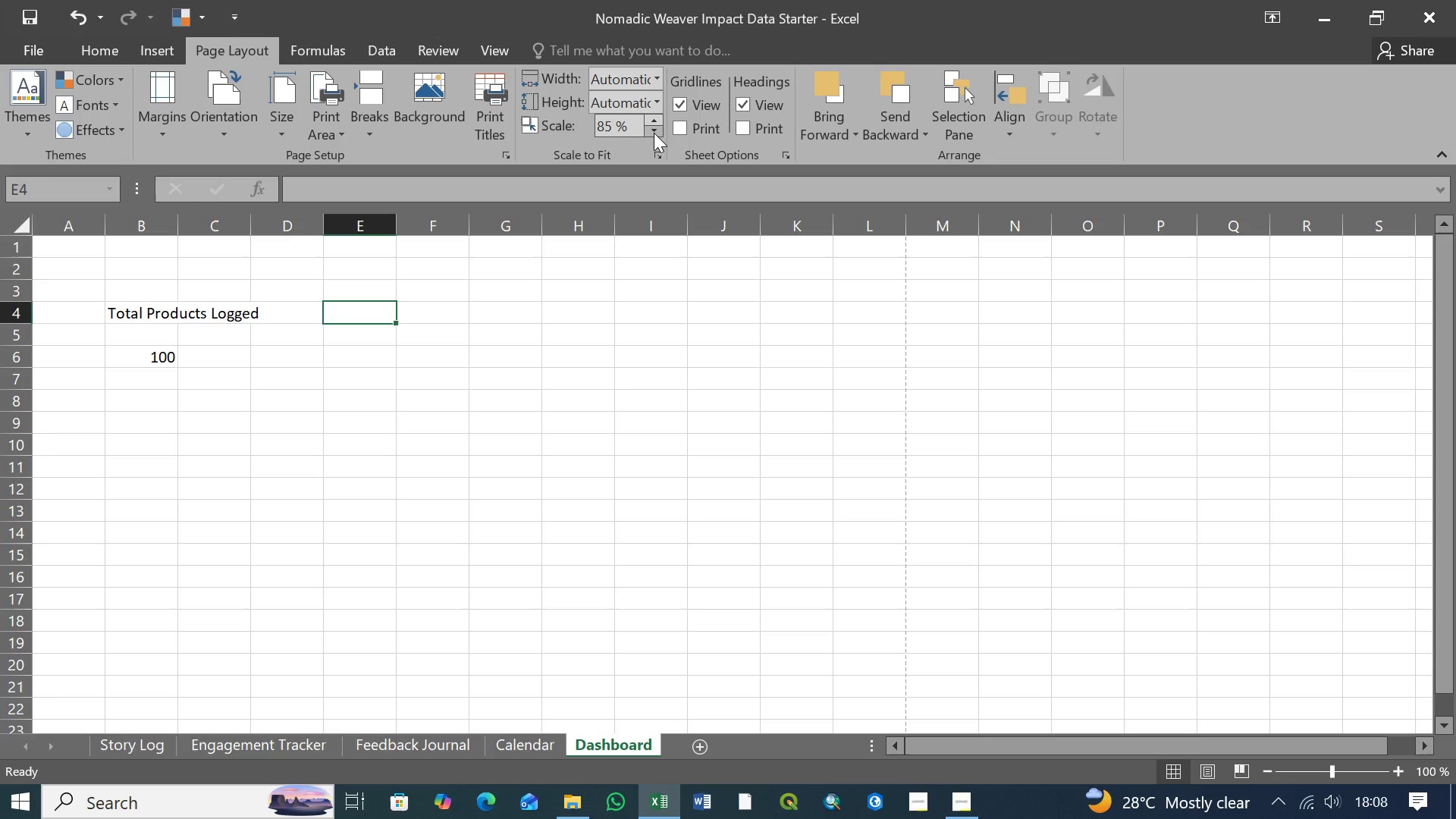 
left_click([654, 133])
 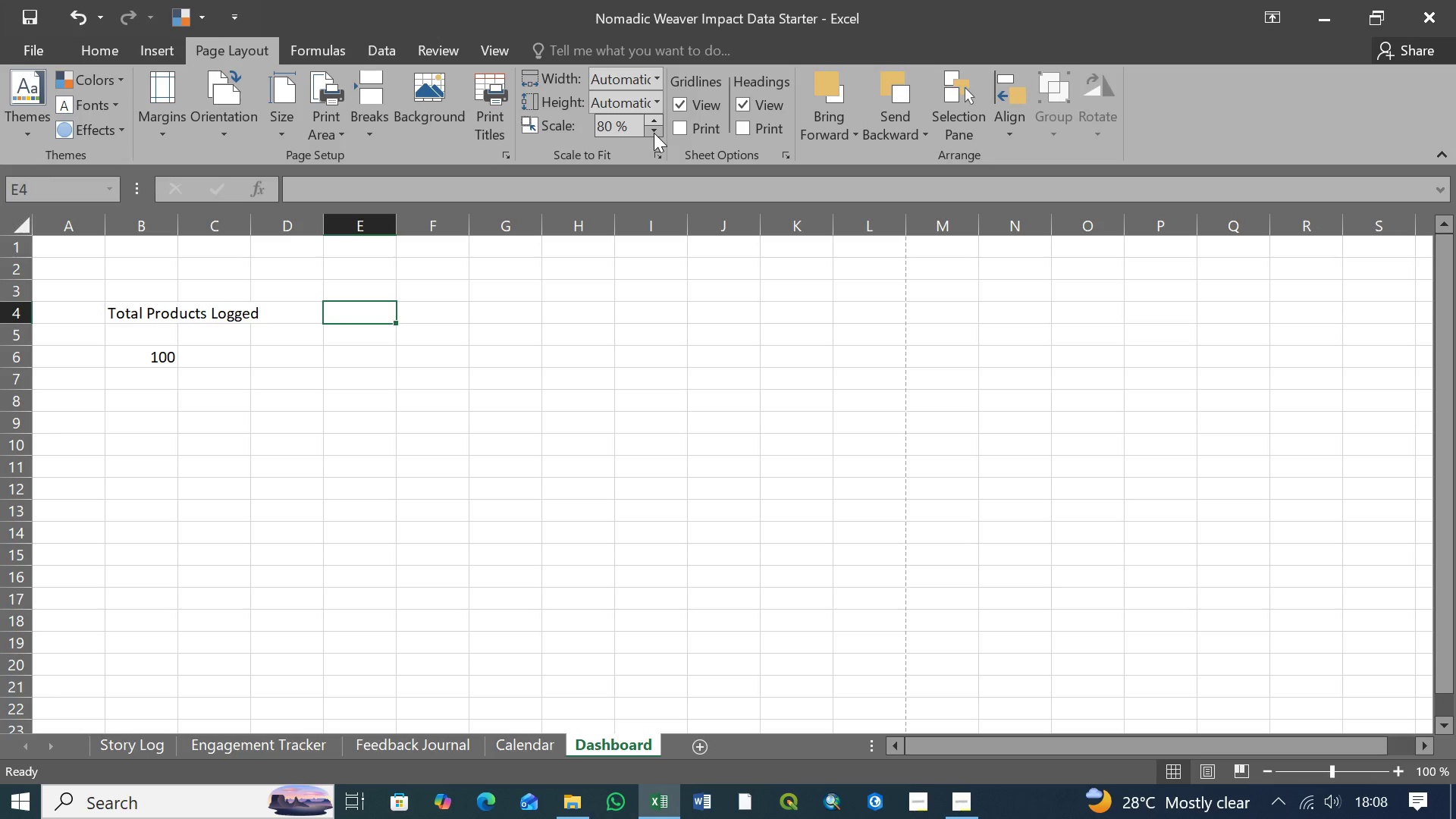 
left_click([654, 133])
 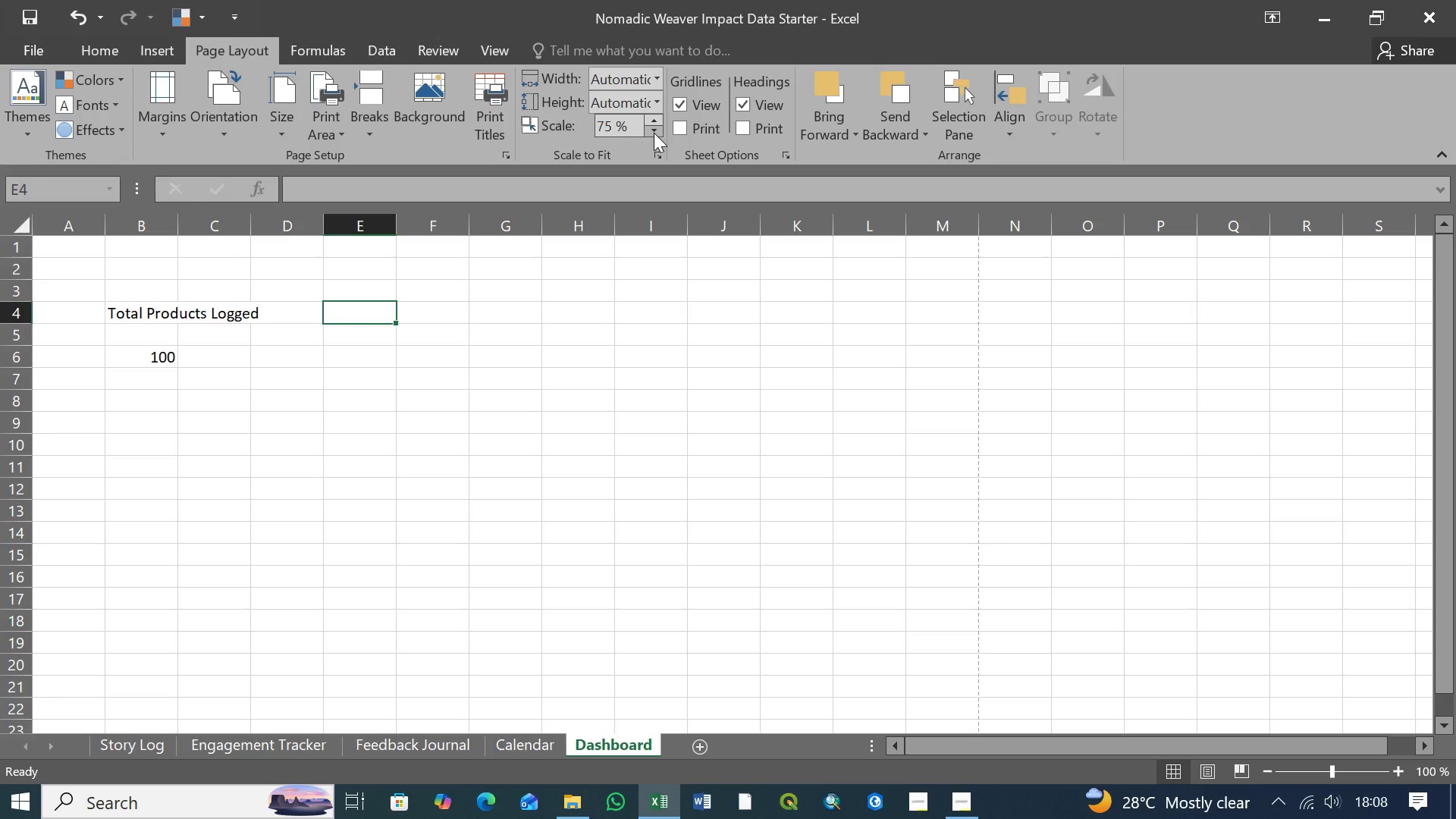 
left_click([654, 133])
 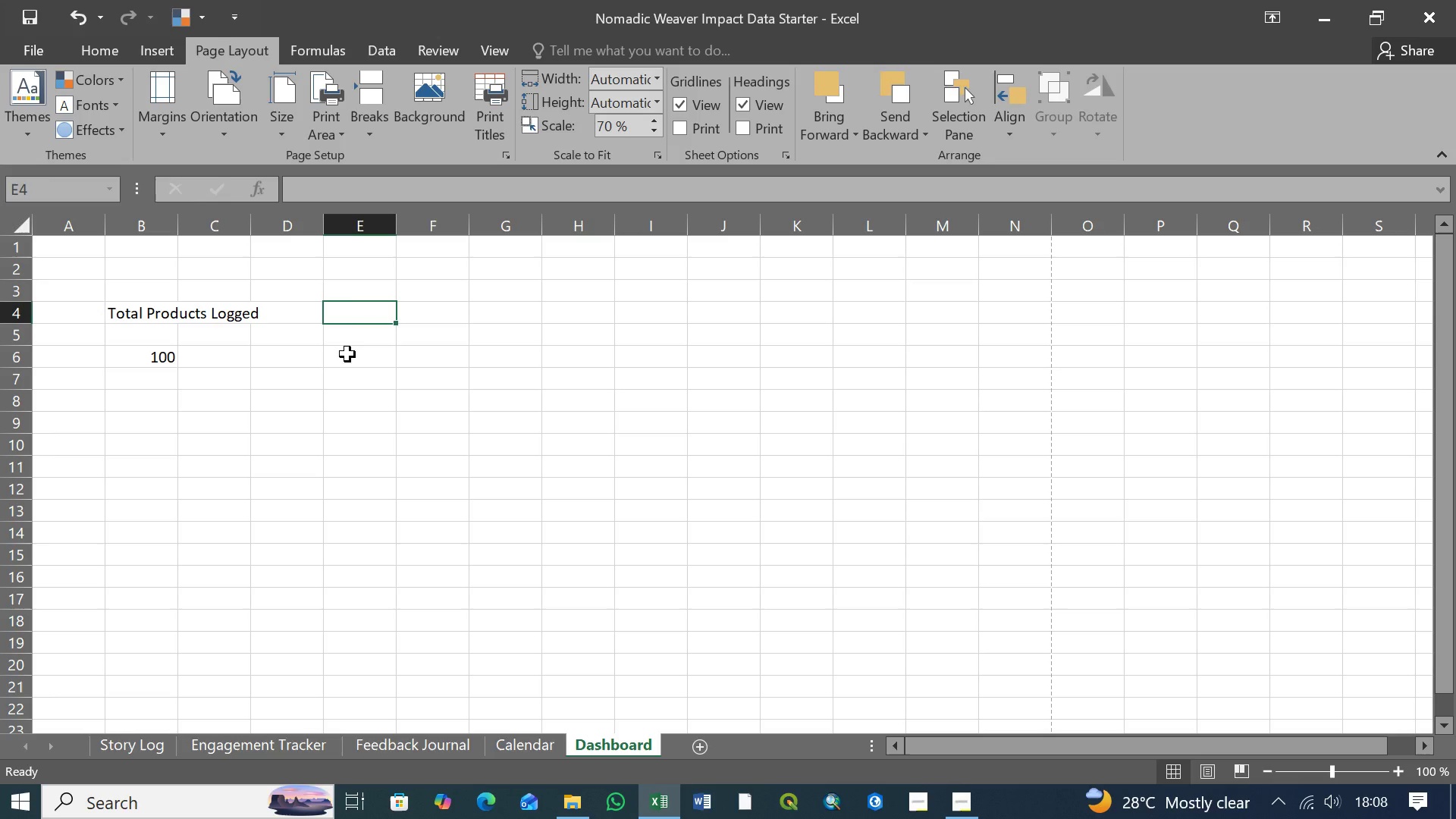 
left_click([136, 311])
 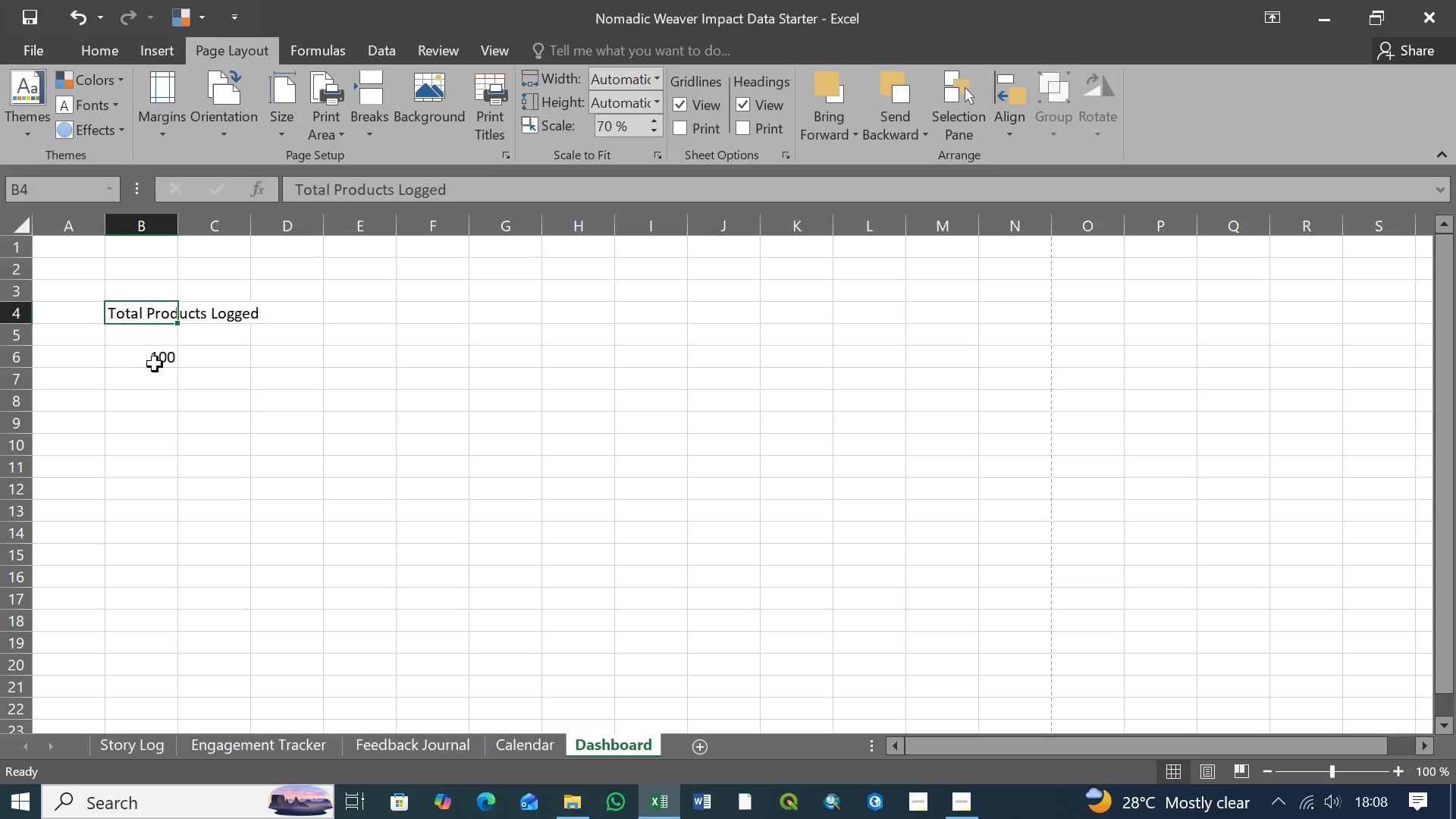 
left_click([157, 360])
 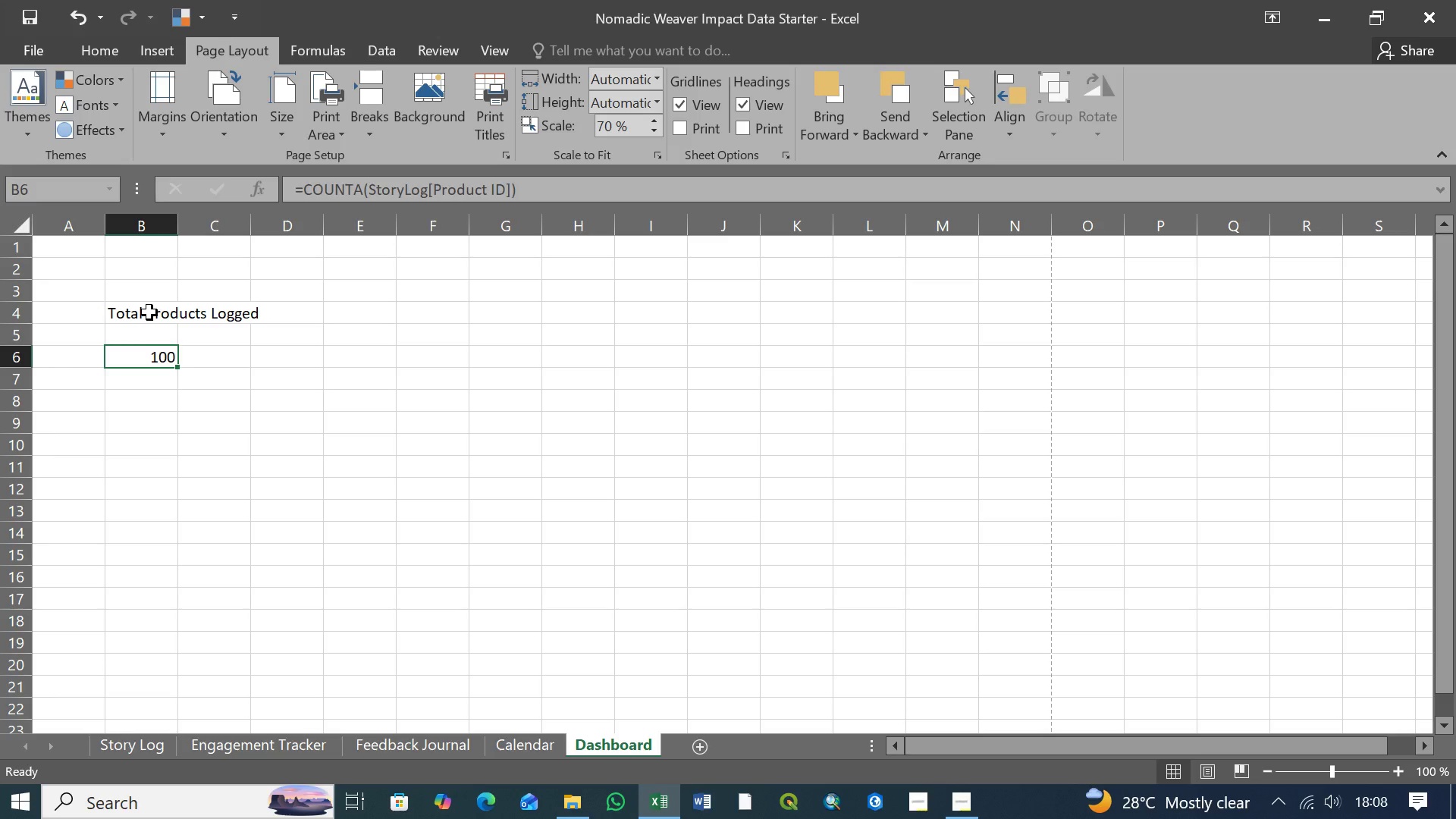 
left_click([150, 312])
 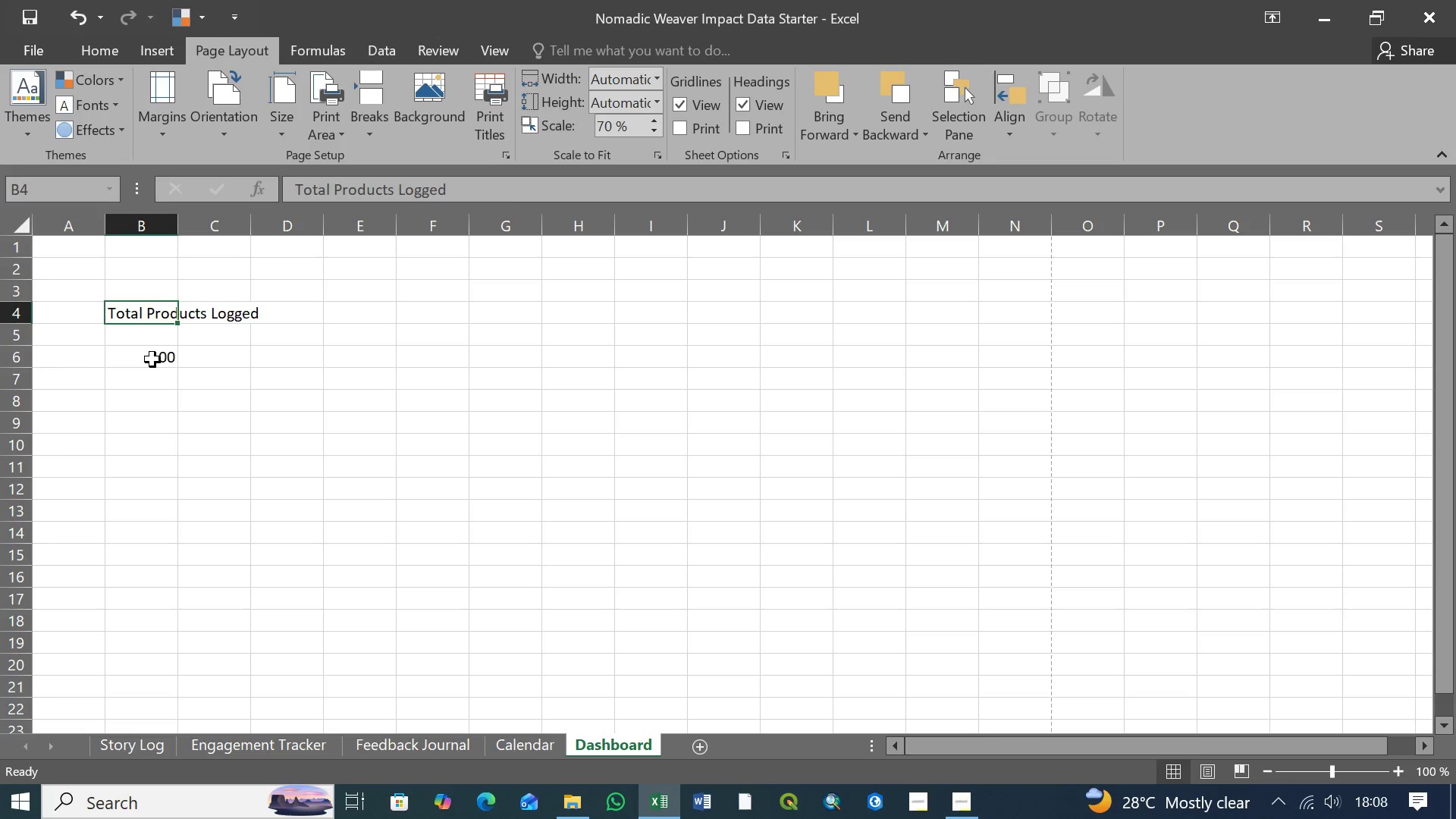 
left_click([152, 360])
 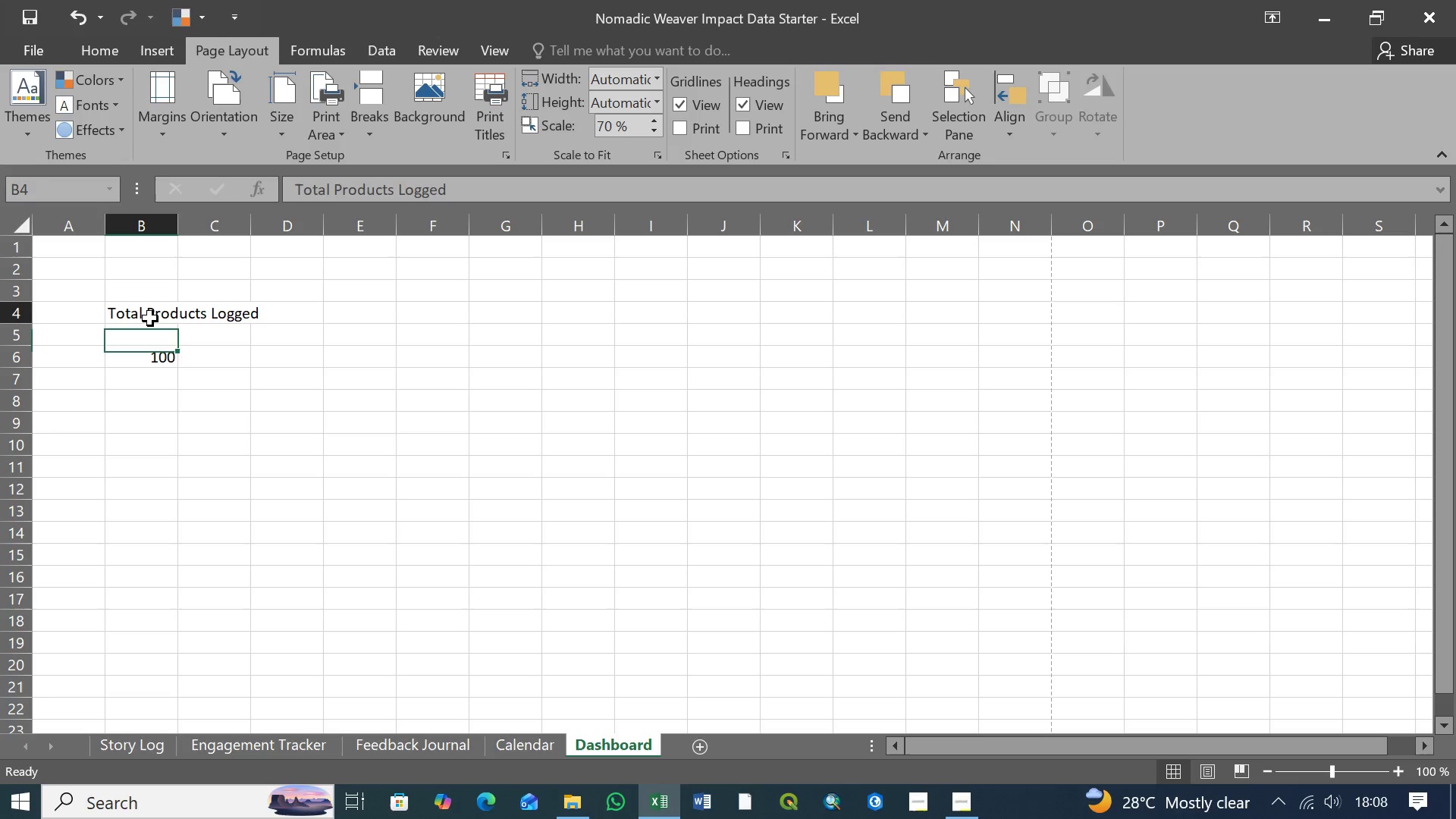 
left_click([150, 318])
 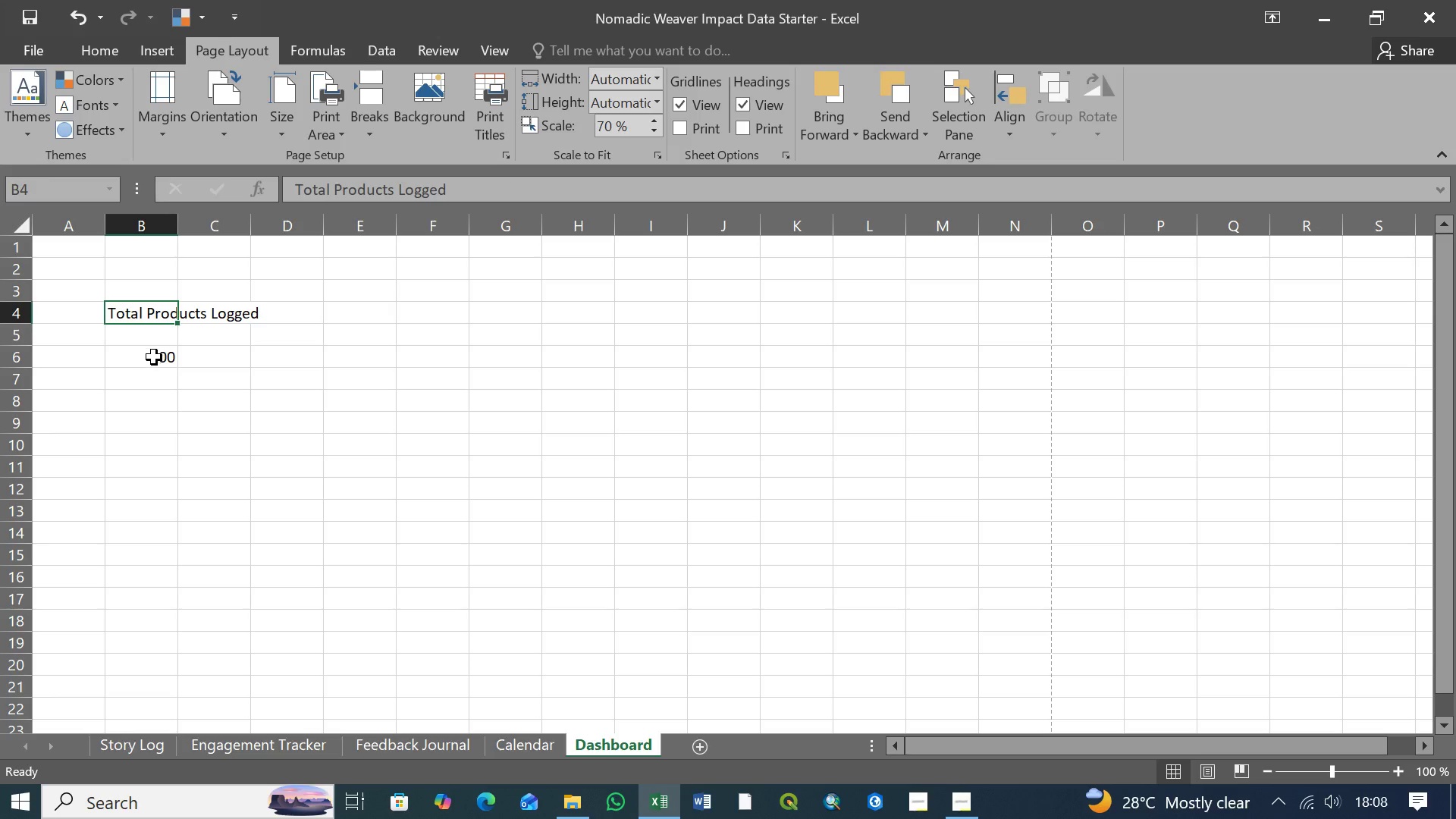 
left_click([154, 359])
 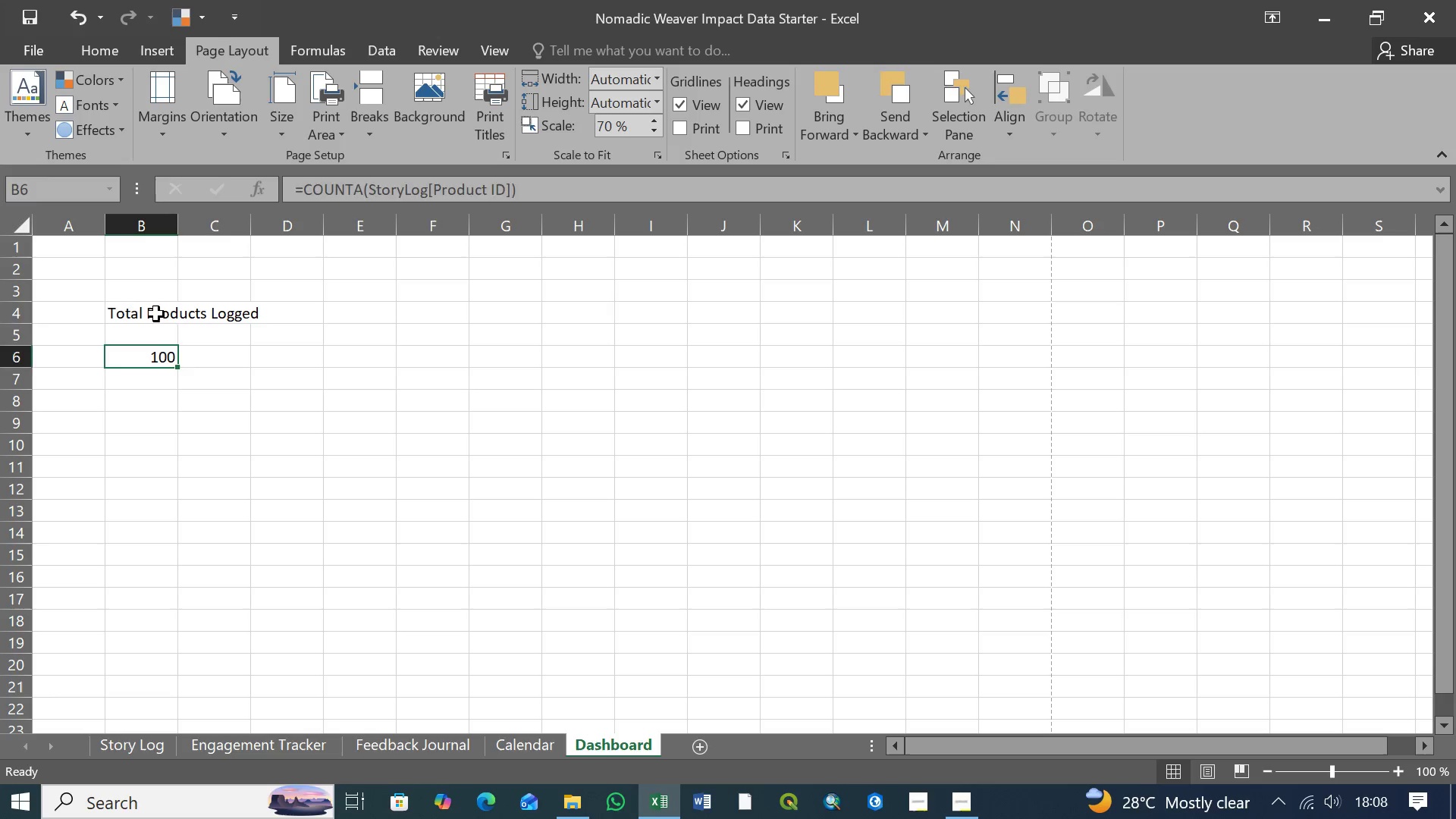 
left_click([156, 314])
 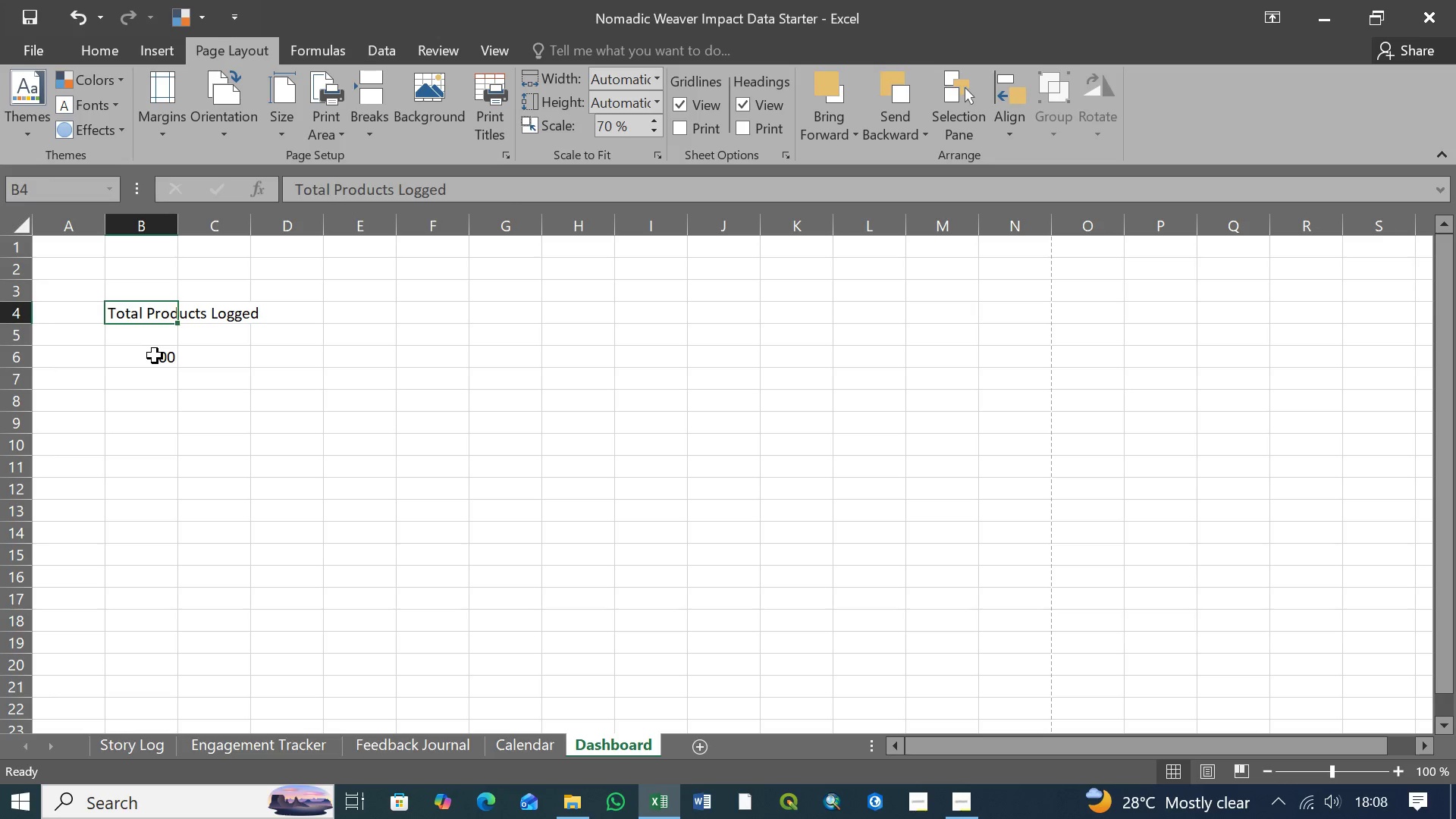 
left_click([155, 356])
 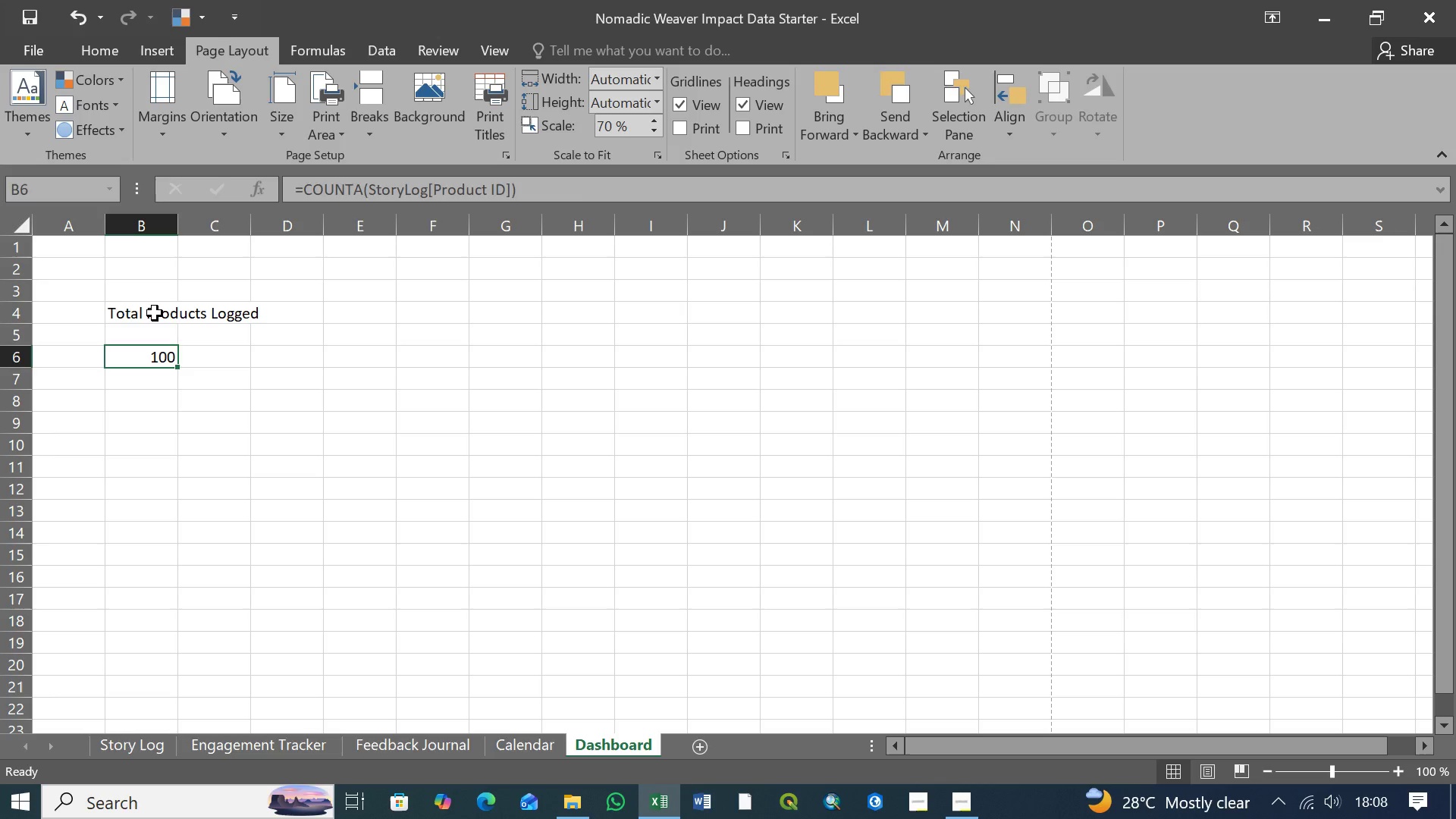 
left_click([155, 312])
 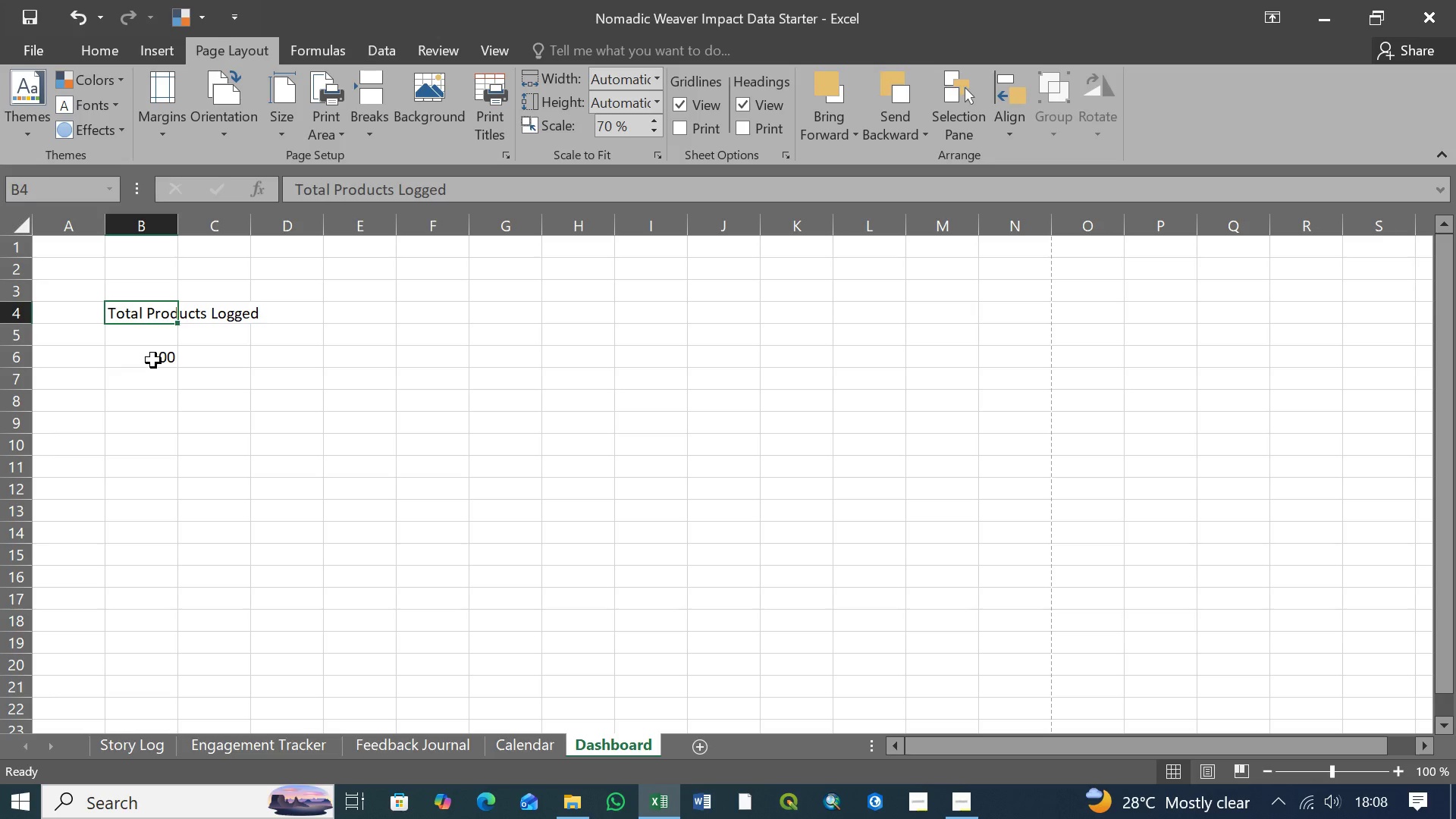 
left_click([153, 360])
 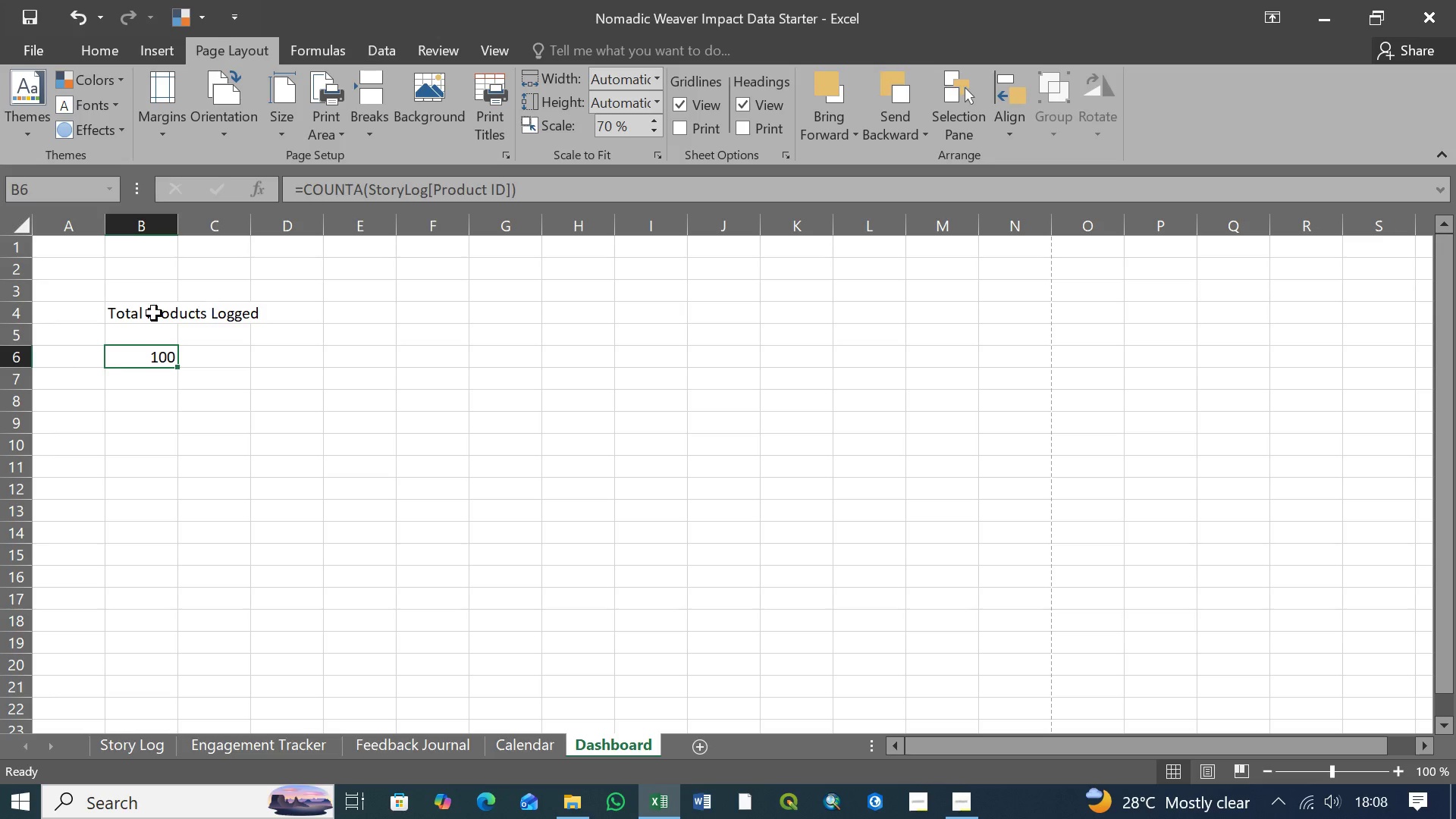 
left_click([154, 313])
 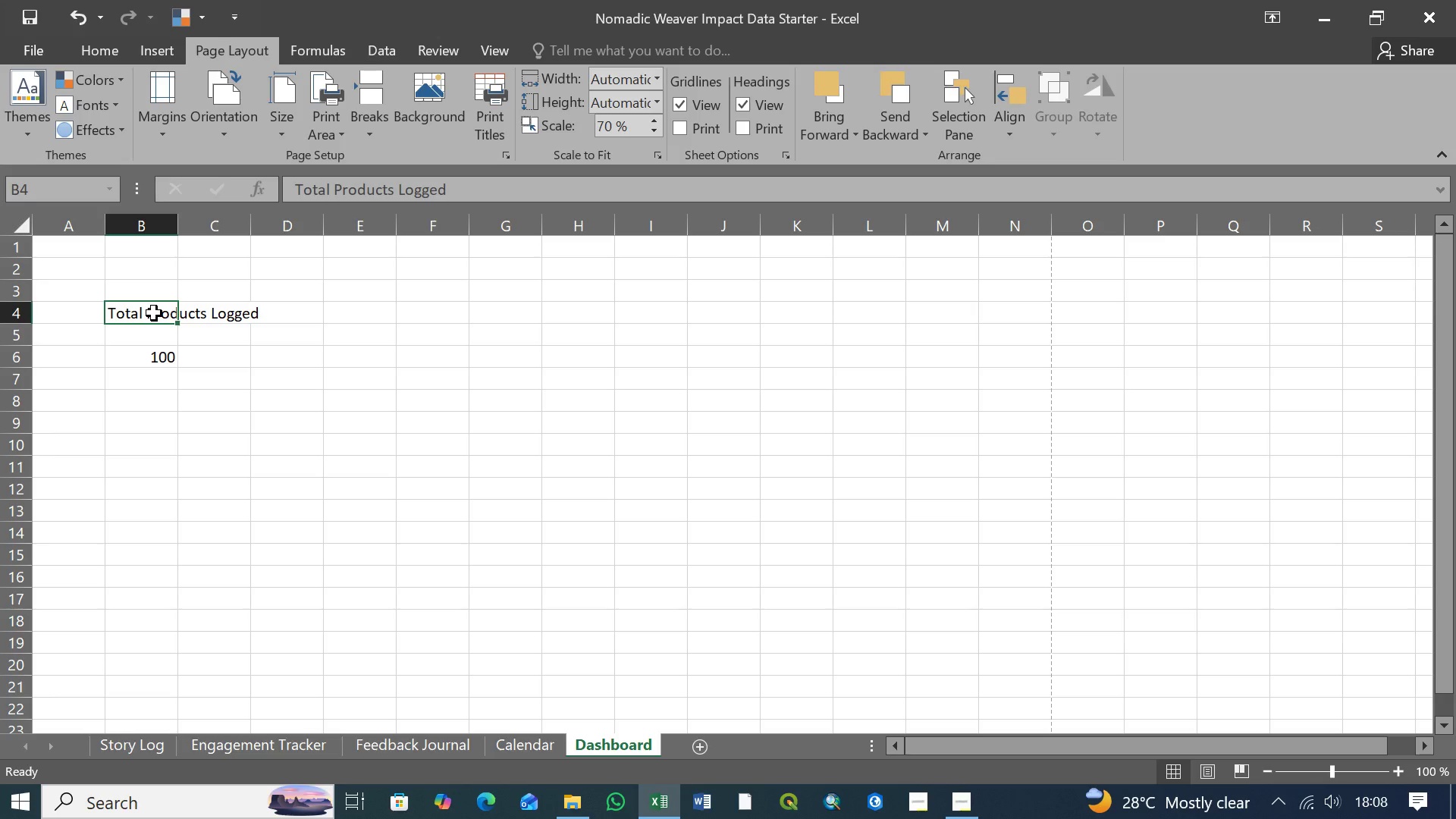 
wait(11.16)
 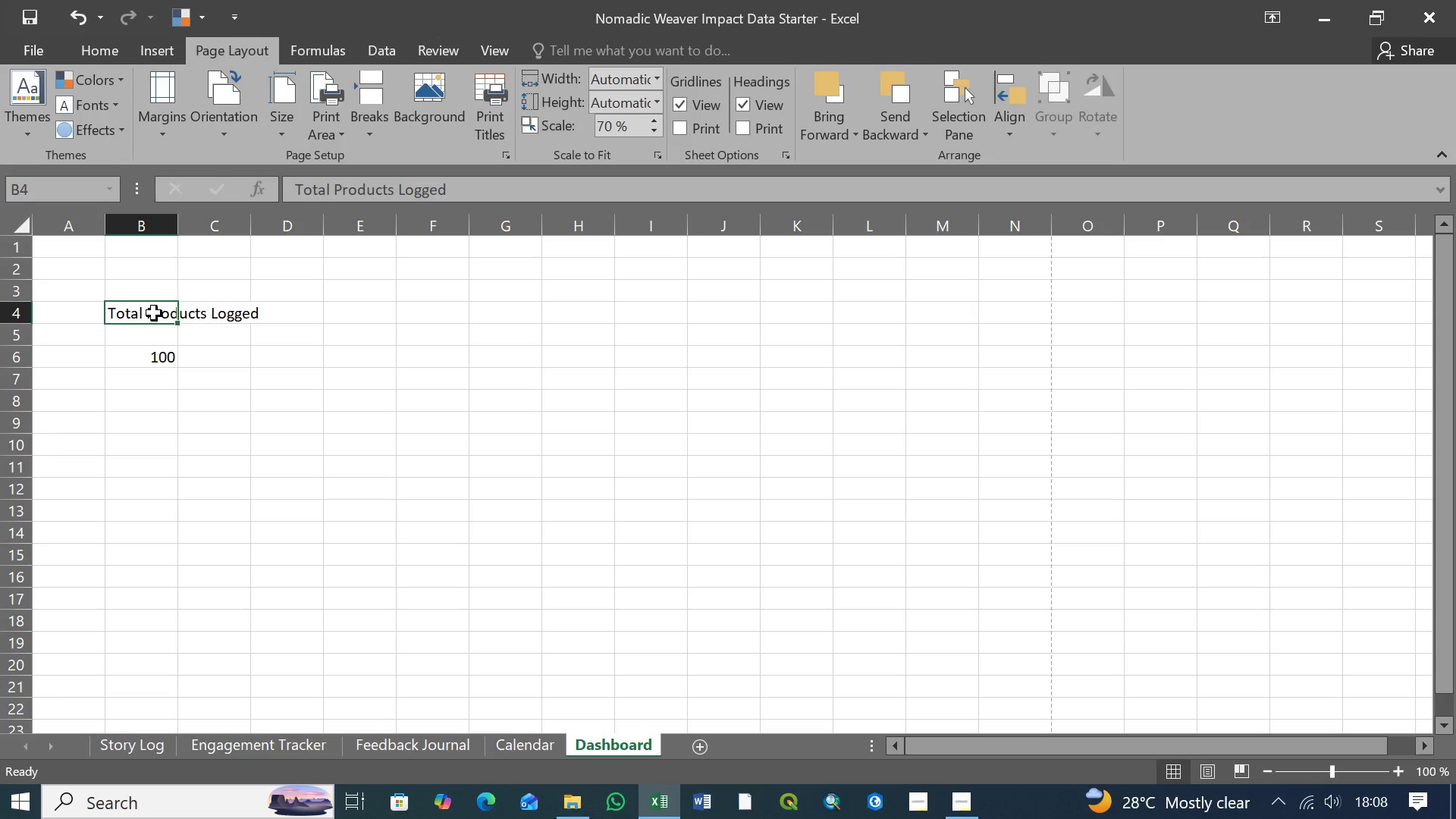 
left_click([149, 315])
 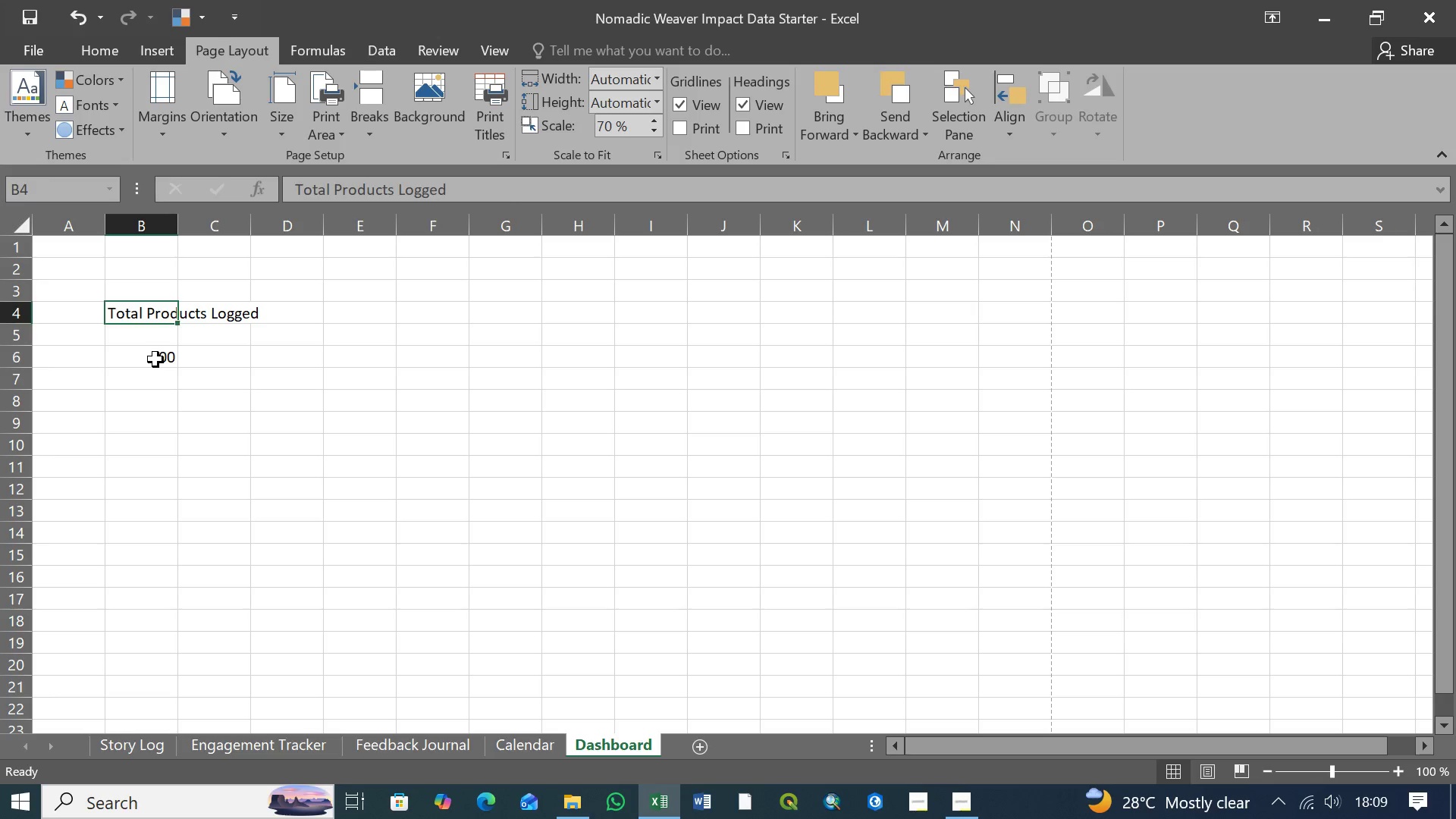 
left_click([155, 362])
 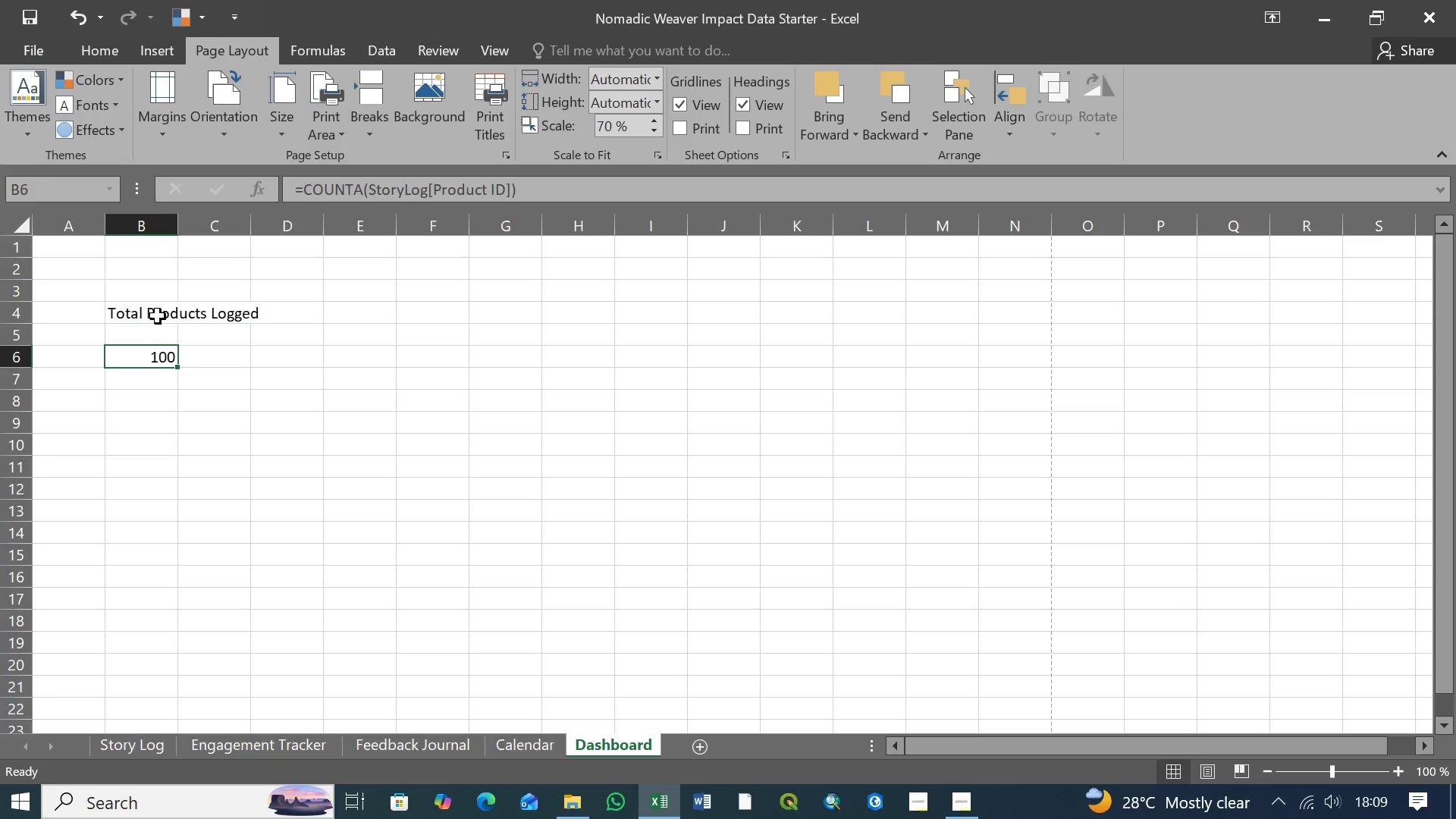 
left_click([158, 315])
 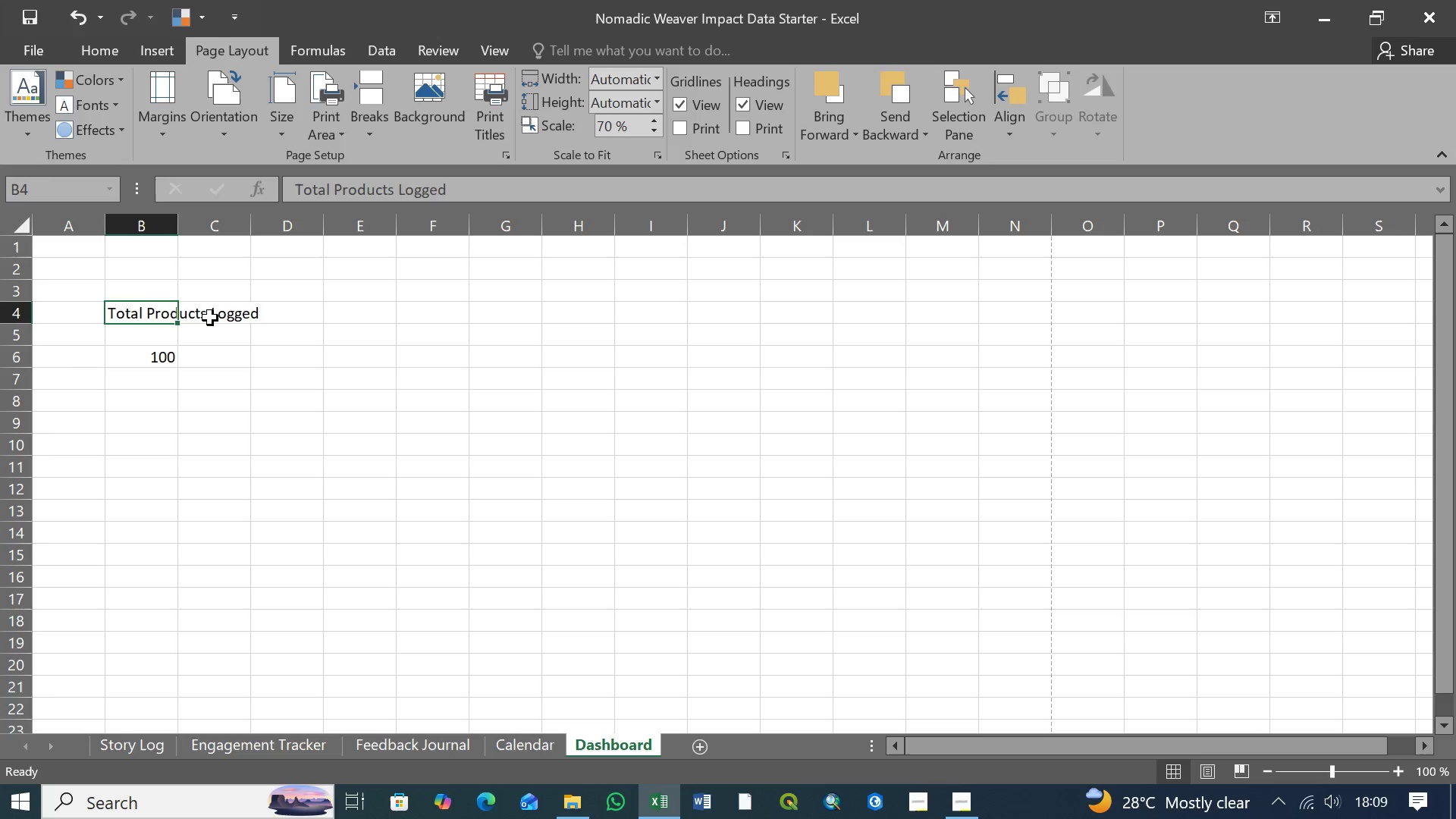 
left_click([211, 315])
 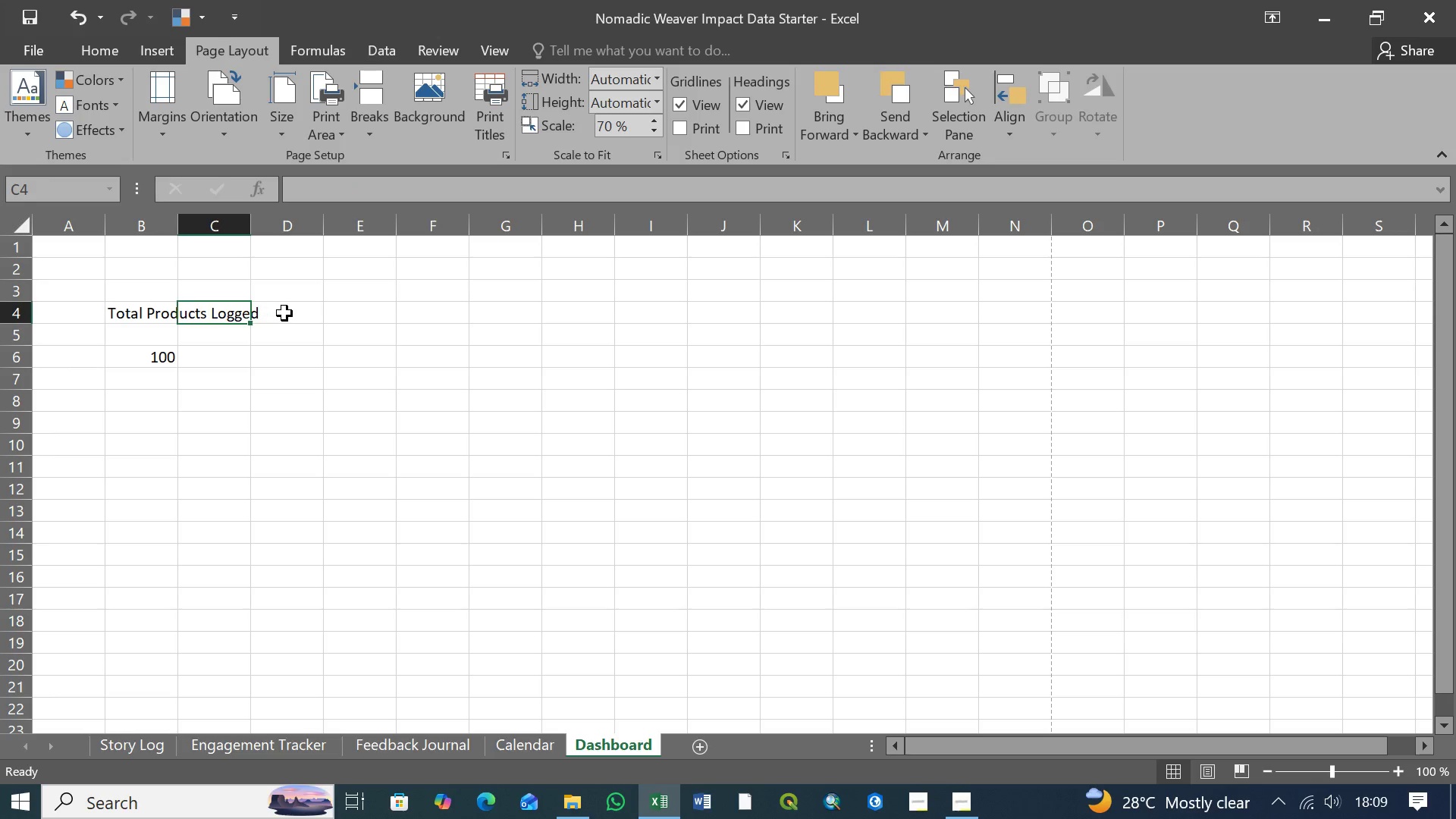 
left_click([285, 313])
 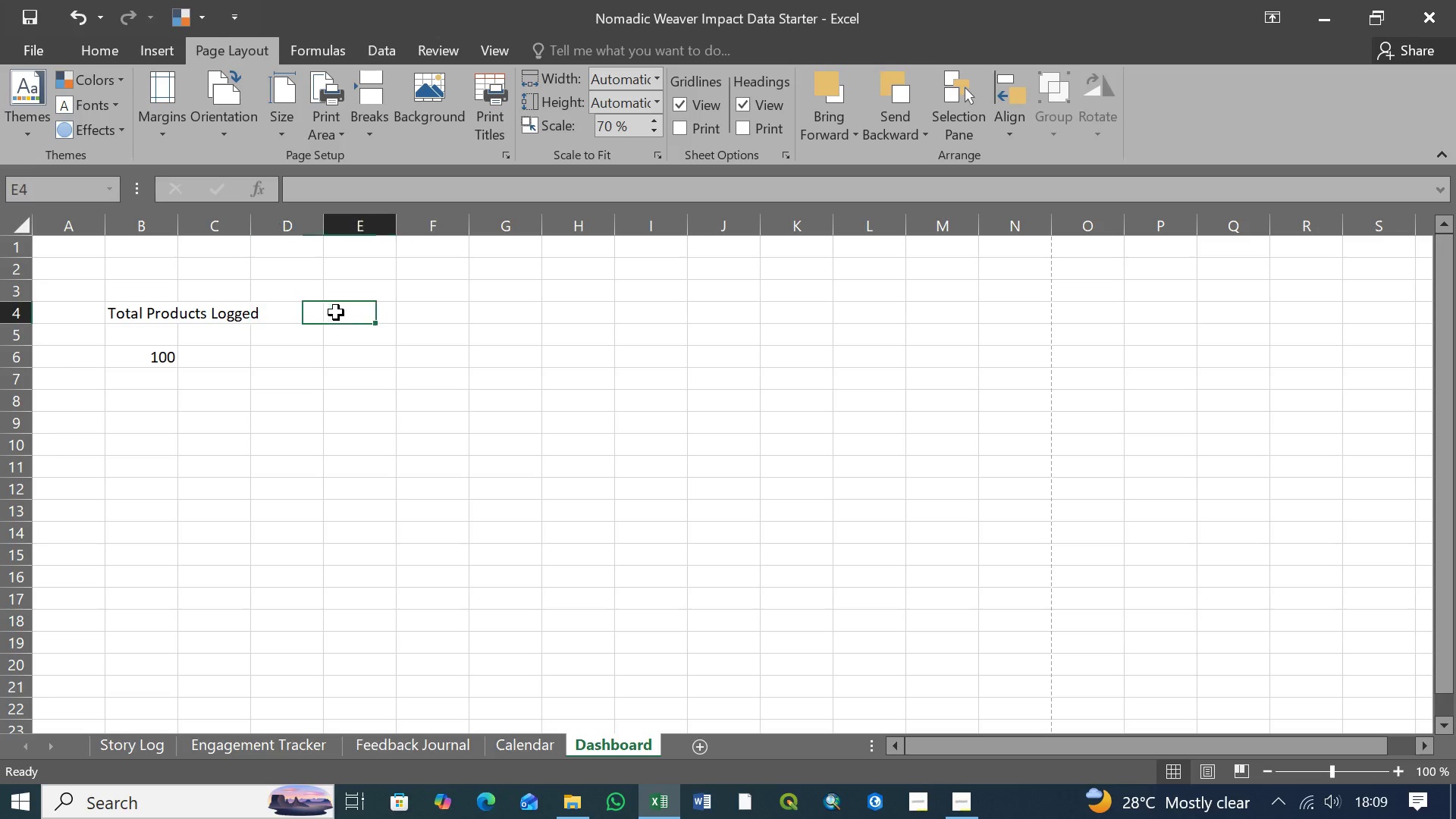 
double_click([336, 312])
 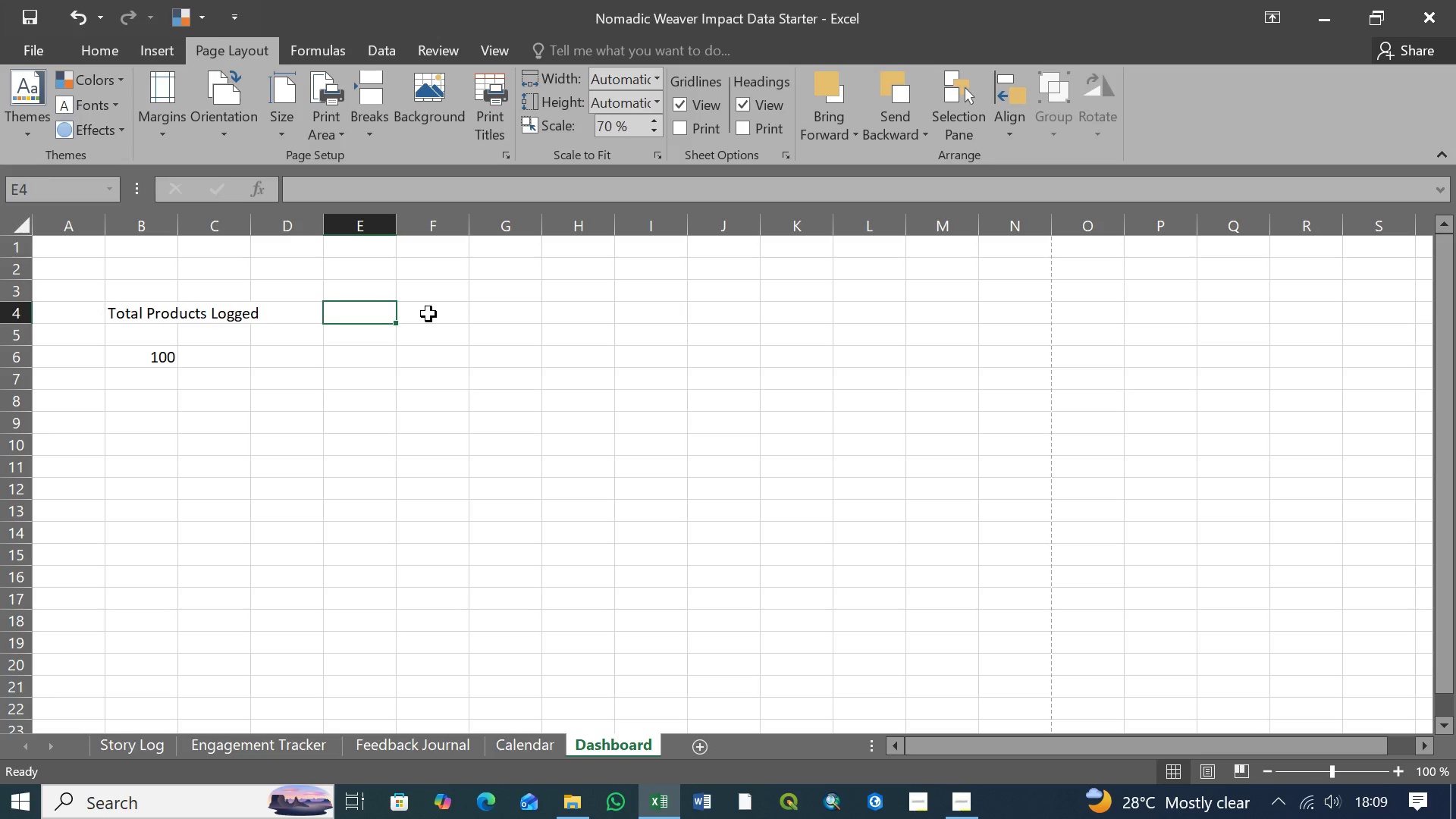 
left_click([428, 314])
 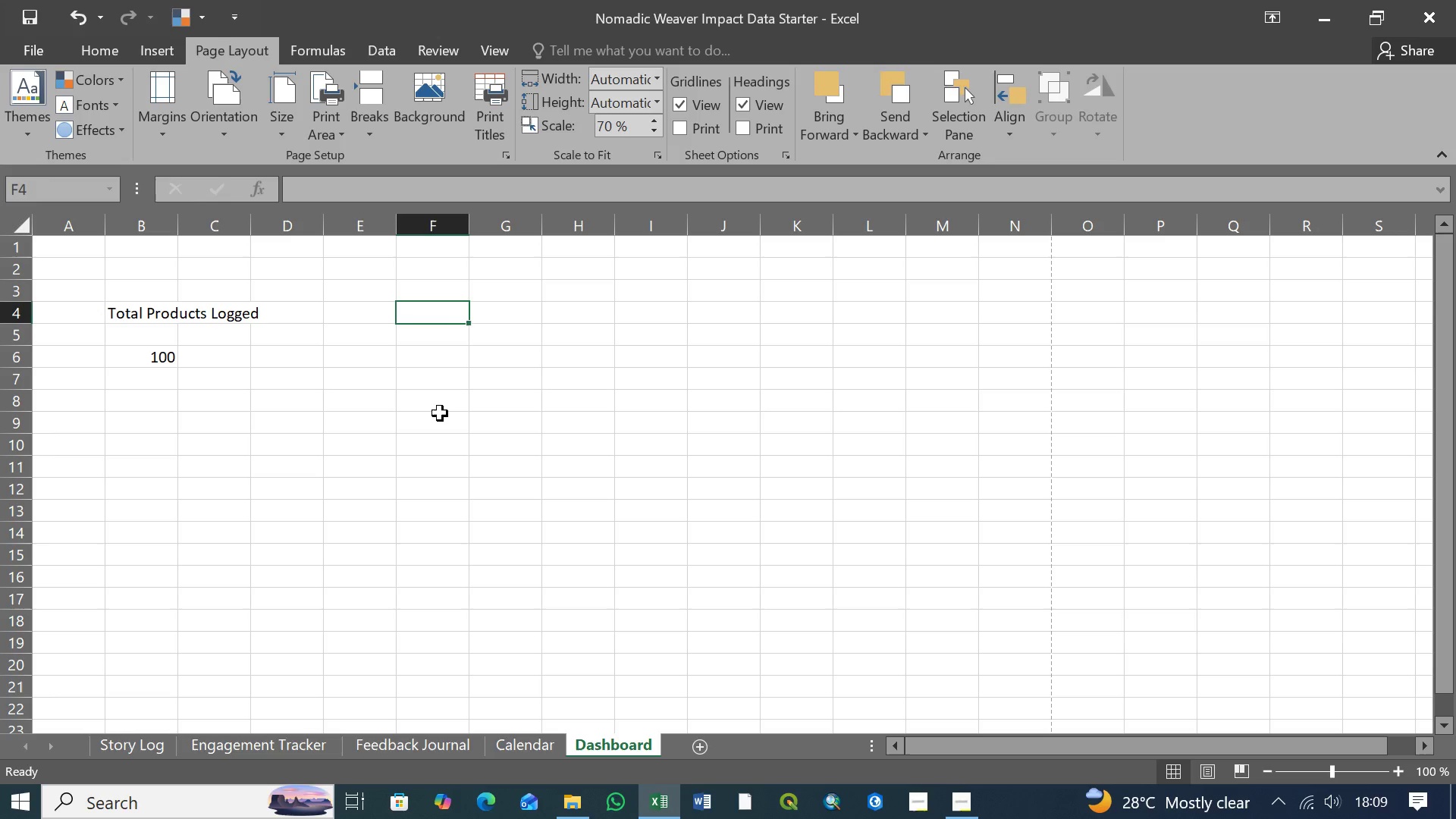 
wait(5.95)
 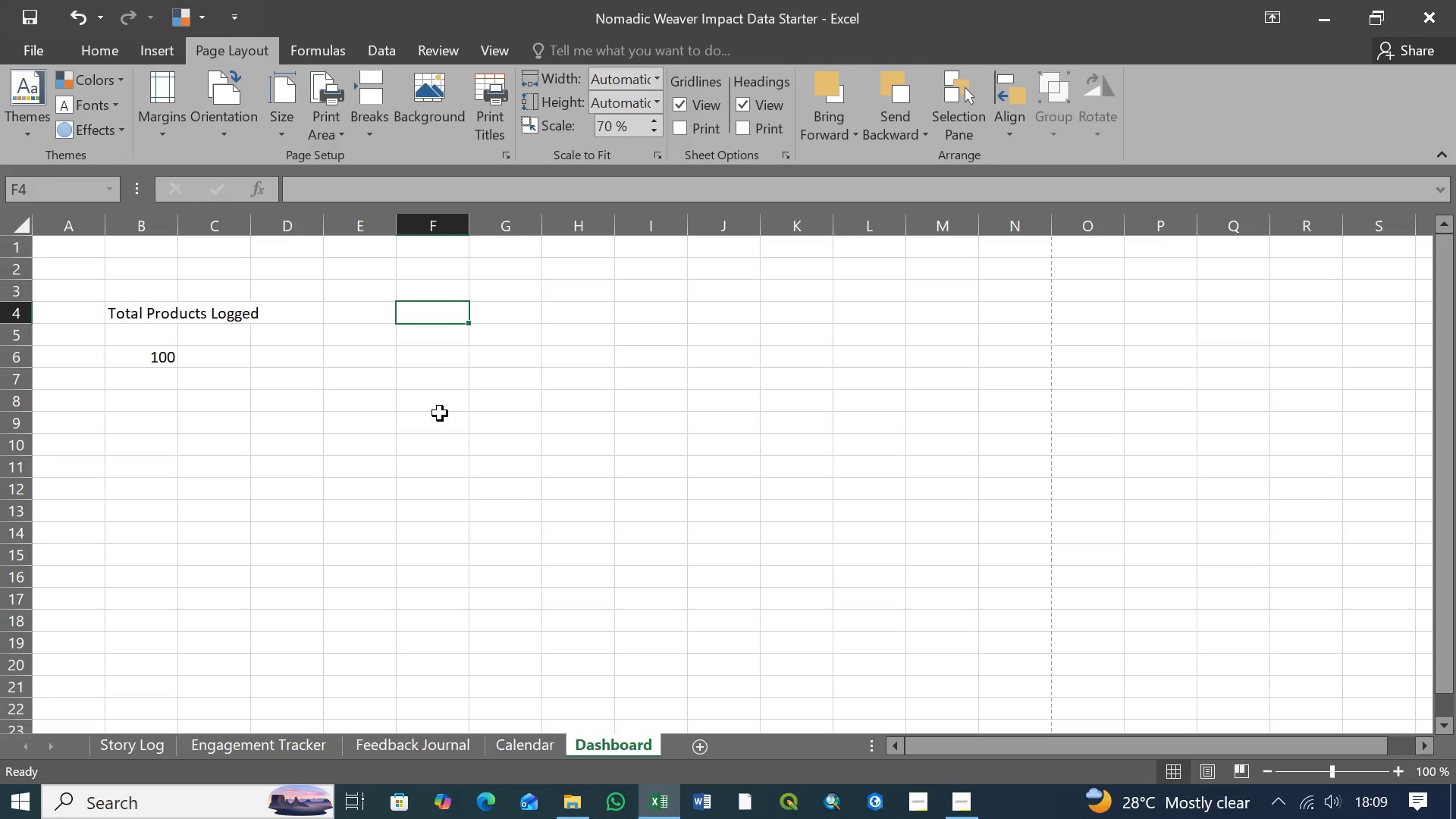 
type(Average Engagement rate)
key(Backspace)
key(Backspace)
key(Backspace)
key(Backspace)
type(Rate)
 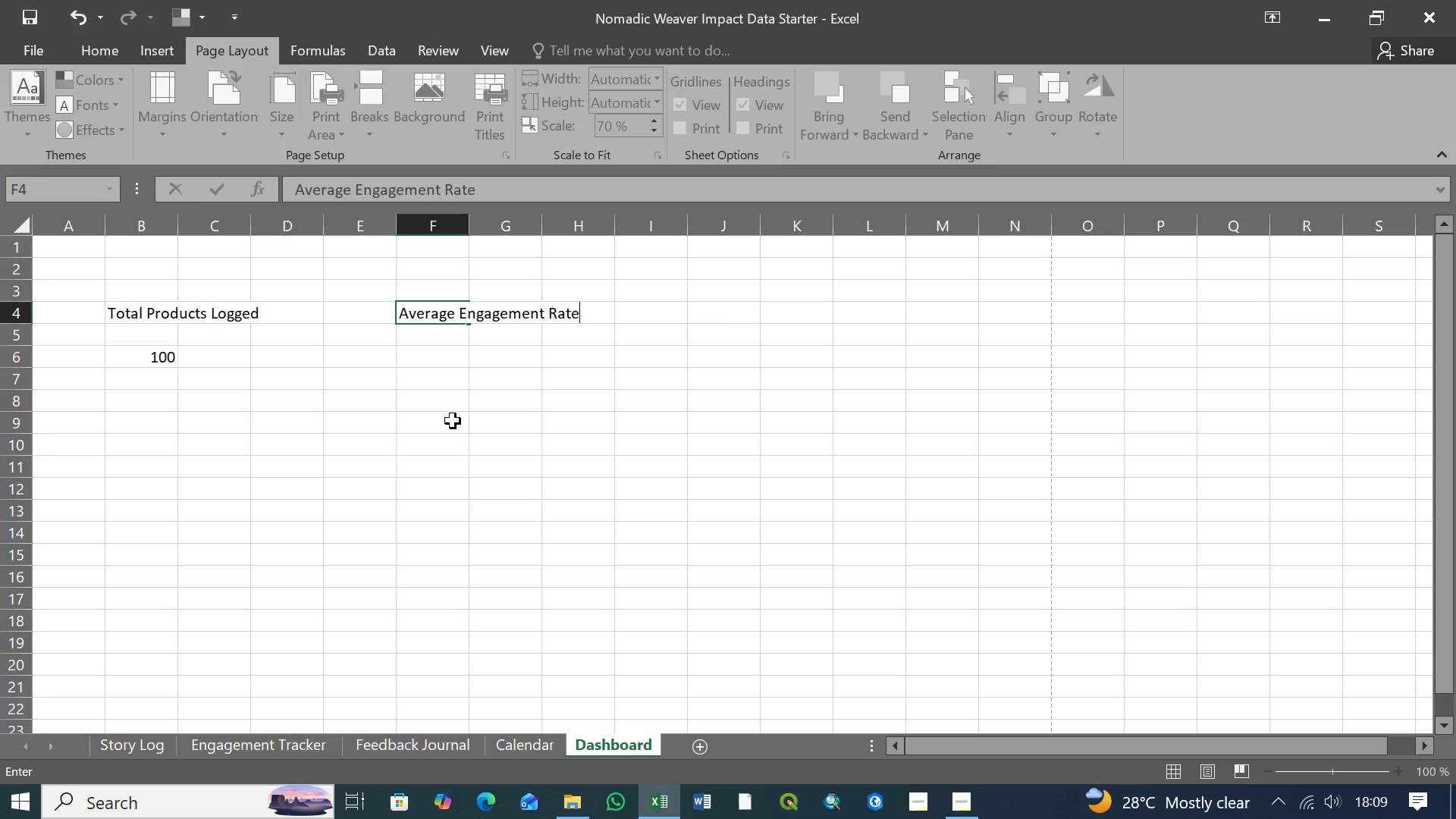 
key(Enter)
 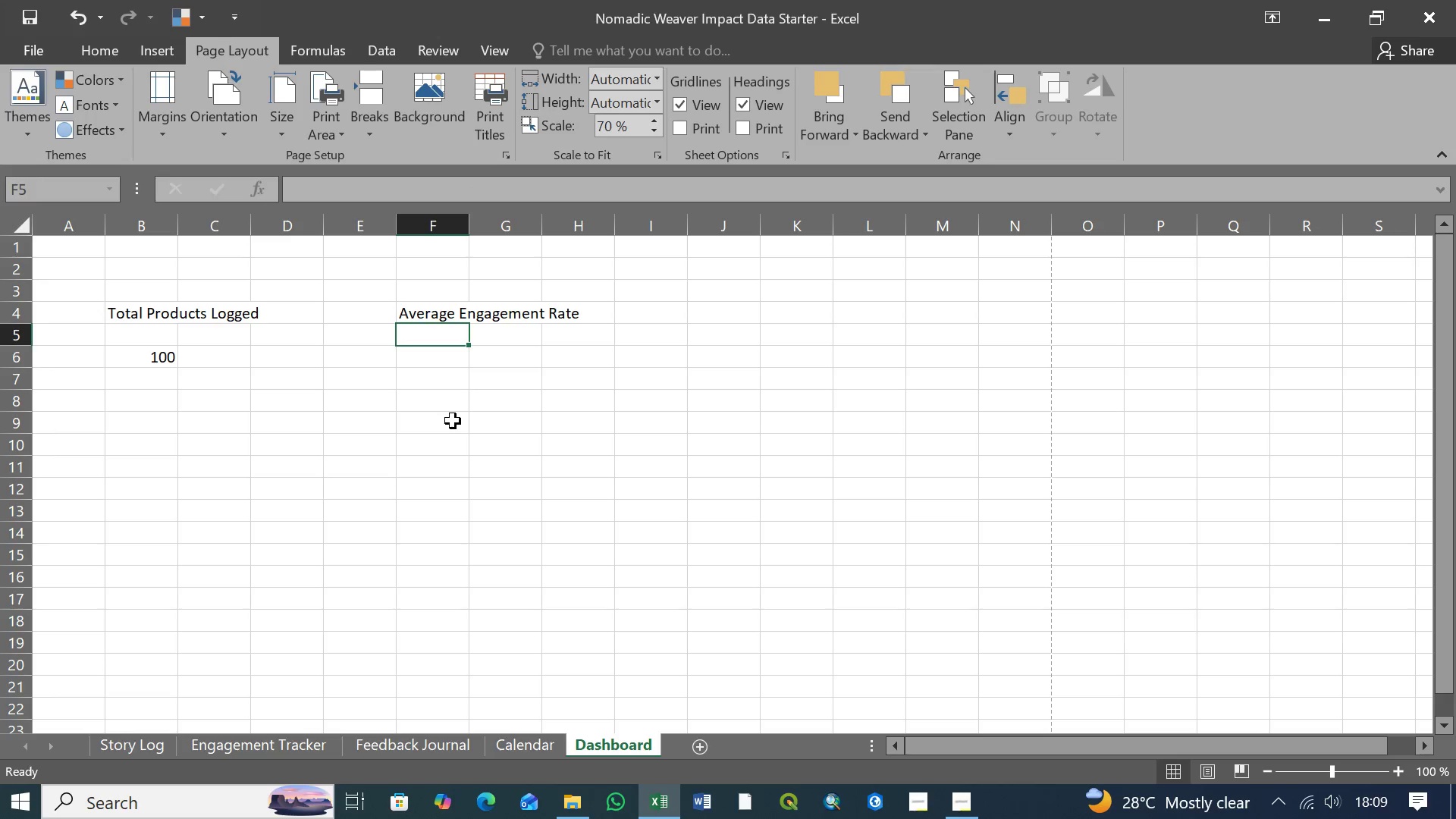 
key(Enter)
 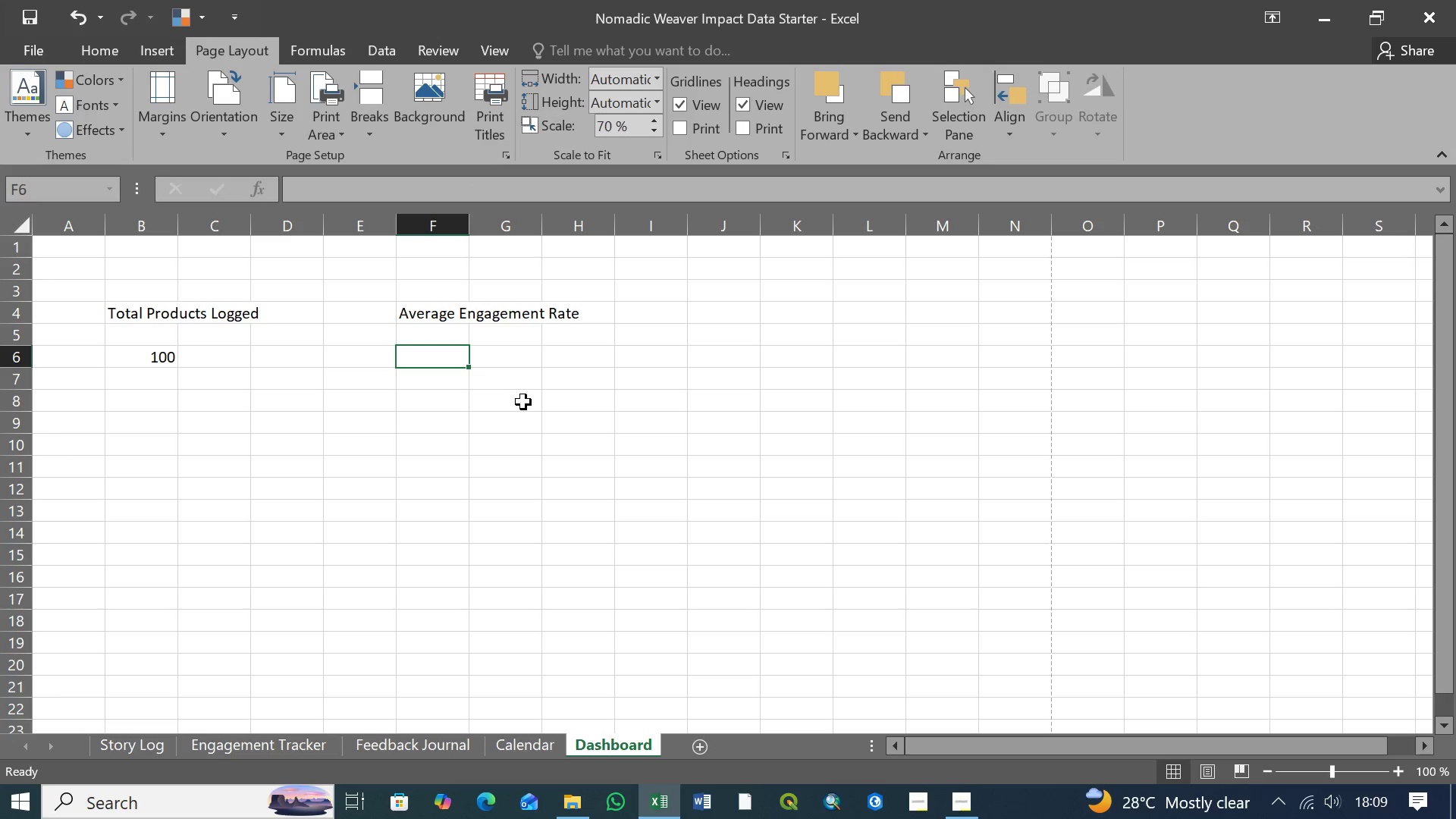 
wait(5.83)
 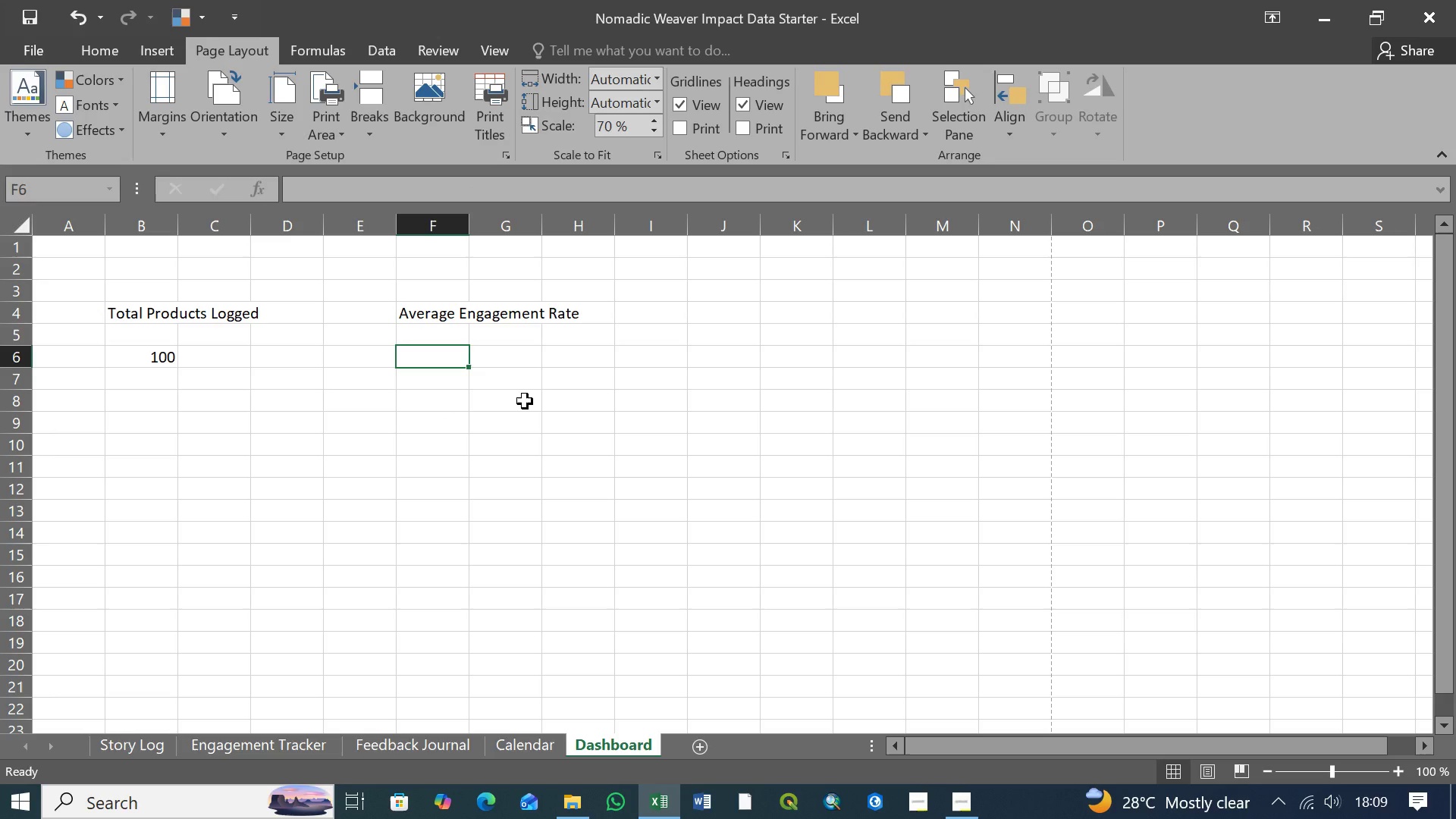 
type(=aver)
 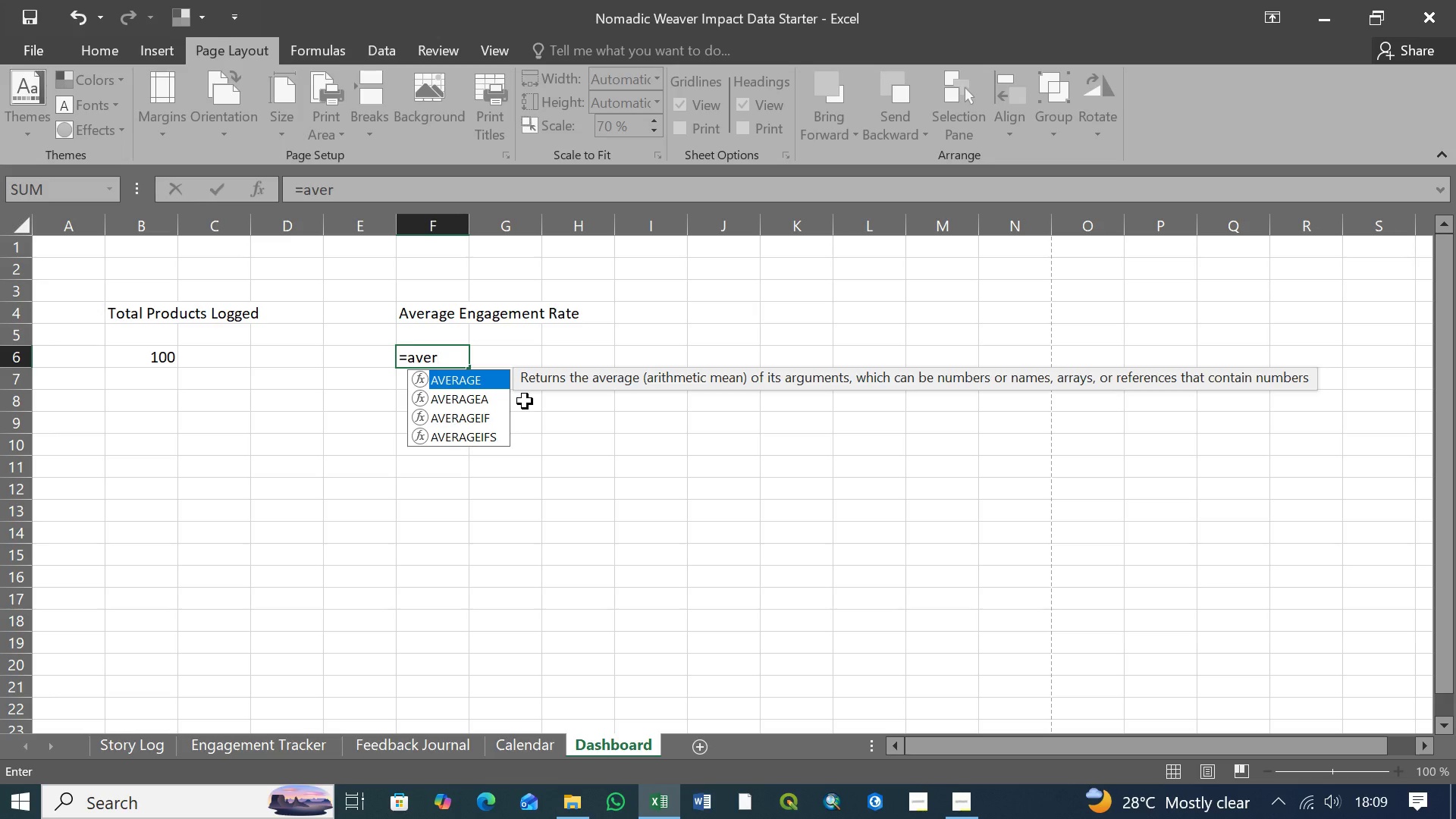 
wait(6.75)
 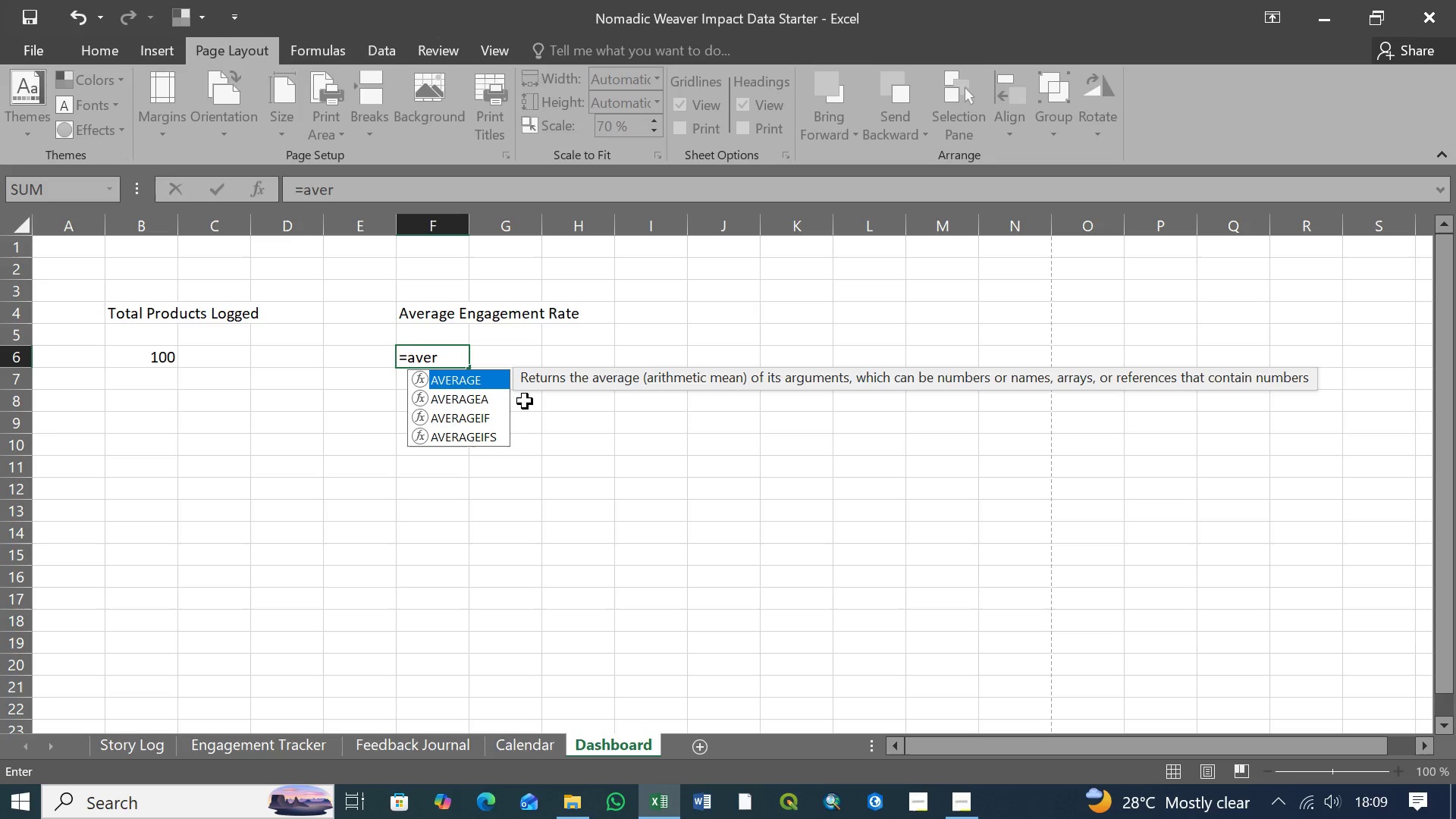 
key(Tab)
 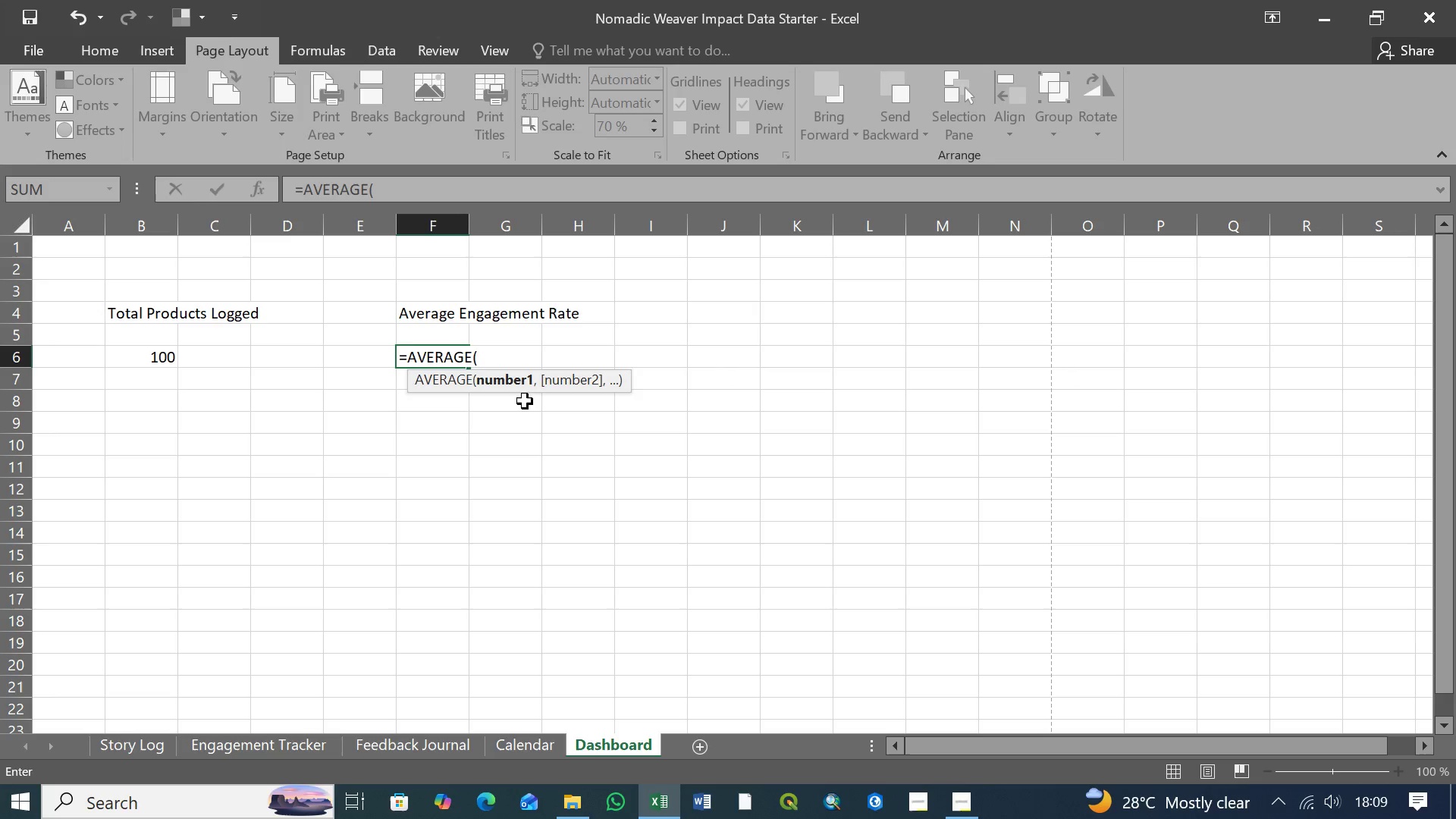 
wait(9.77)
 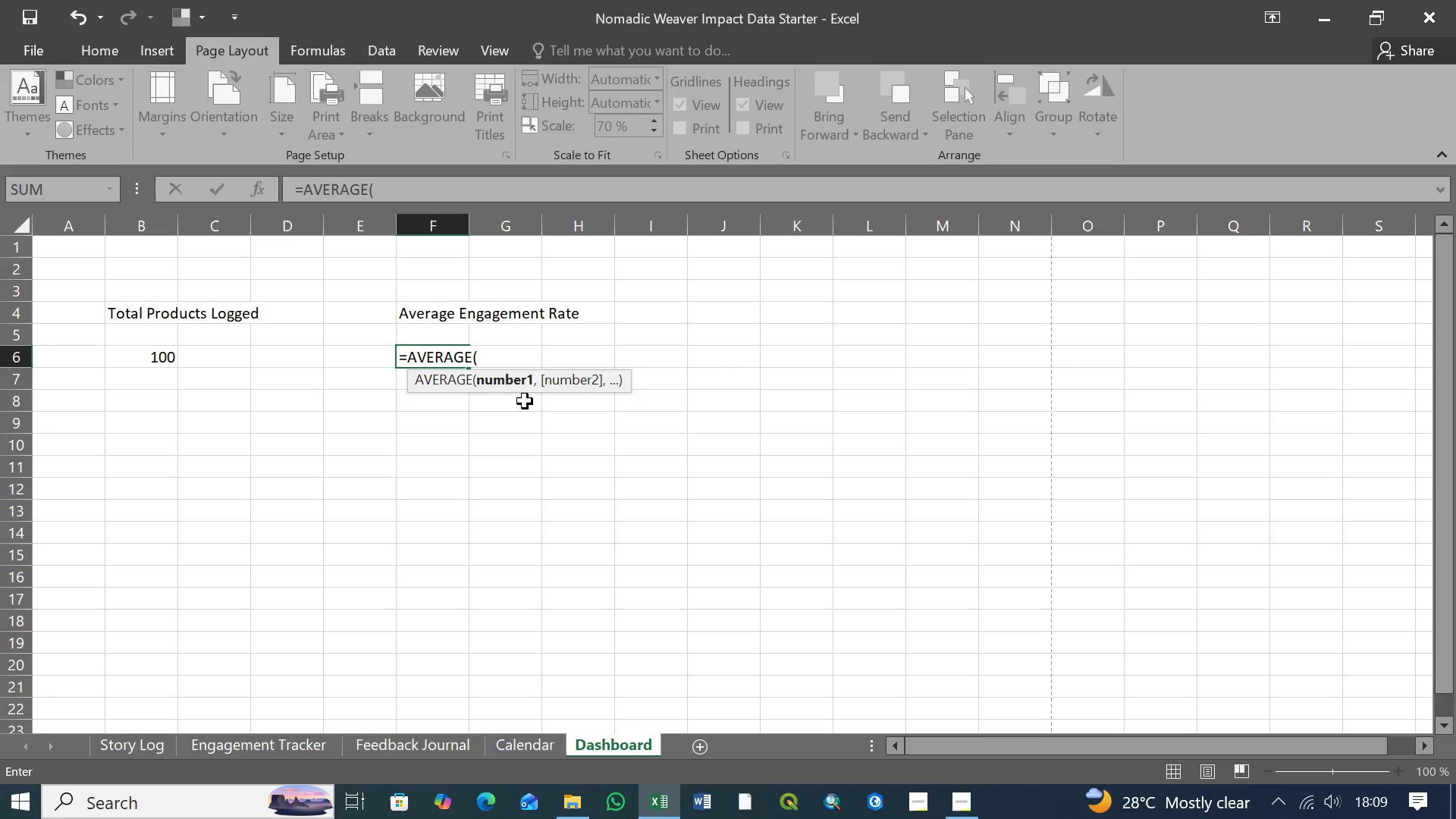 
left_click([139, 313])
 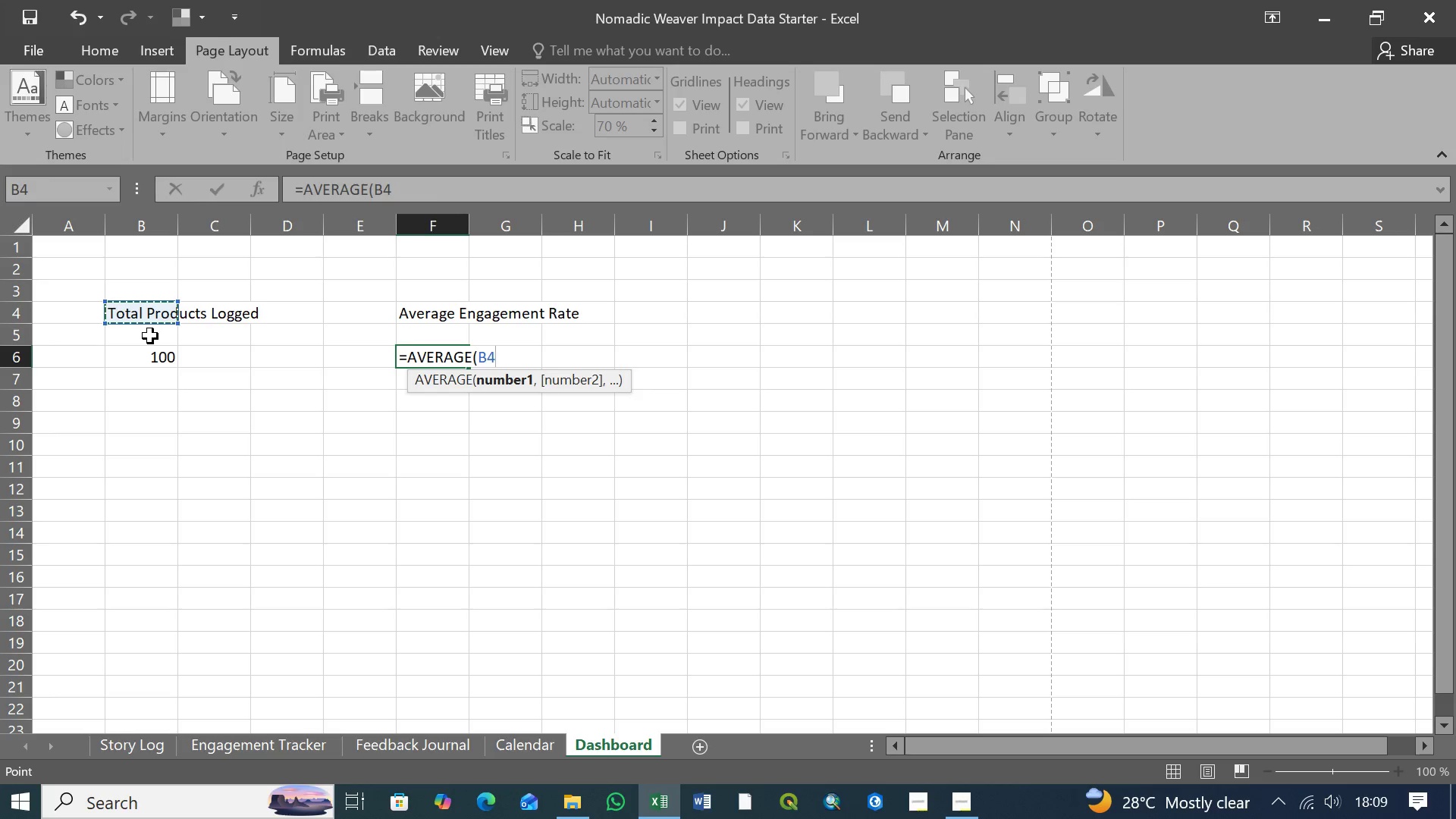 
key(Control+Z)
 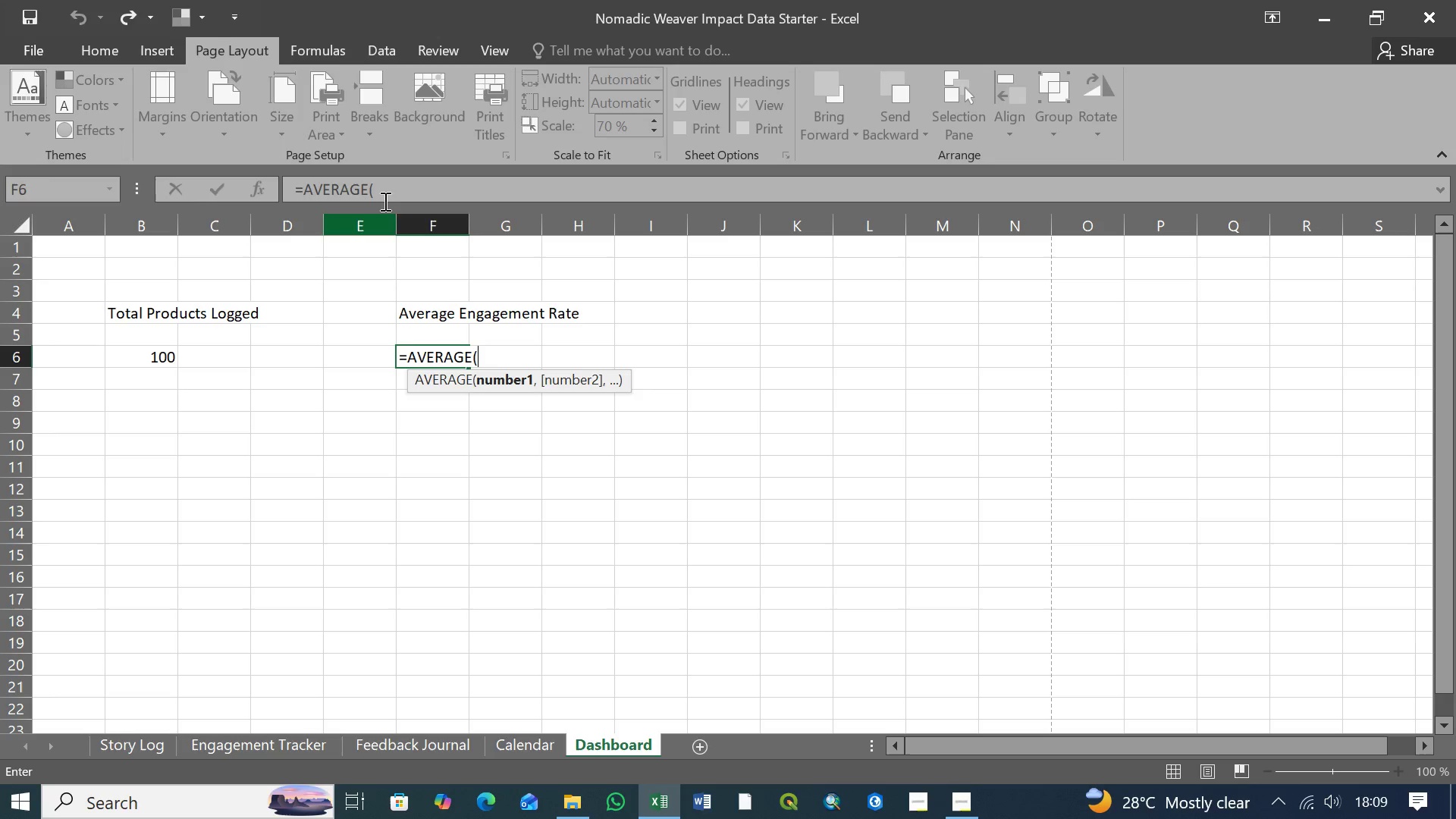 
left_click([384, 189])
 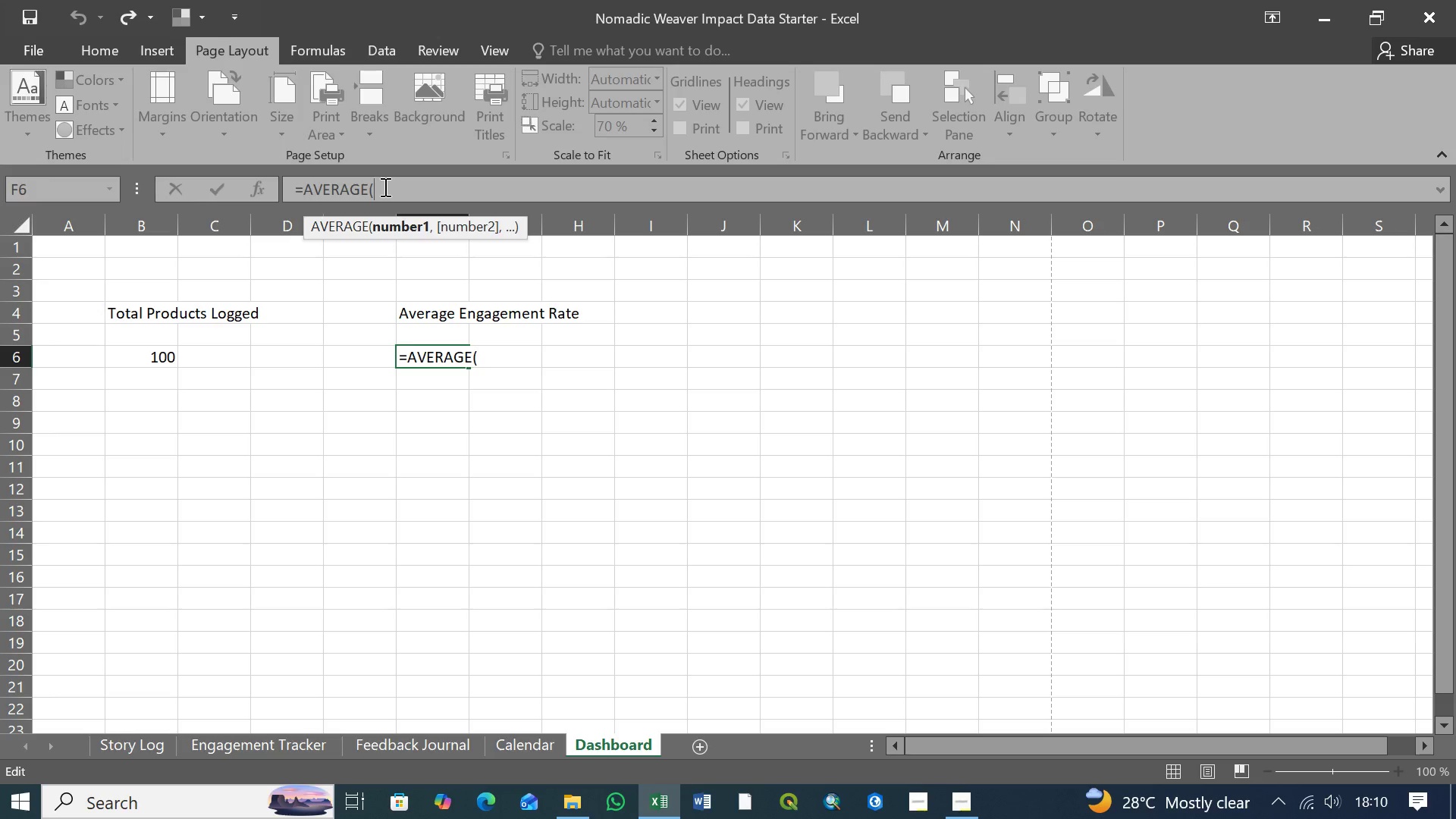 
left_click([384, 187])
 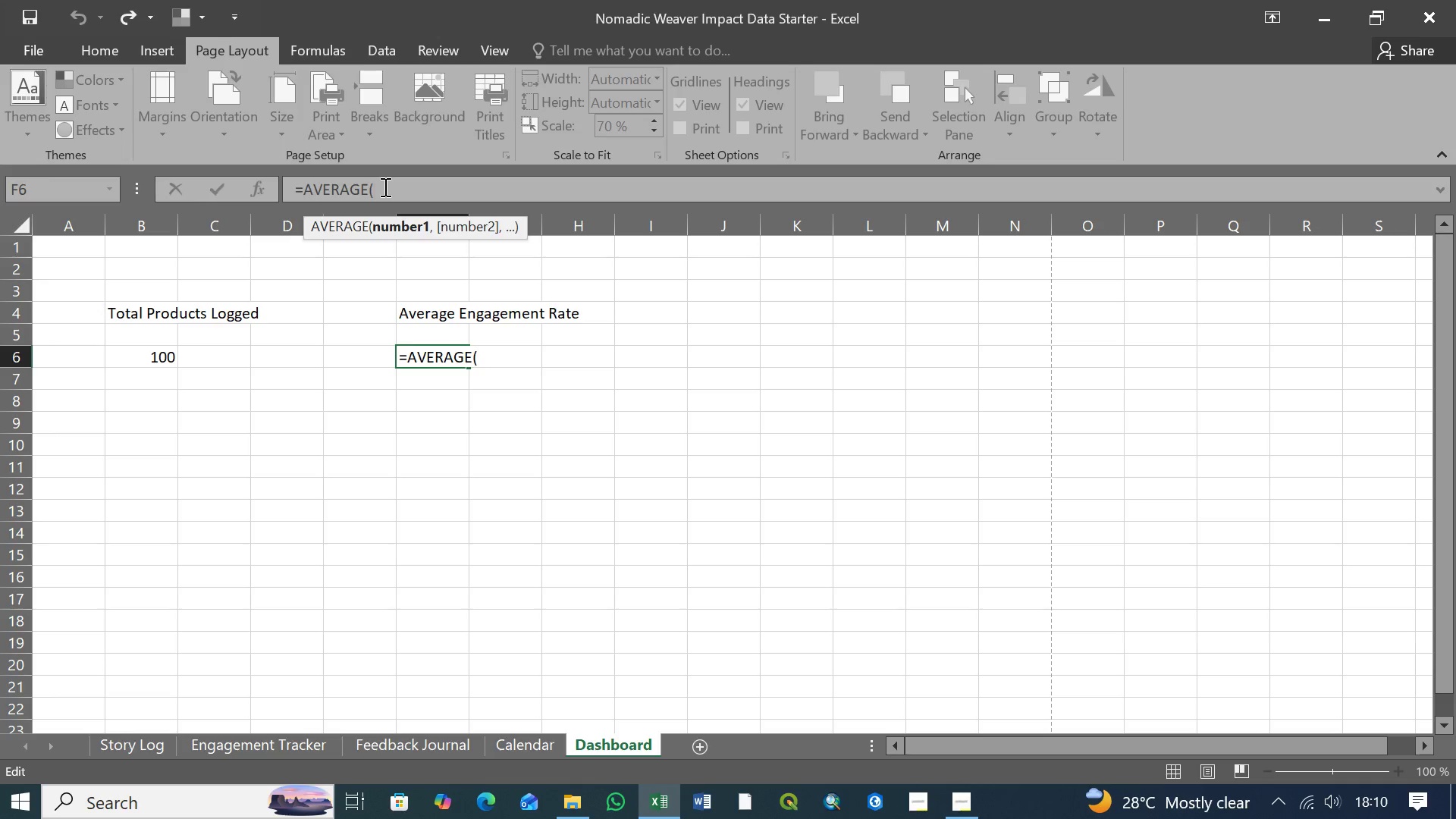 
double_click([384, 187])
 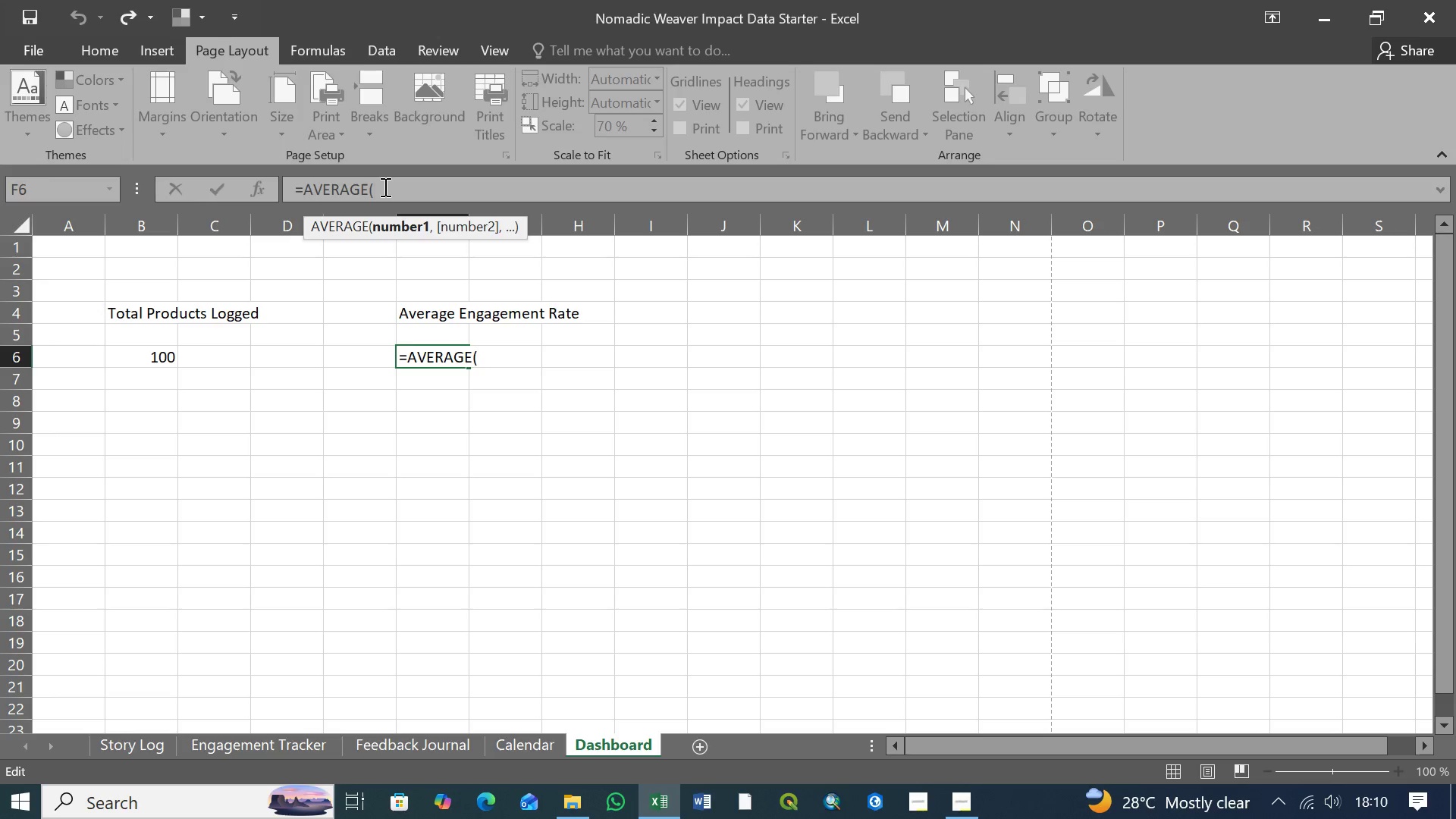 
triple_click([384, 187])
 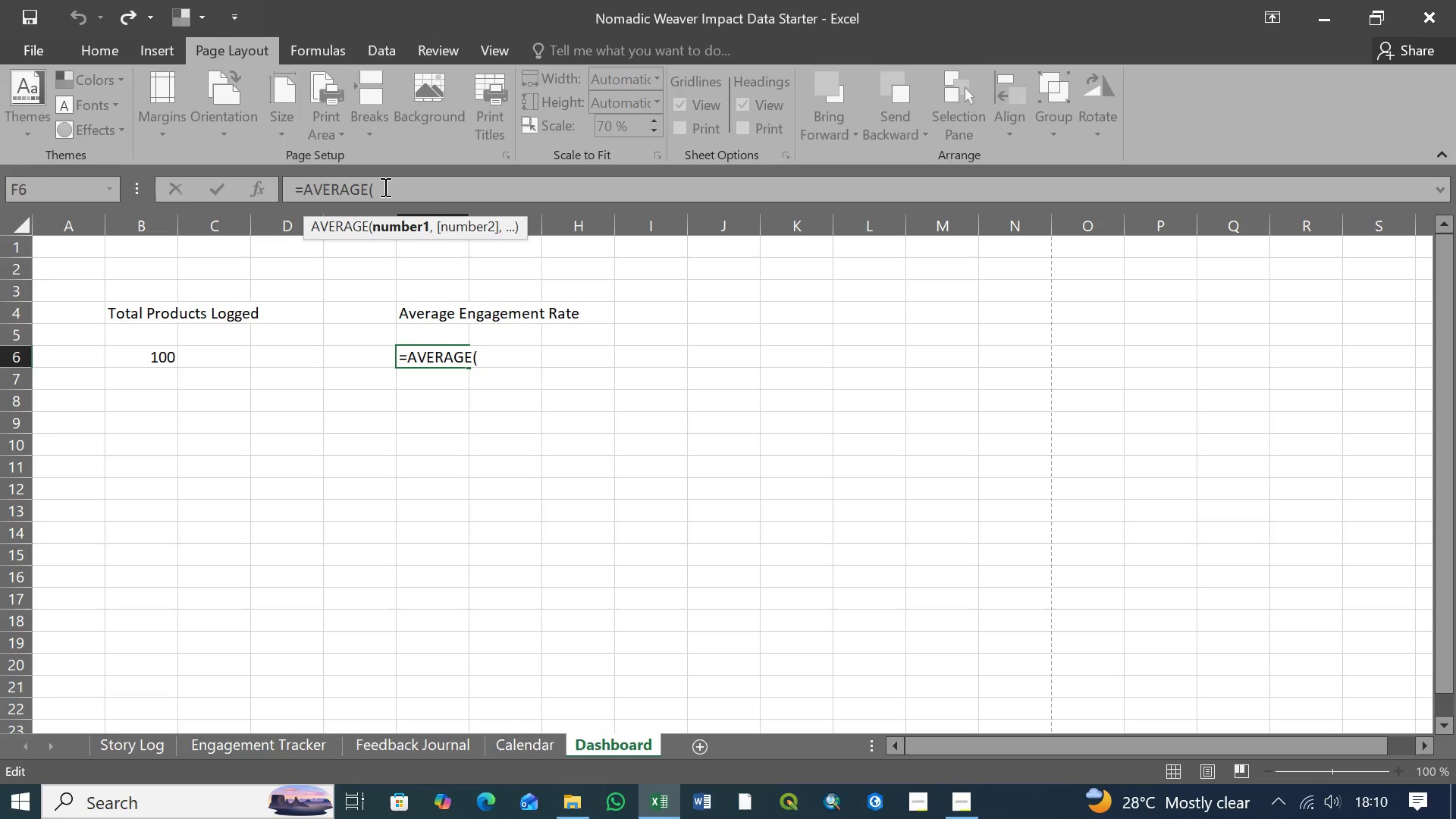 
triple_click([384, 187])
 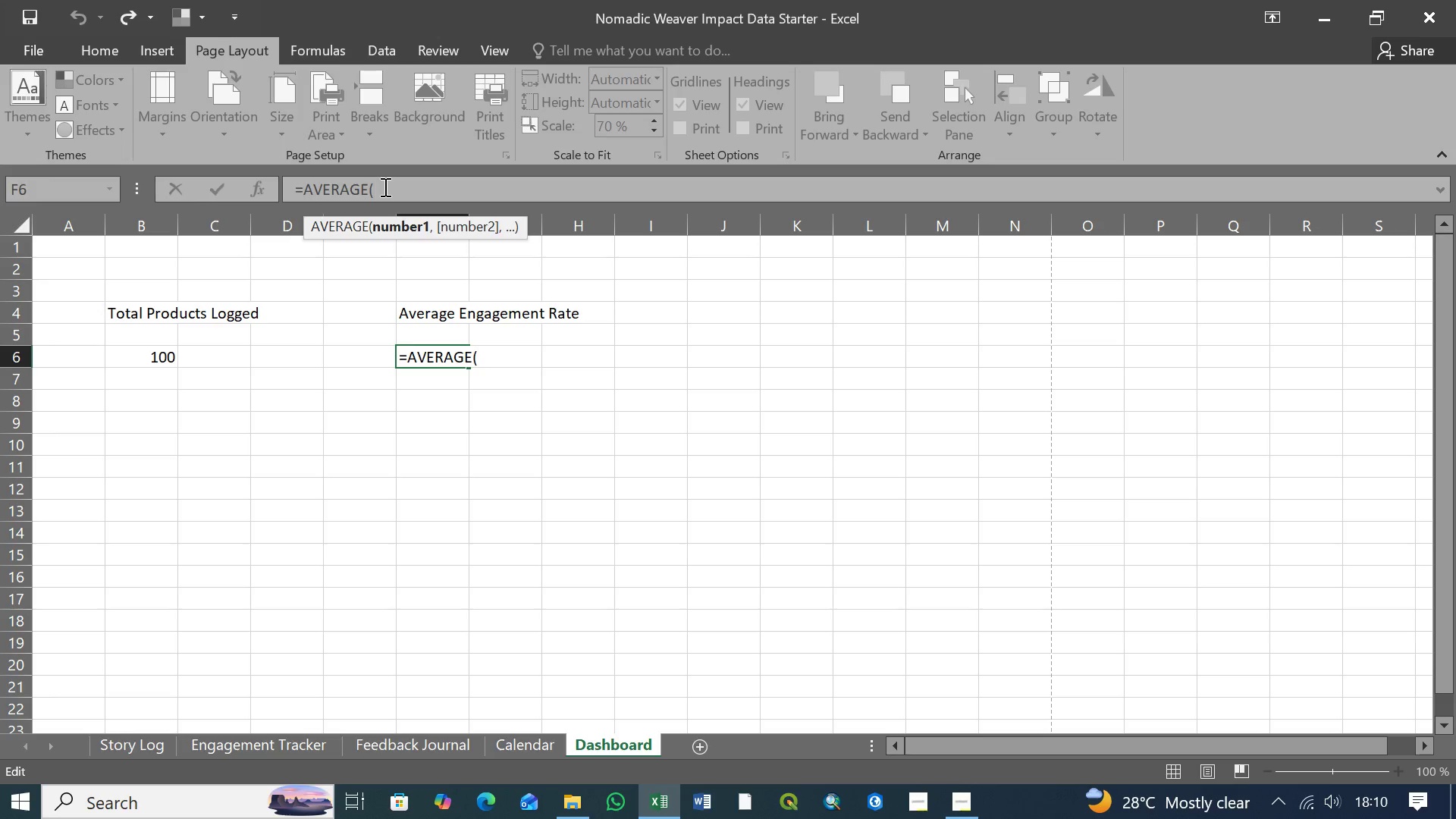 
triple_click([384, 187])
 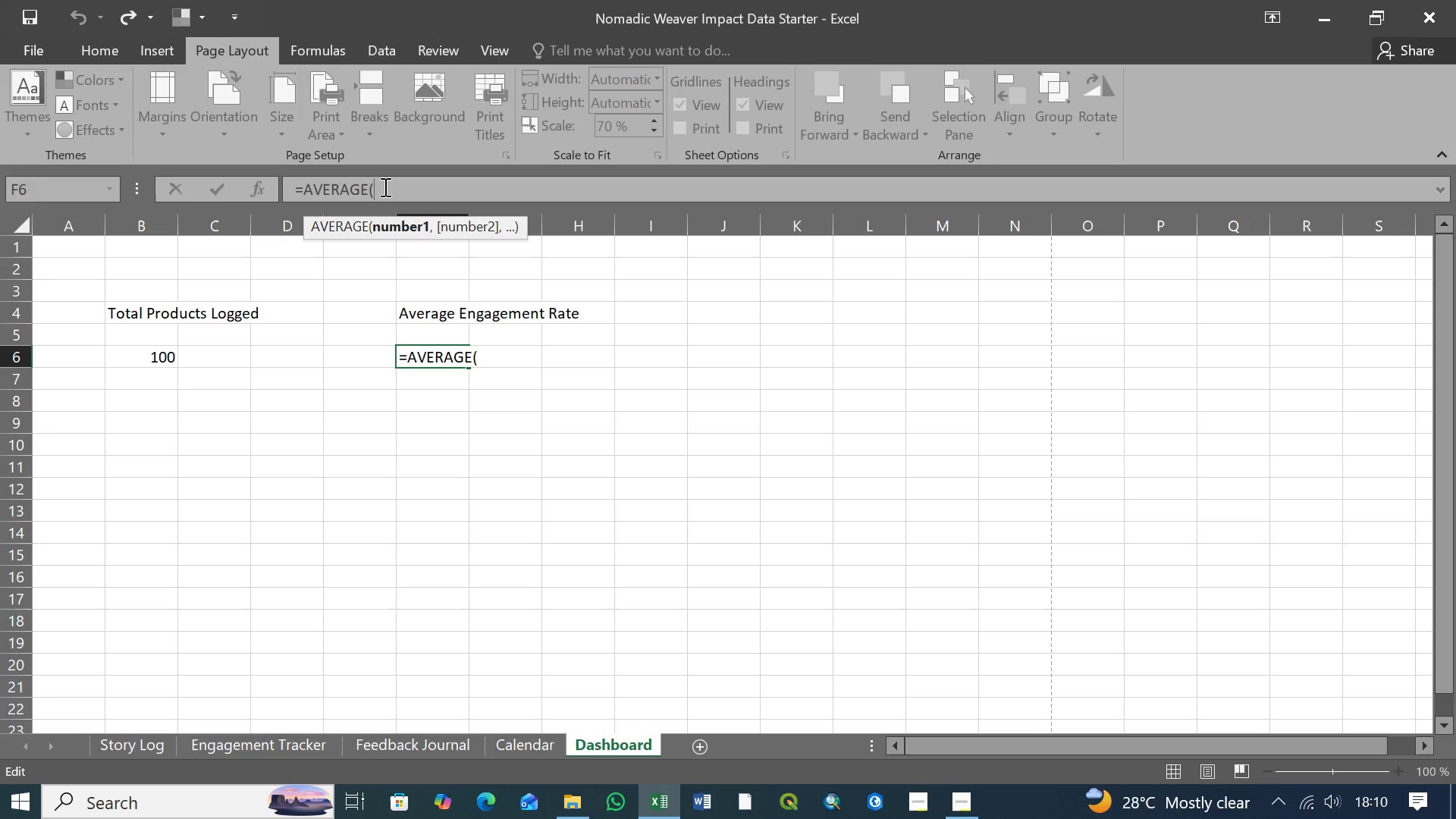 
triple_click([384, 187])
 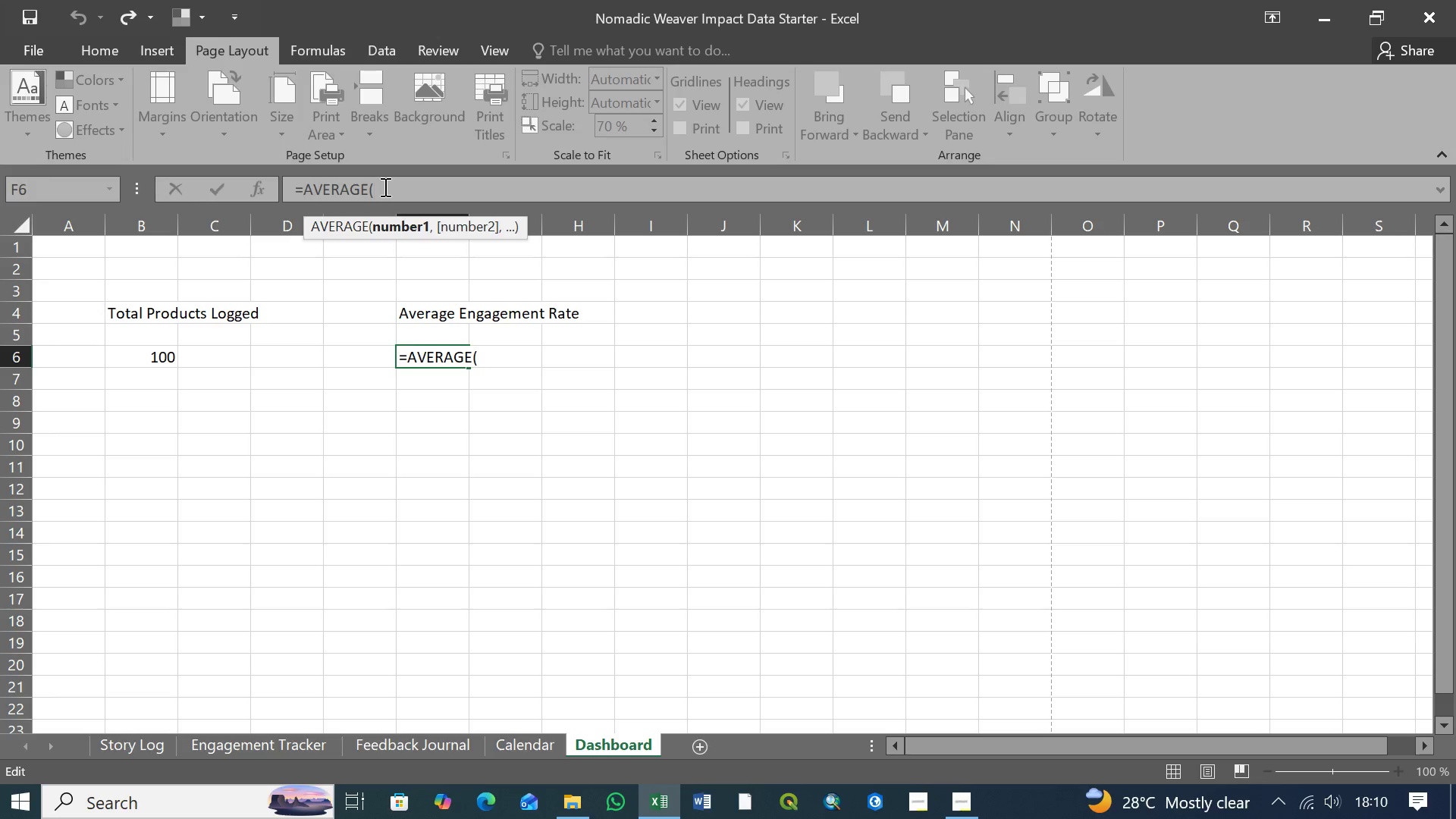 
triple_click([384, 187])
 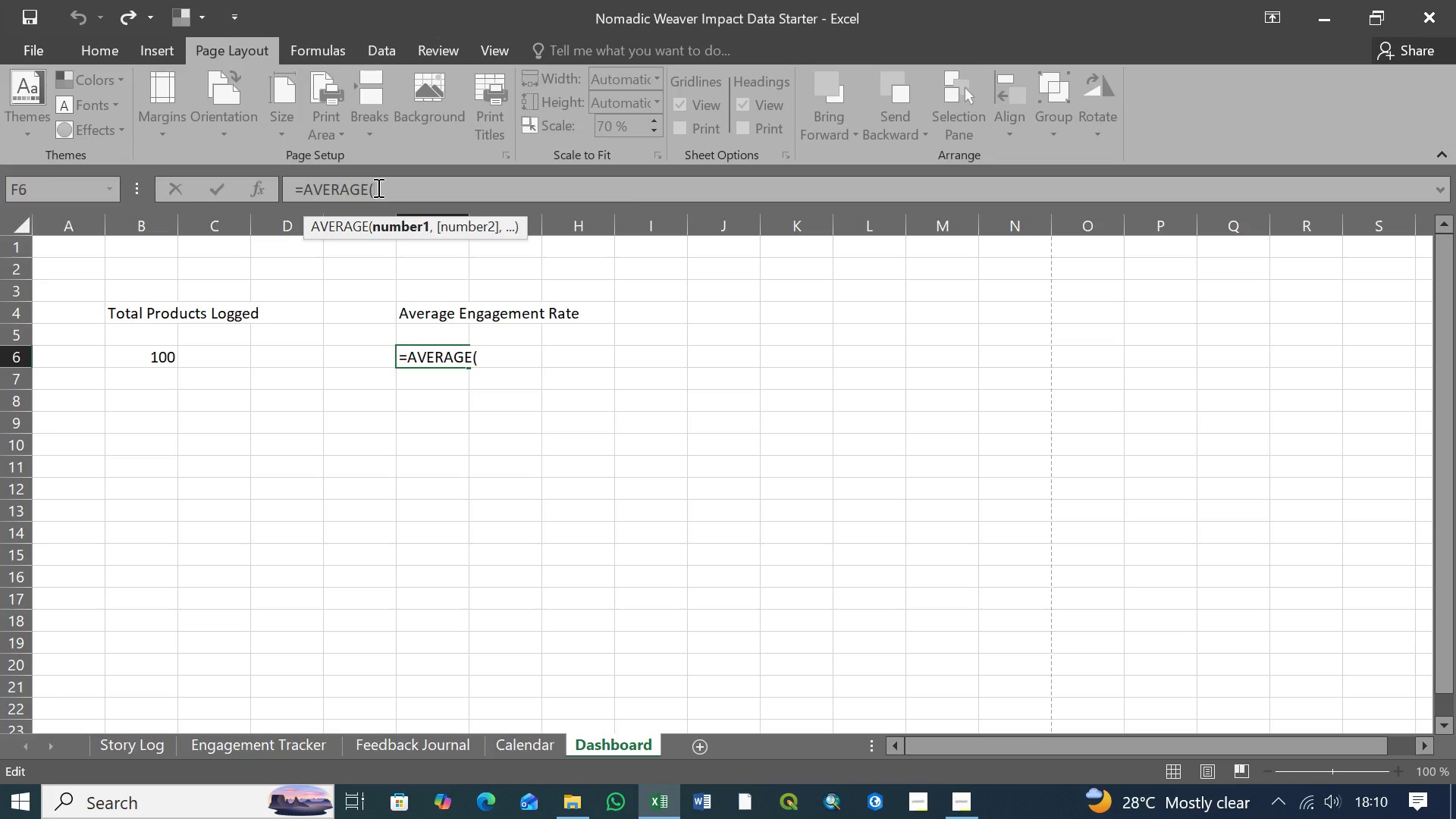 
wait(17.67)
 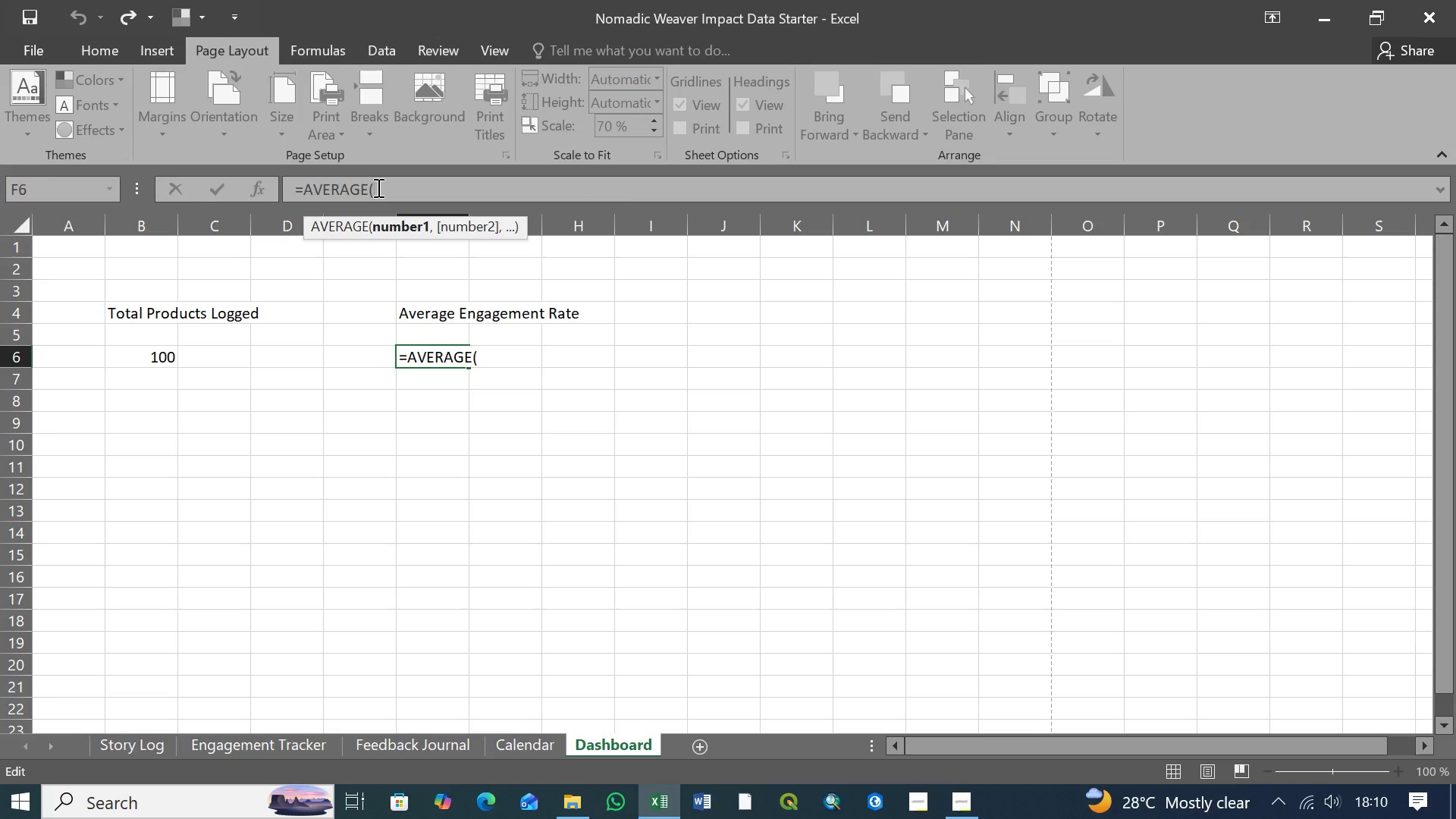 
left_click([397, 193])
 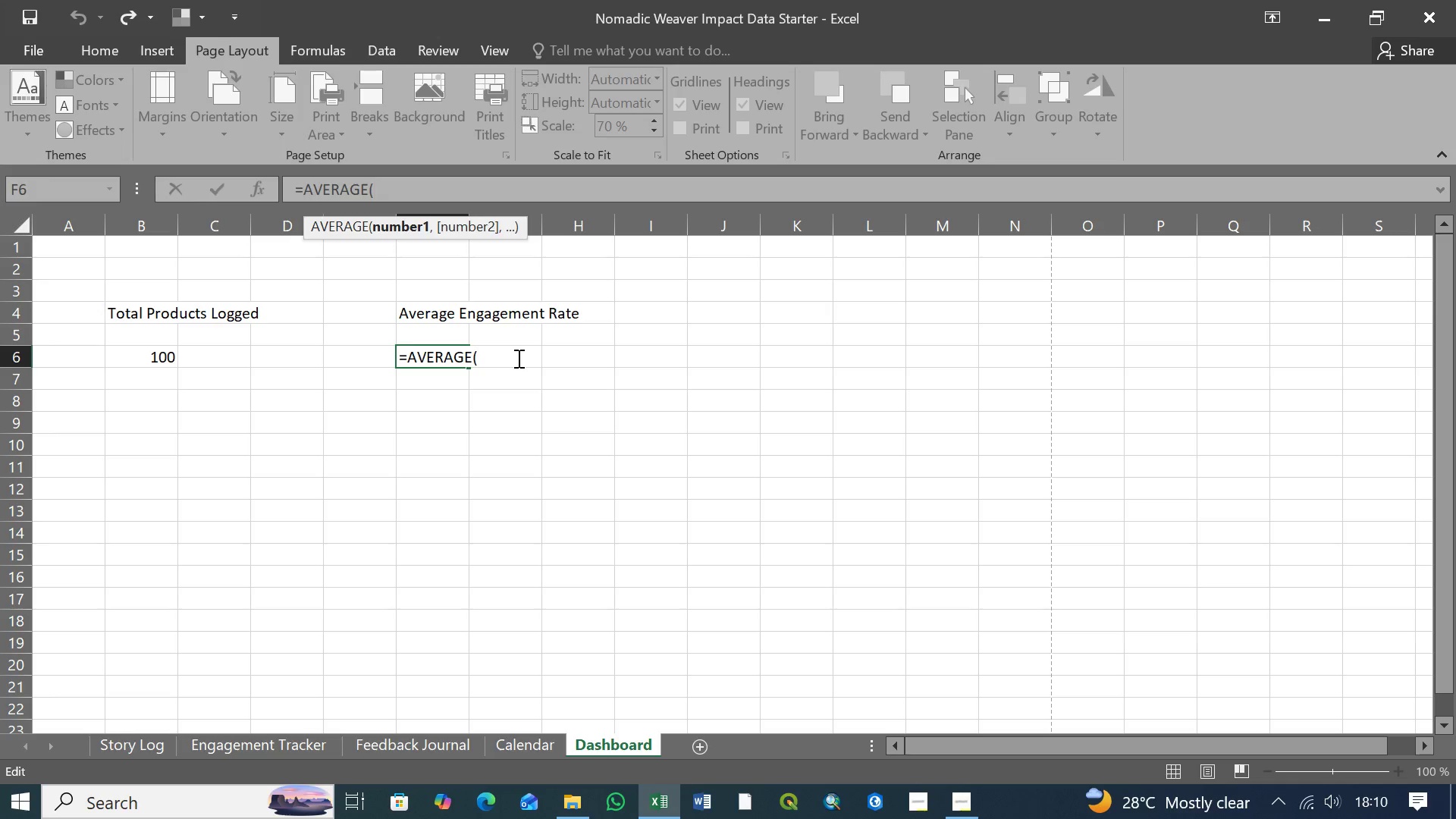 
type(Engage)
key(Tab)
 